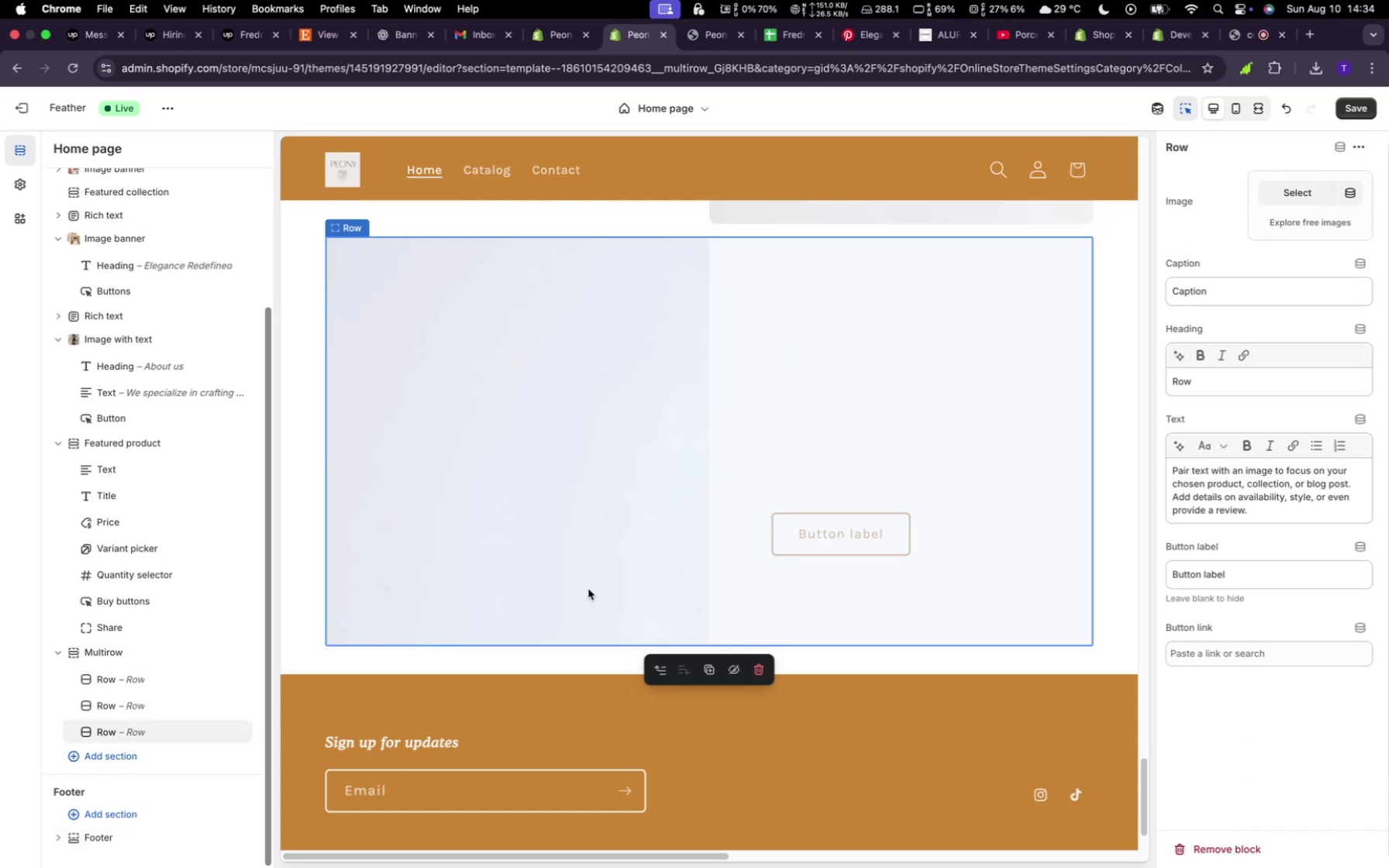 
scroll: coordinate [587, 595], scroll_direction: up, amount: 162.0
 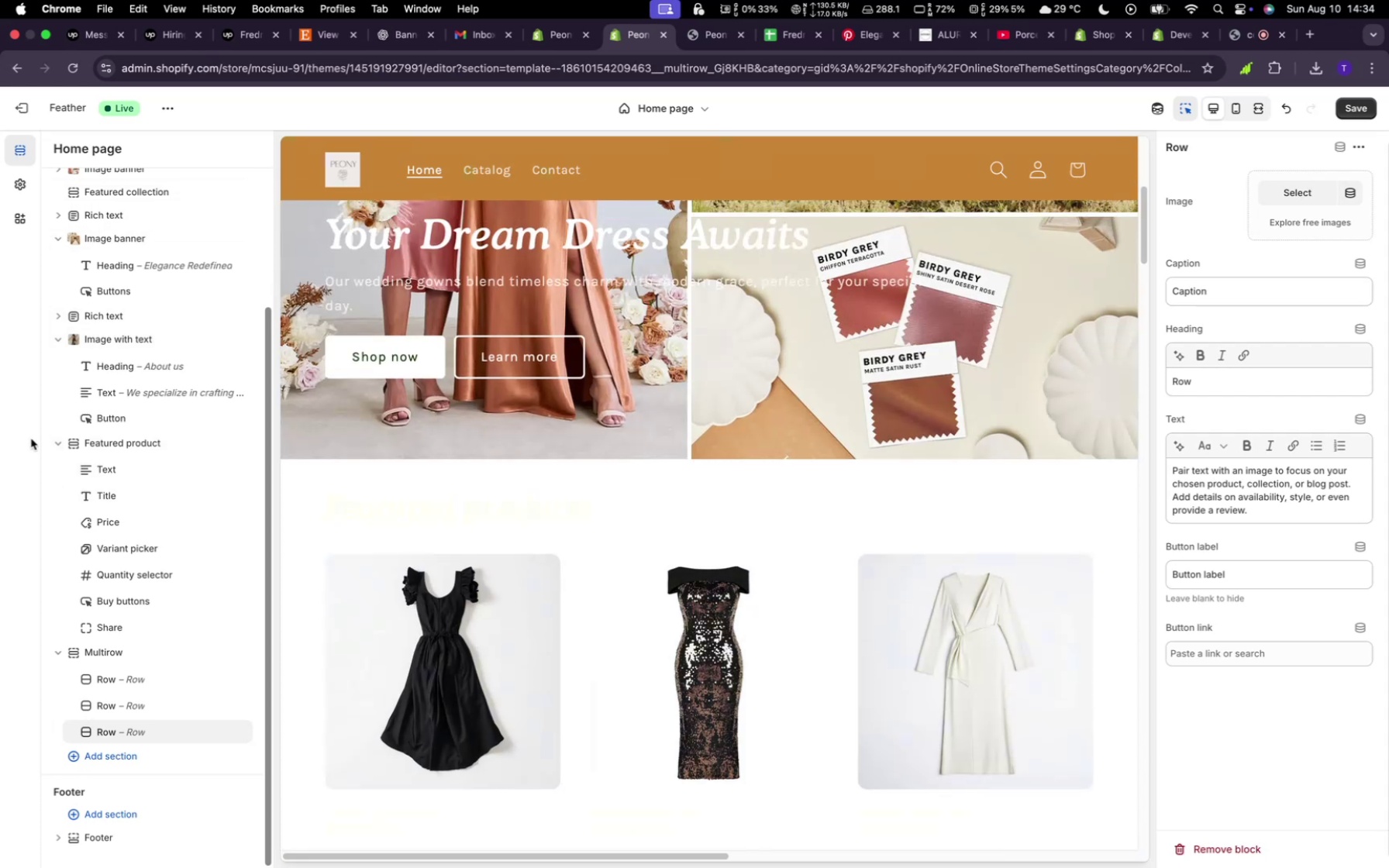 
left_click([62, 446])
 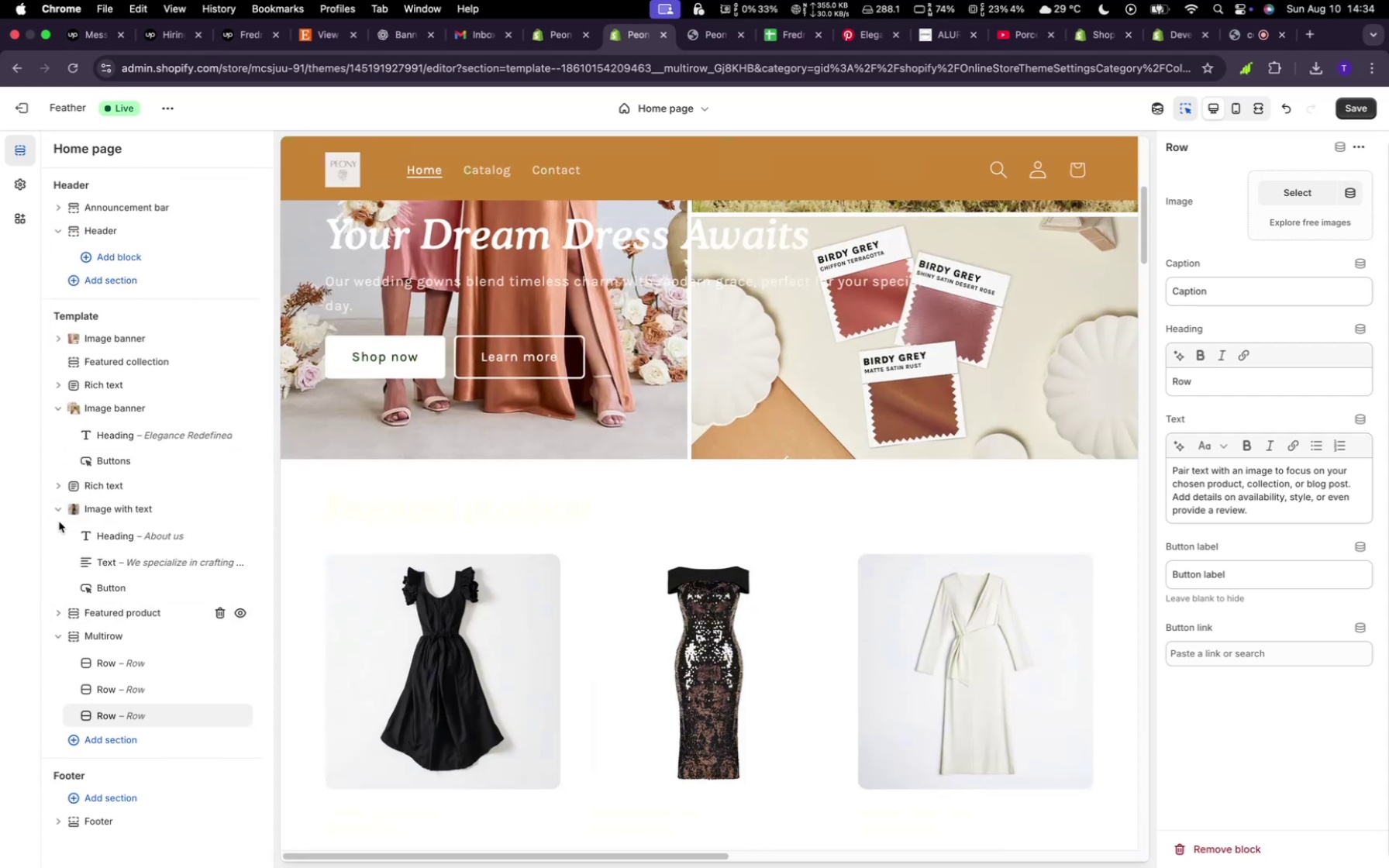 
left_click([109, 511])
 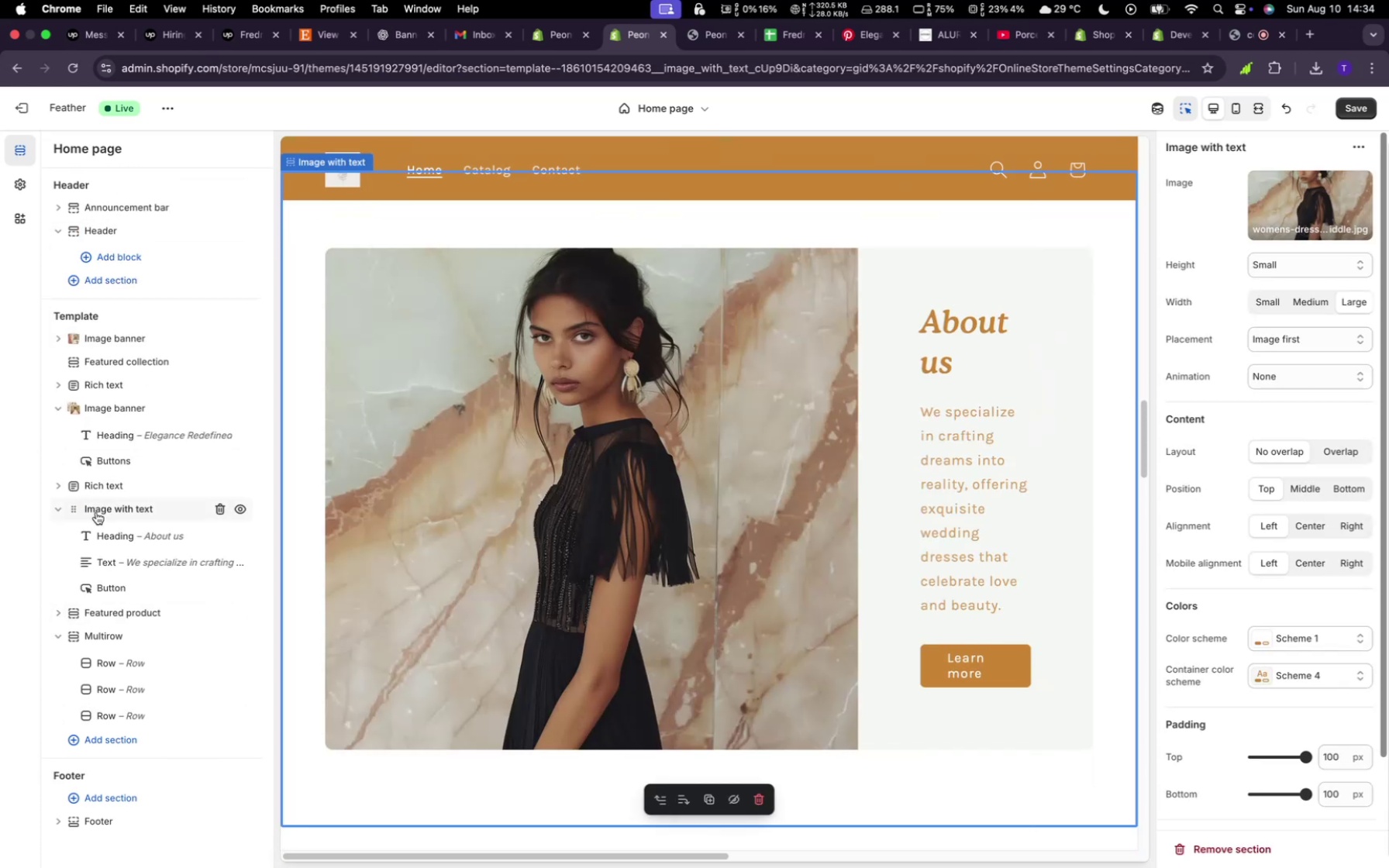 
left_click([101, 510])
 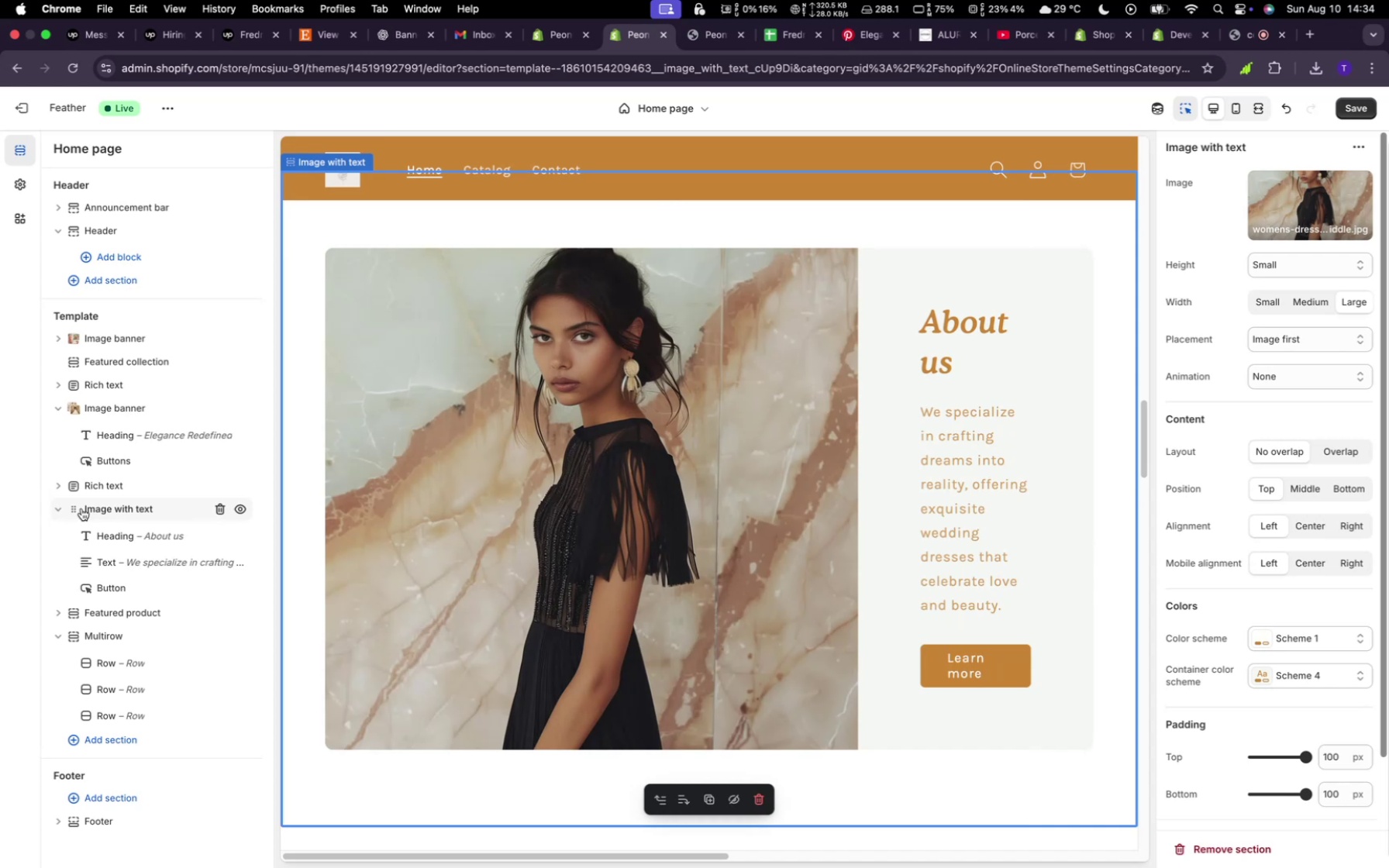 
left_click_drag(start_coordinate=[76, 508], to_coordinate=[60, 640])
 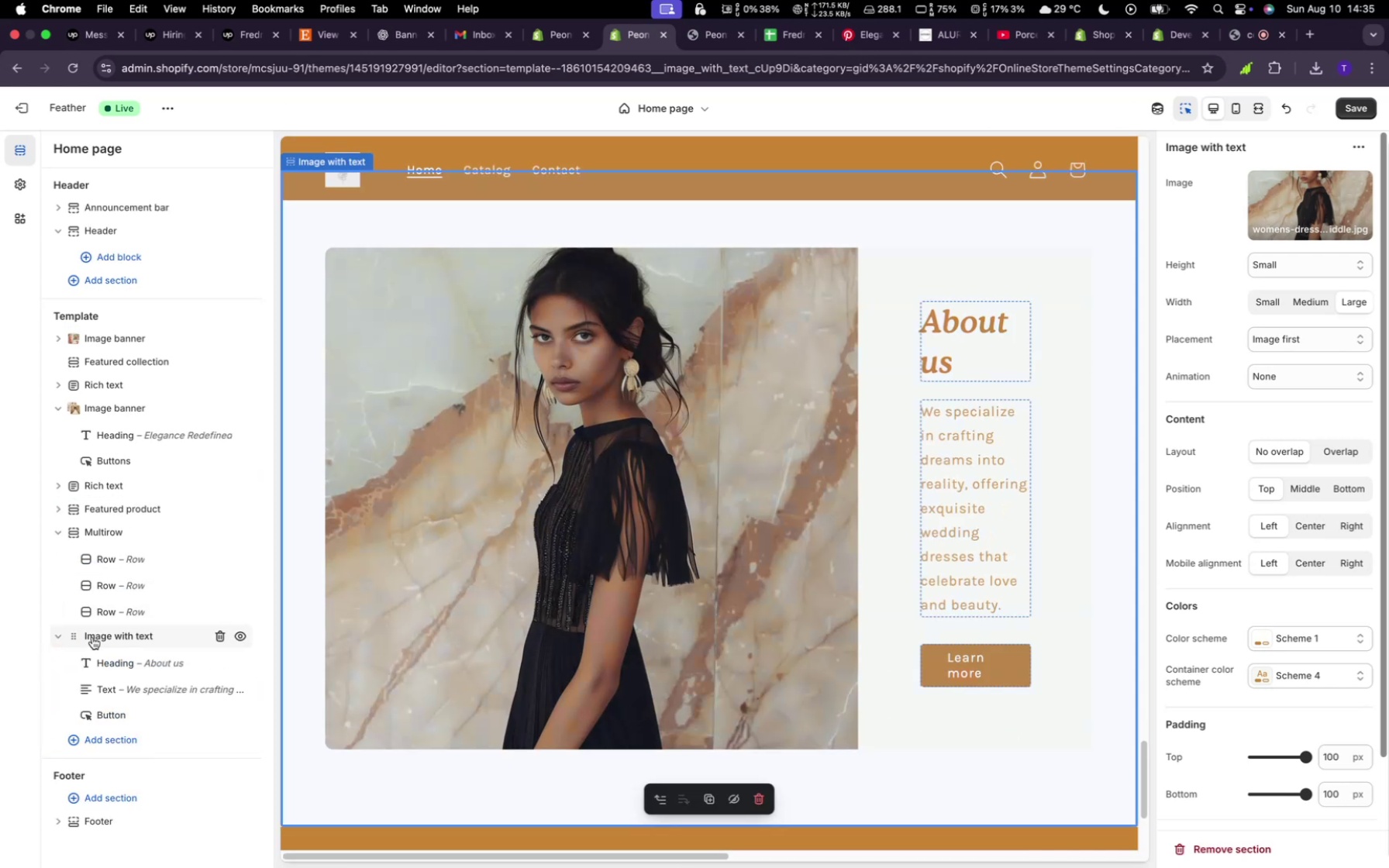 
left_click([63, 641])
 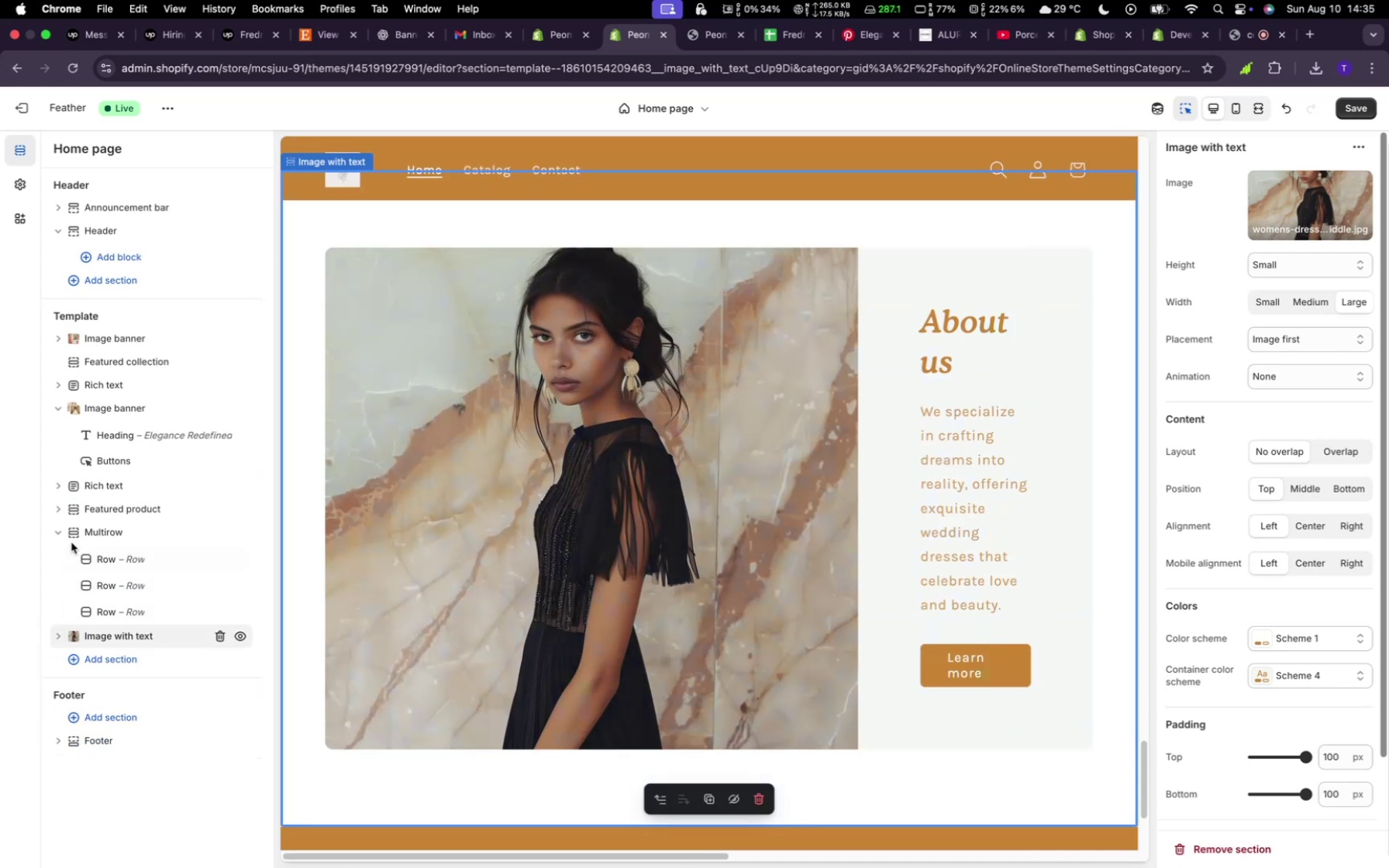 
left_click([57, 533])
 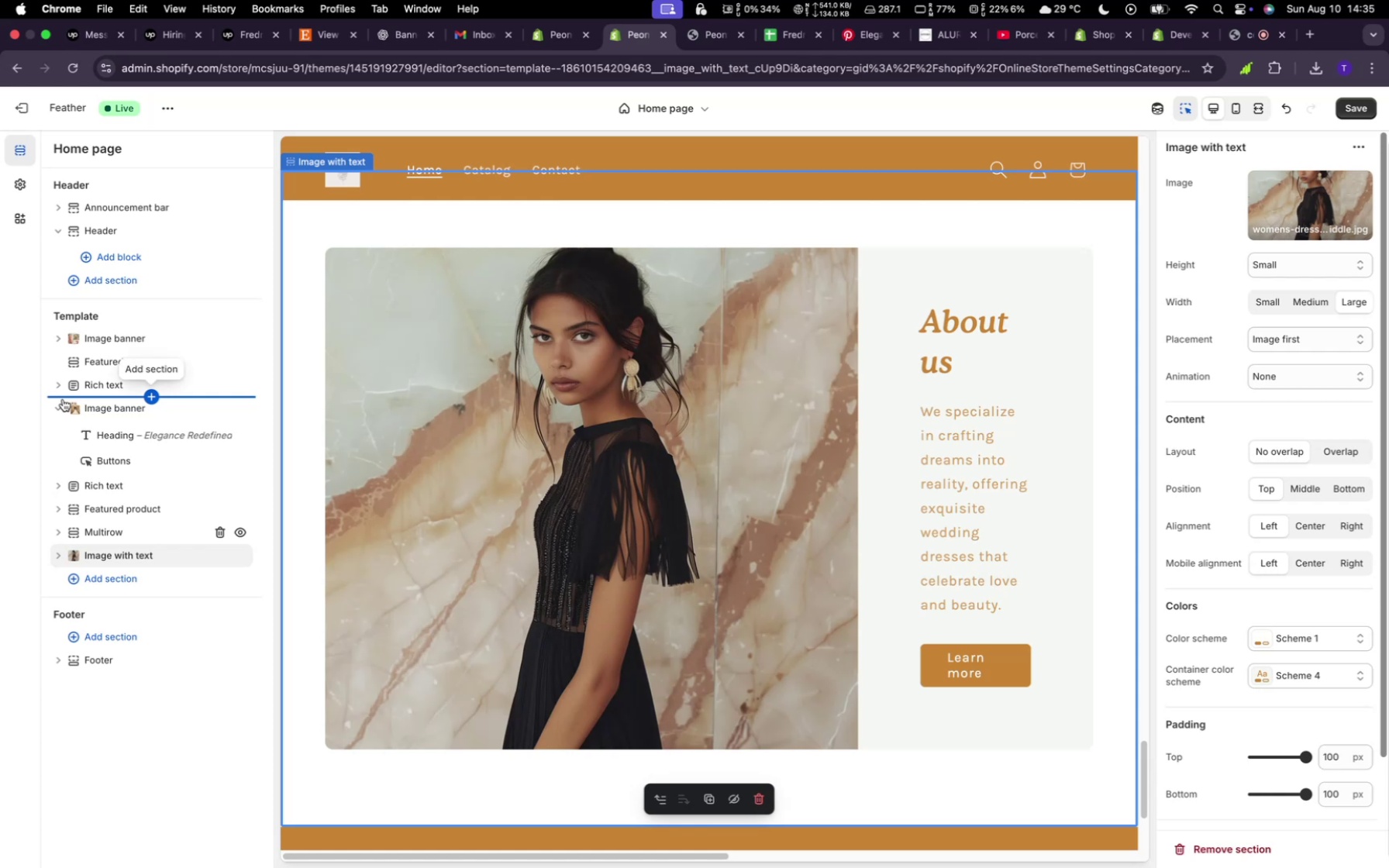 
left_click([54, 415])
 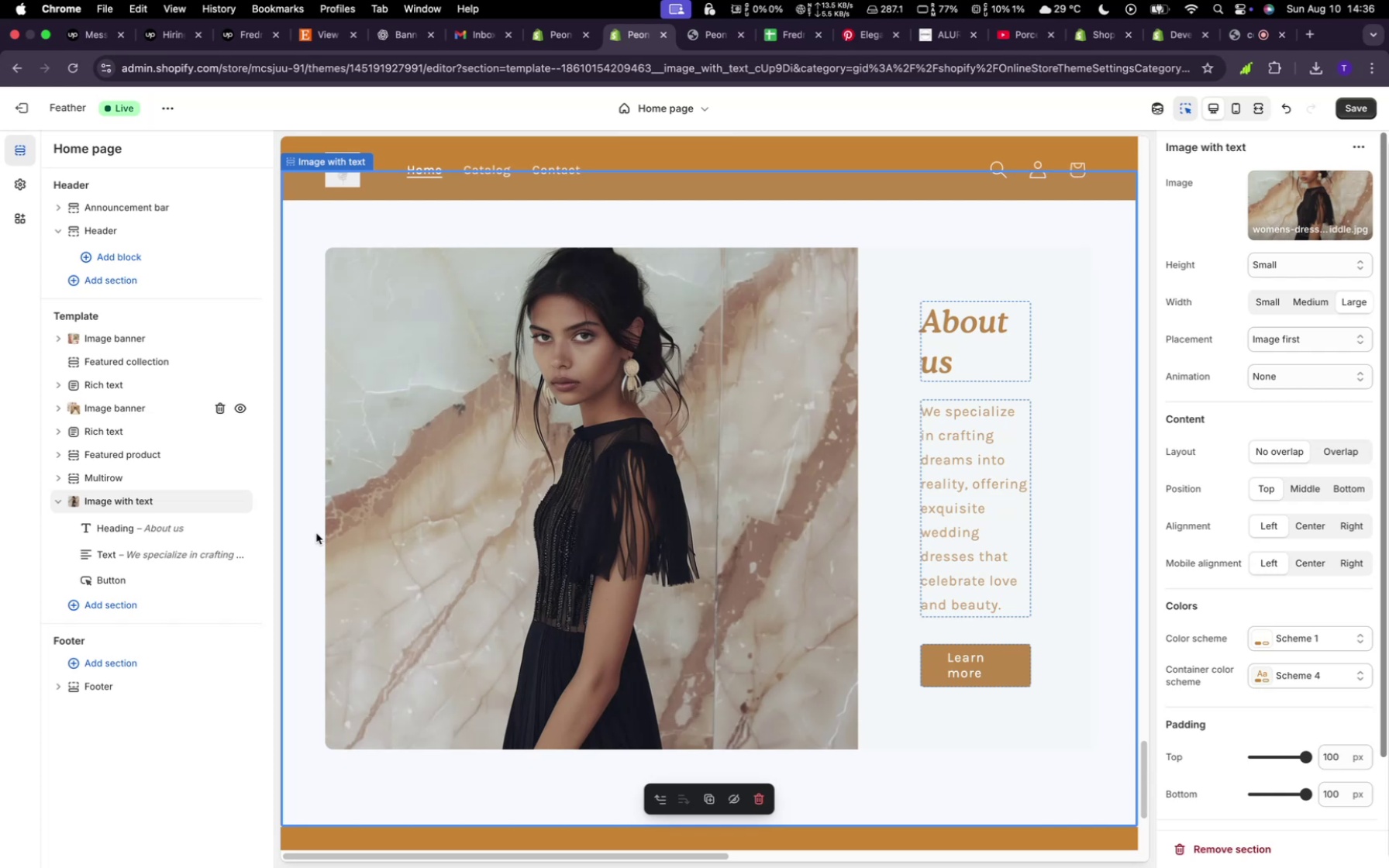 
wait(56.96)
 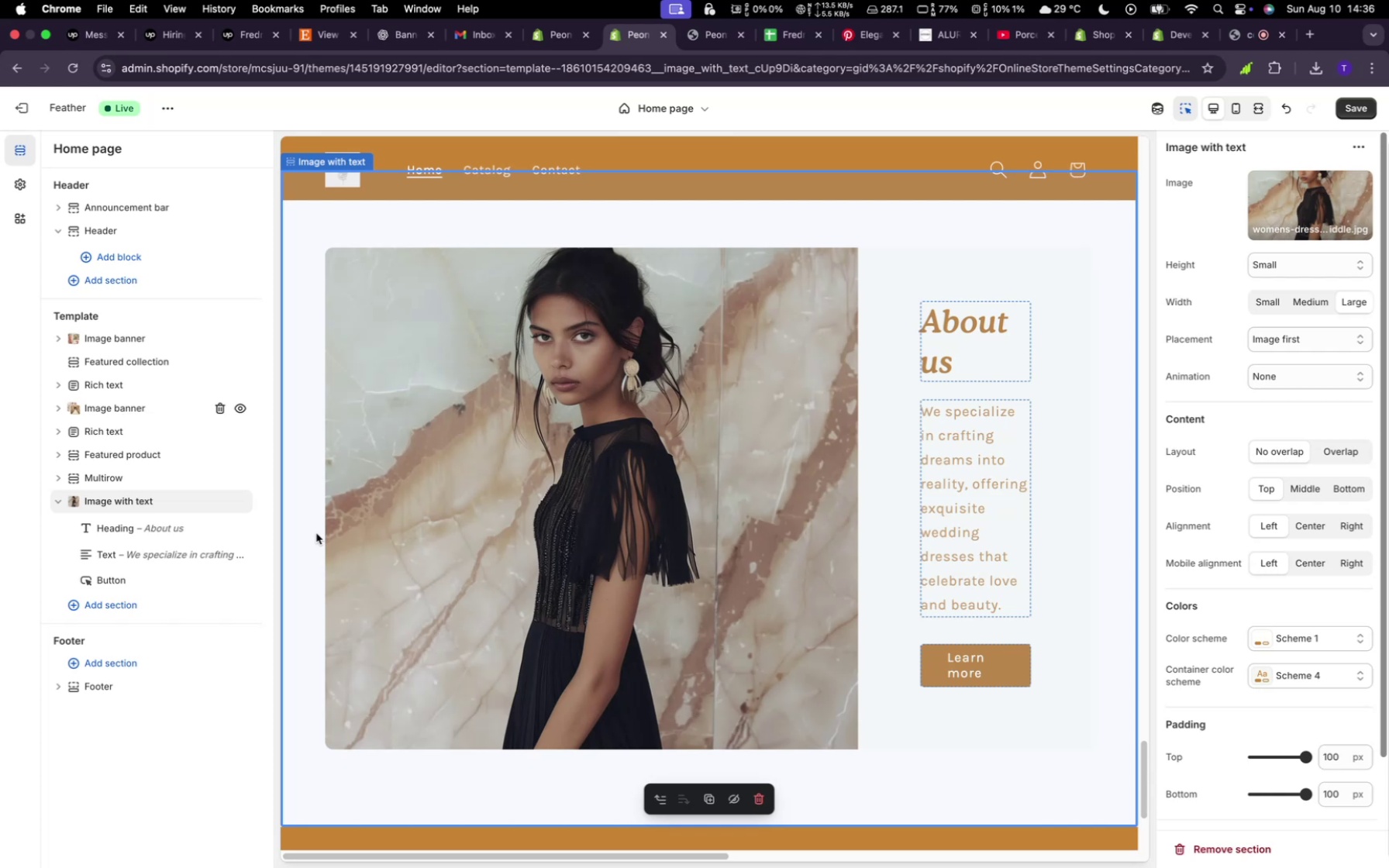 
scroll: coordinate [619, 652], scroll_direction: down, amount: 13.0
 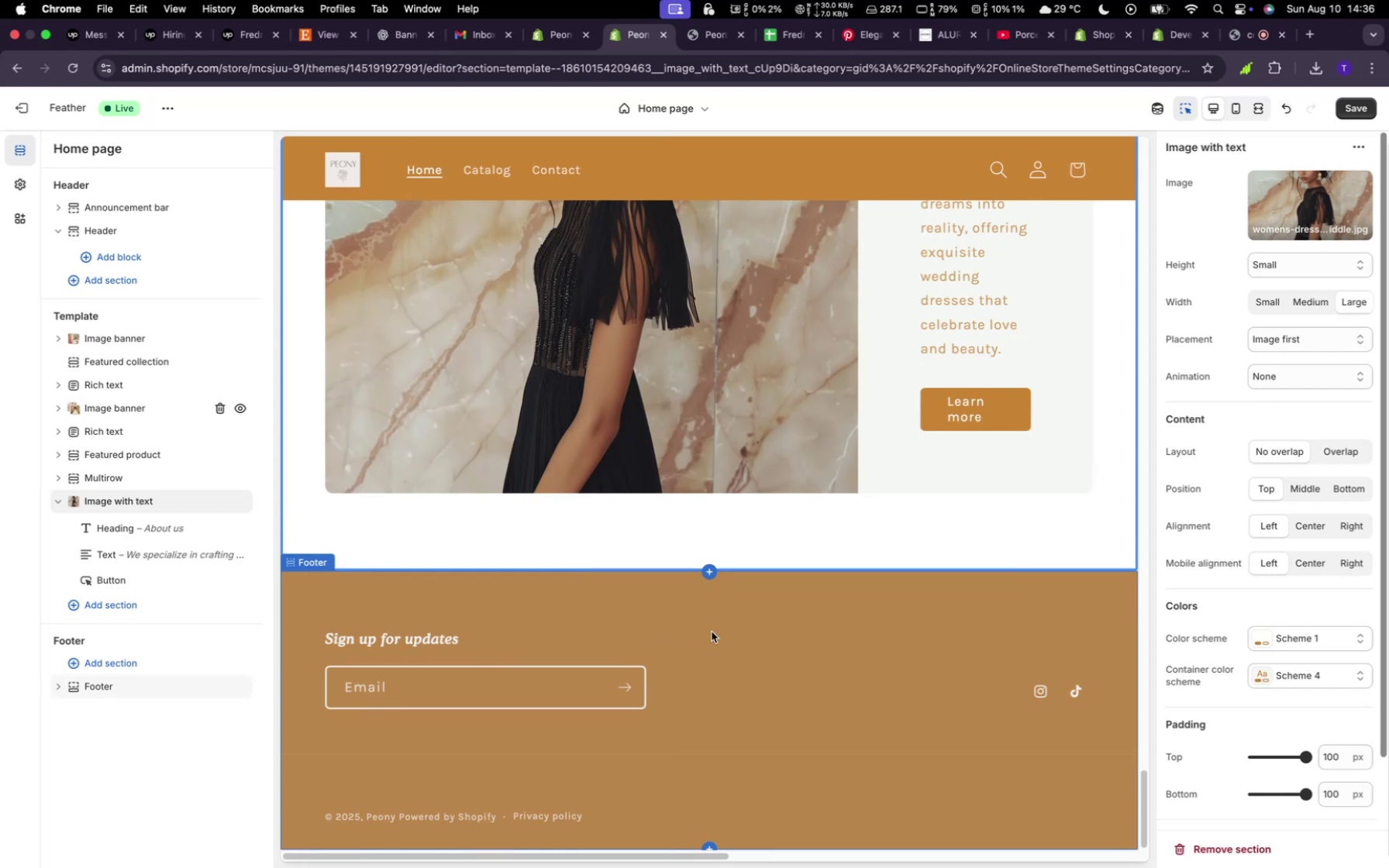 
wait(22.13)
 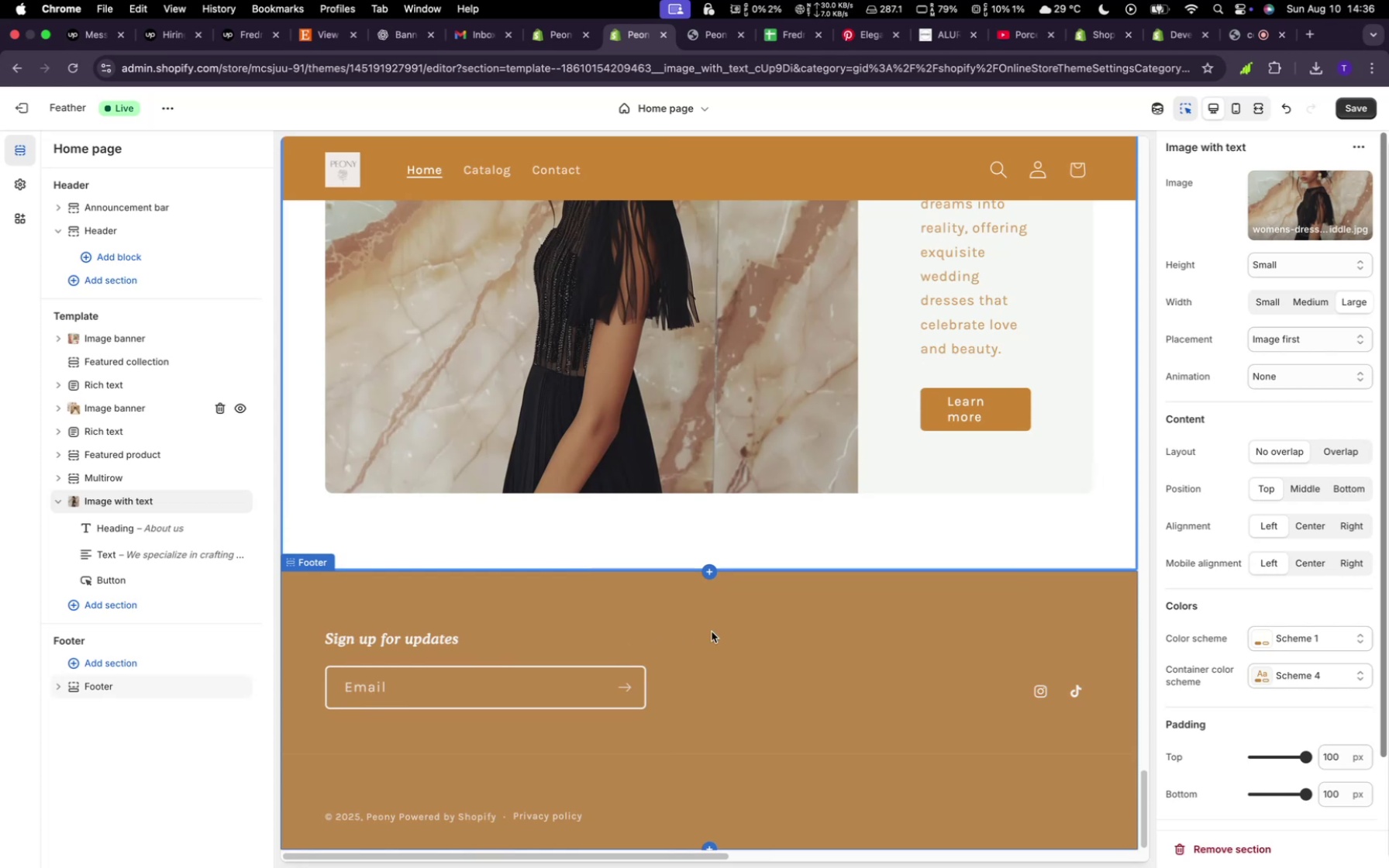 
scroll: coordinate [411, 518], scroll_direction: up, amount: 20.0
 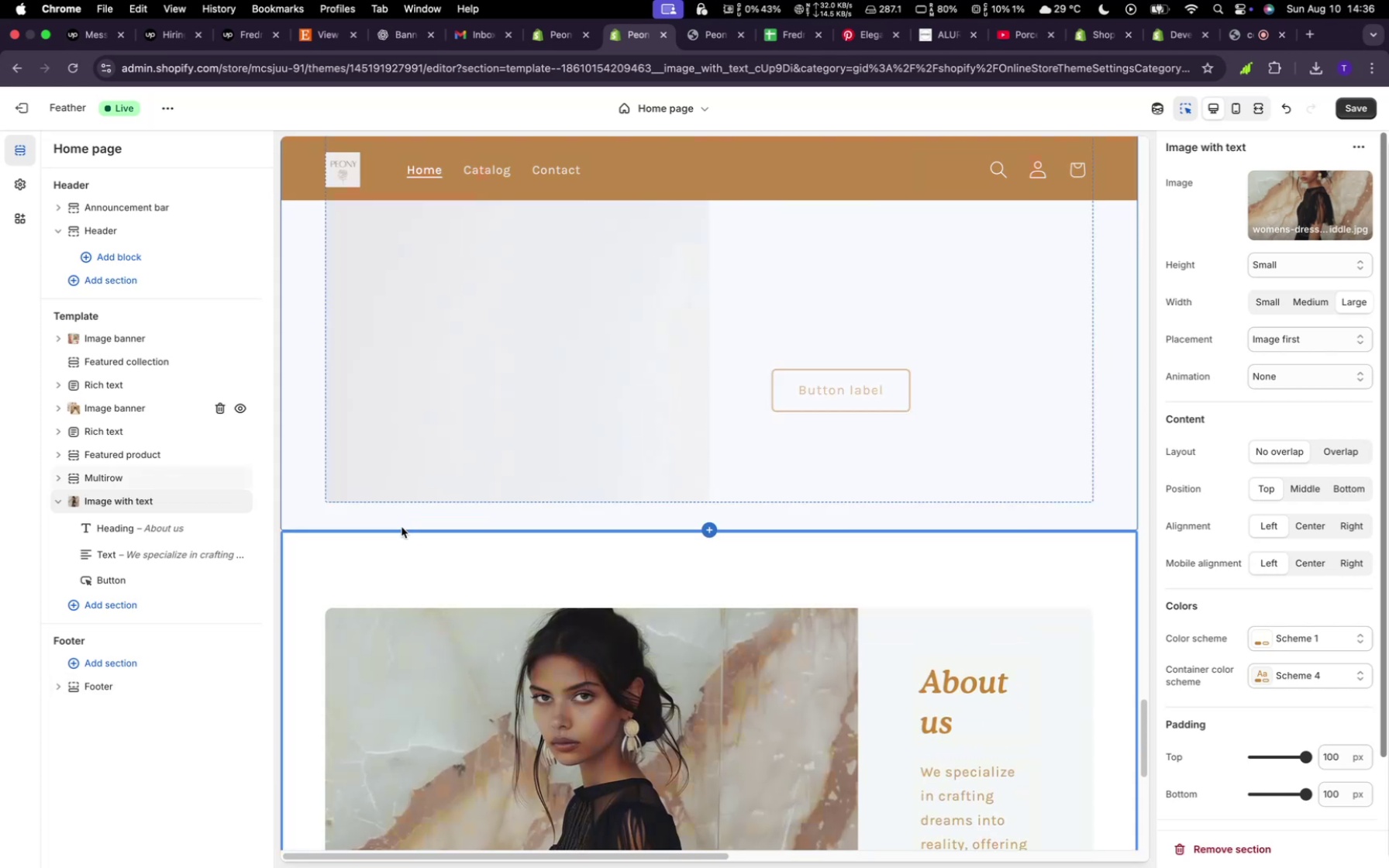 
scroll: coordinate [443, 642], scroll_direction: down, amount: 22.0
 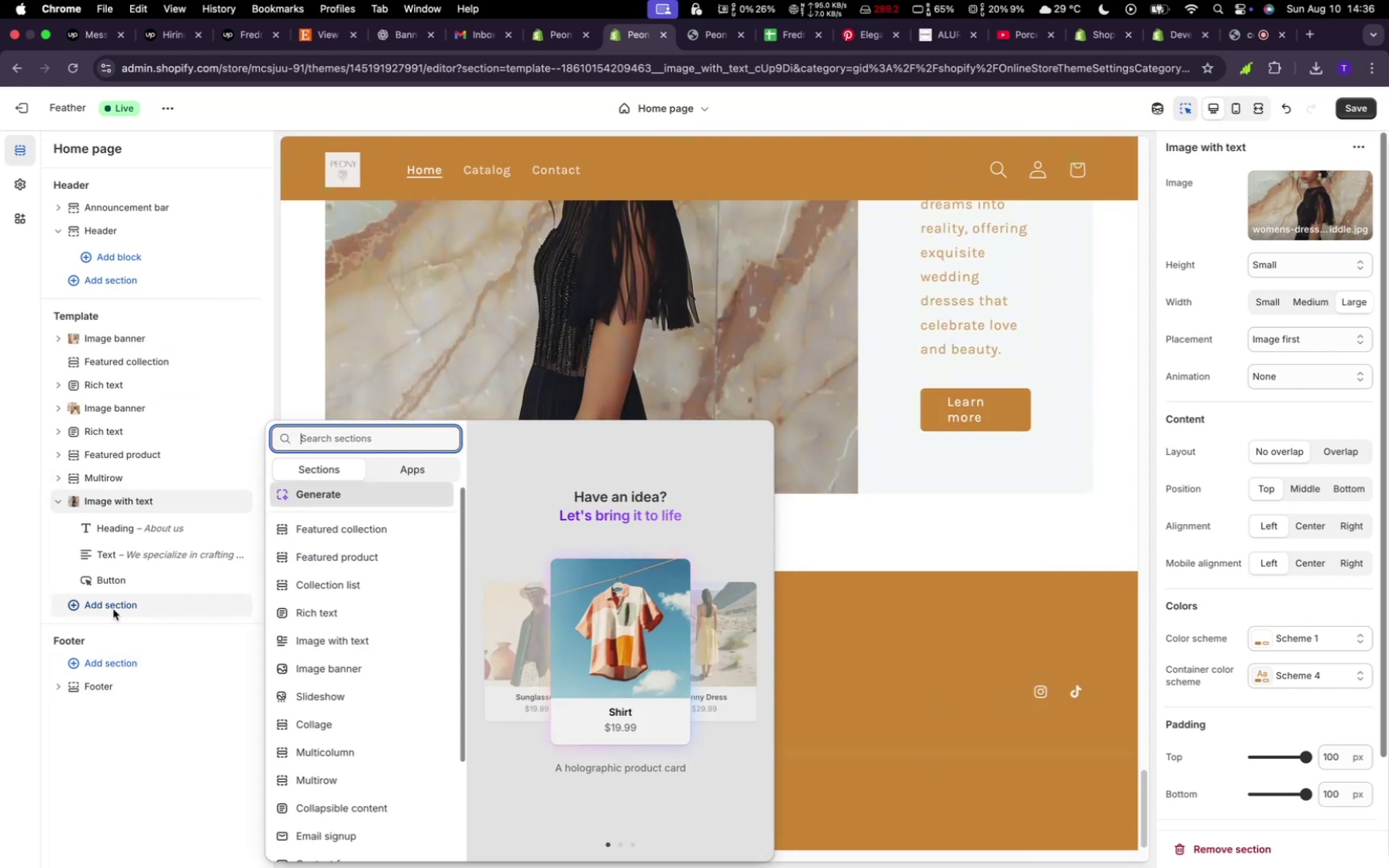 
wait(5.42)
 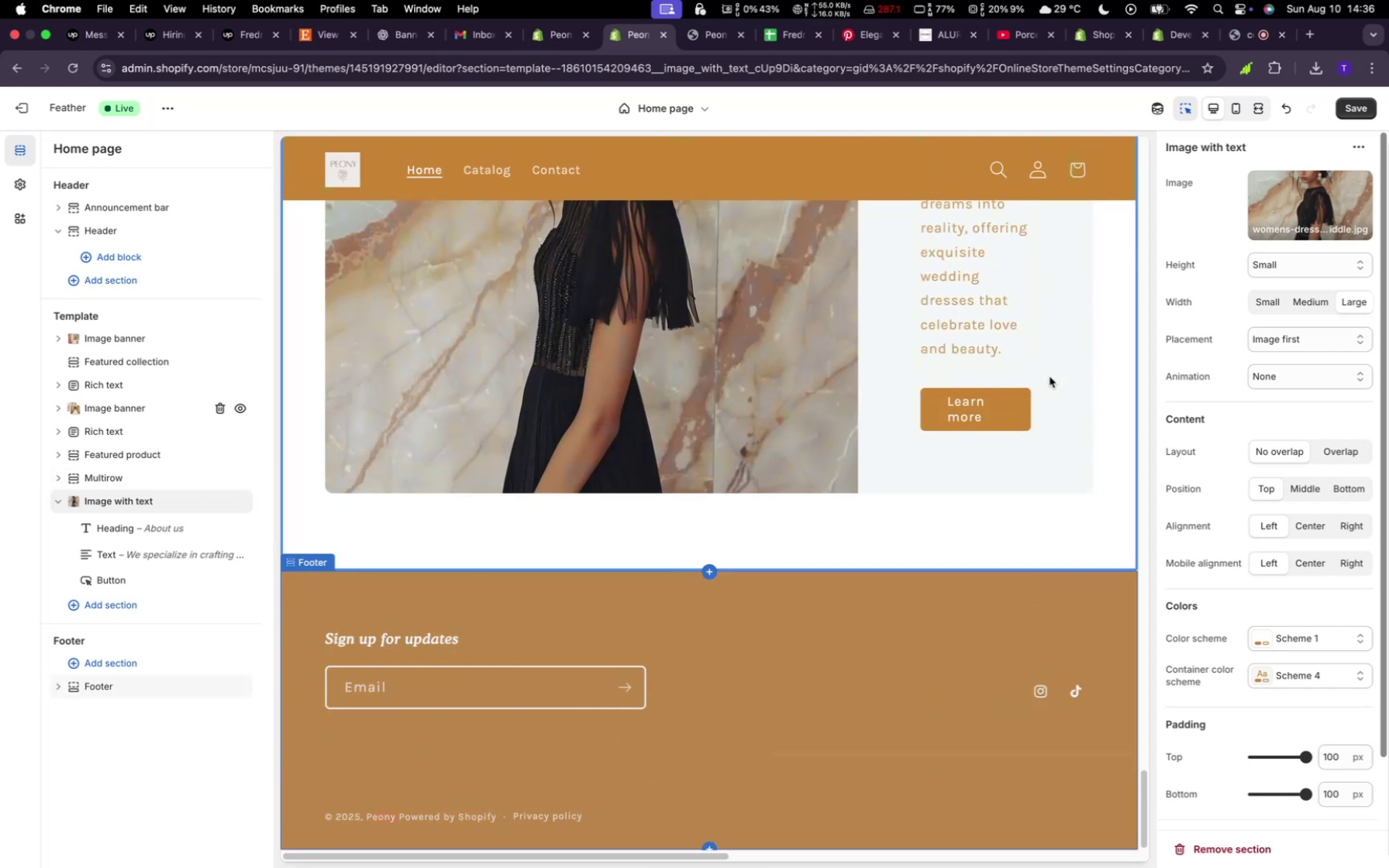 
type(Create a testimonial or review section)
 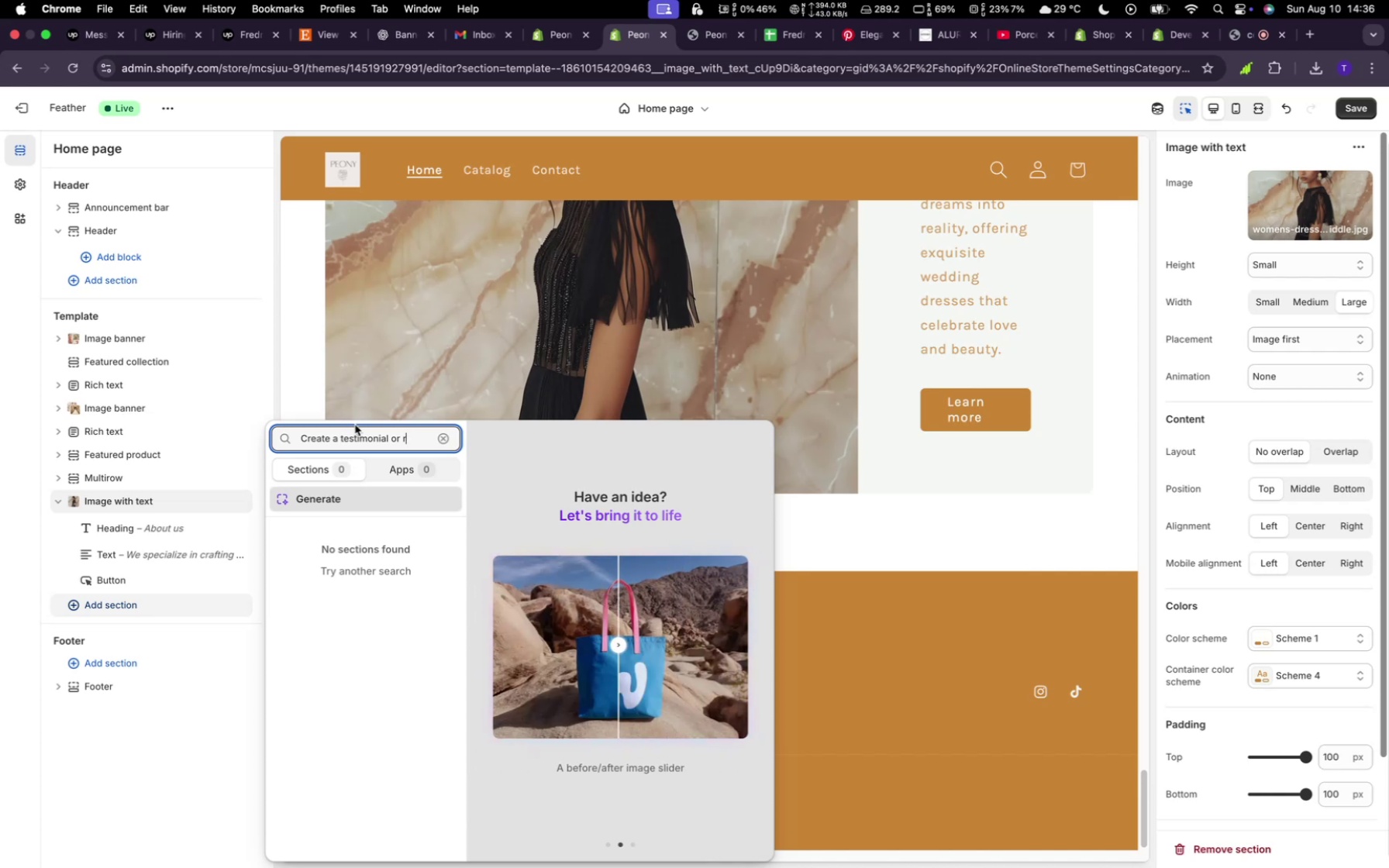 
left_click([402, 434])
 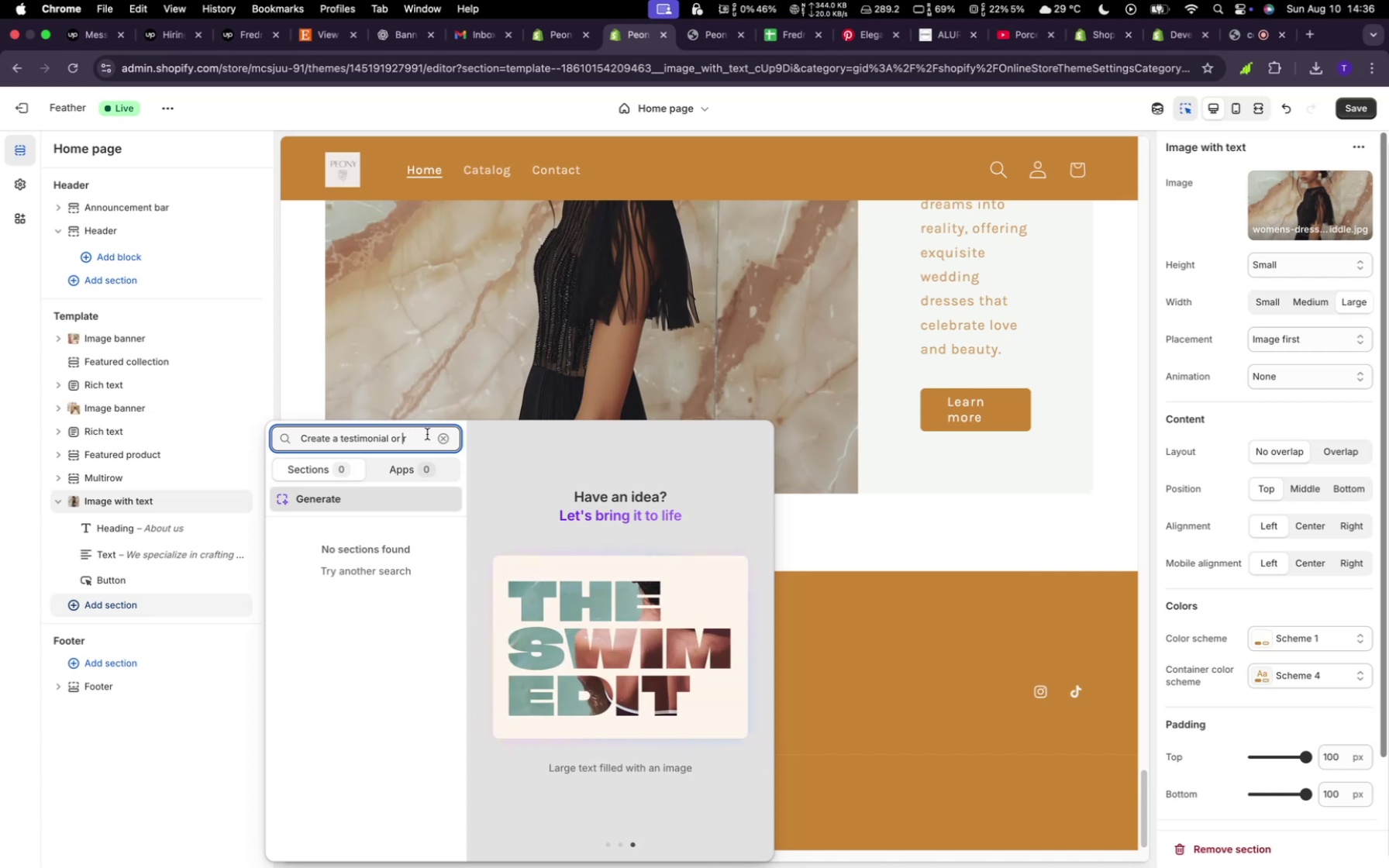 
key(ArrowRight)
 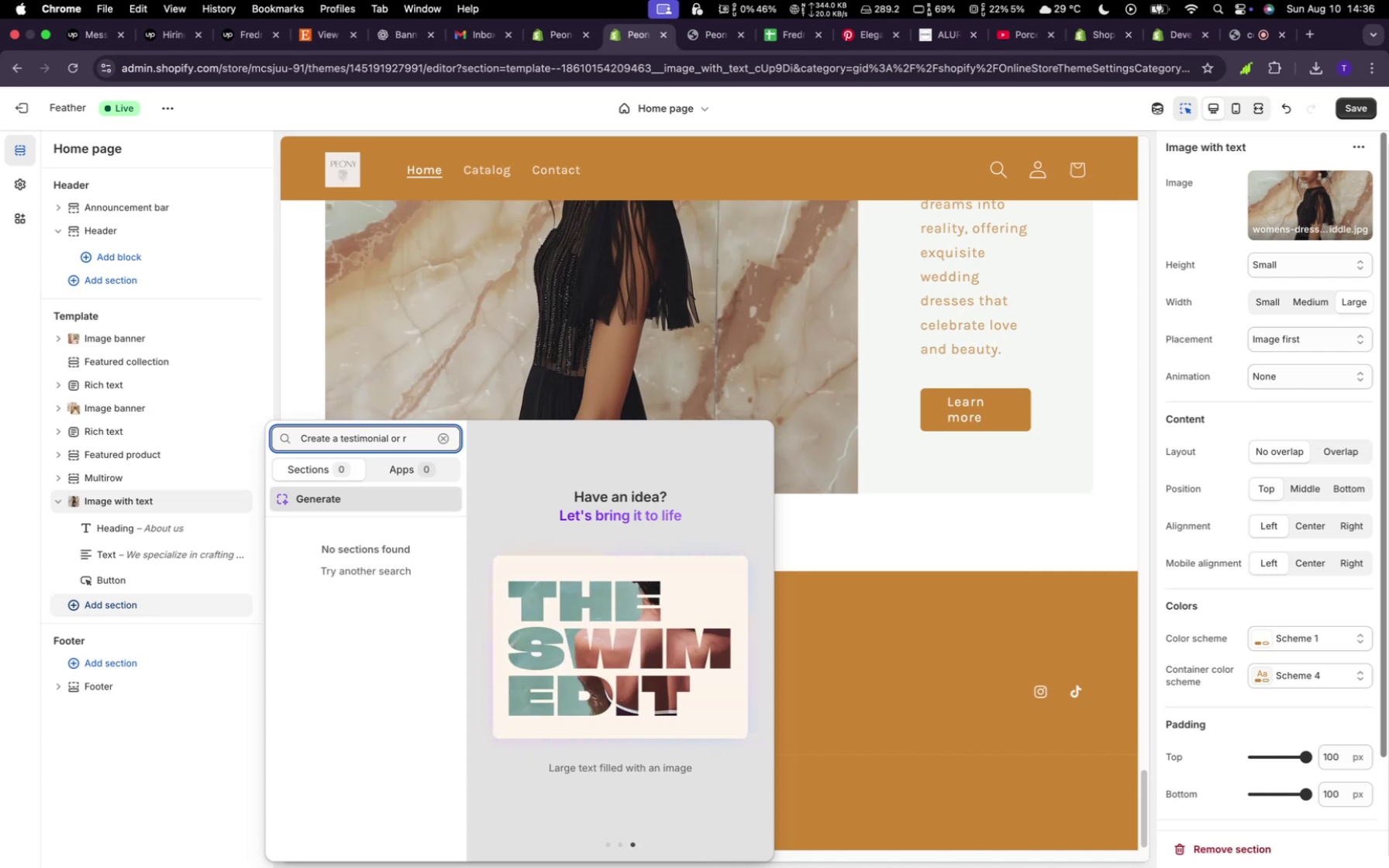 
key(E)
 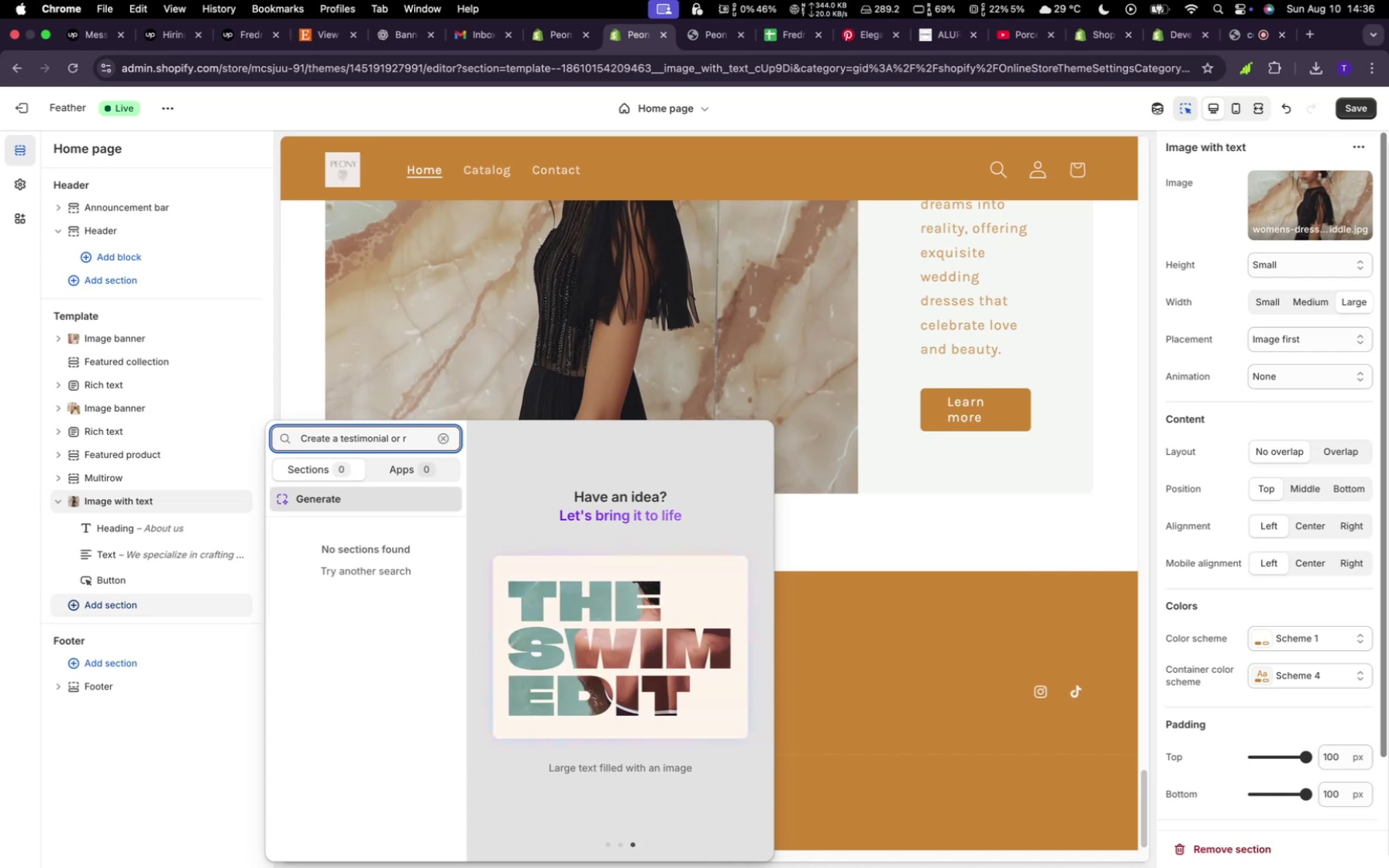 
hold_key(key=Backspace, duration=1.5)
 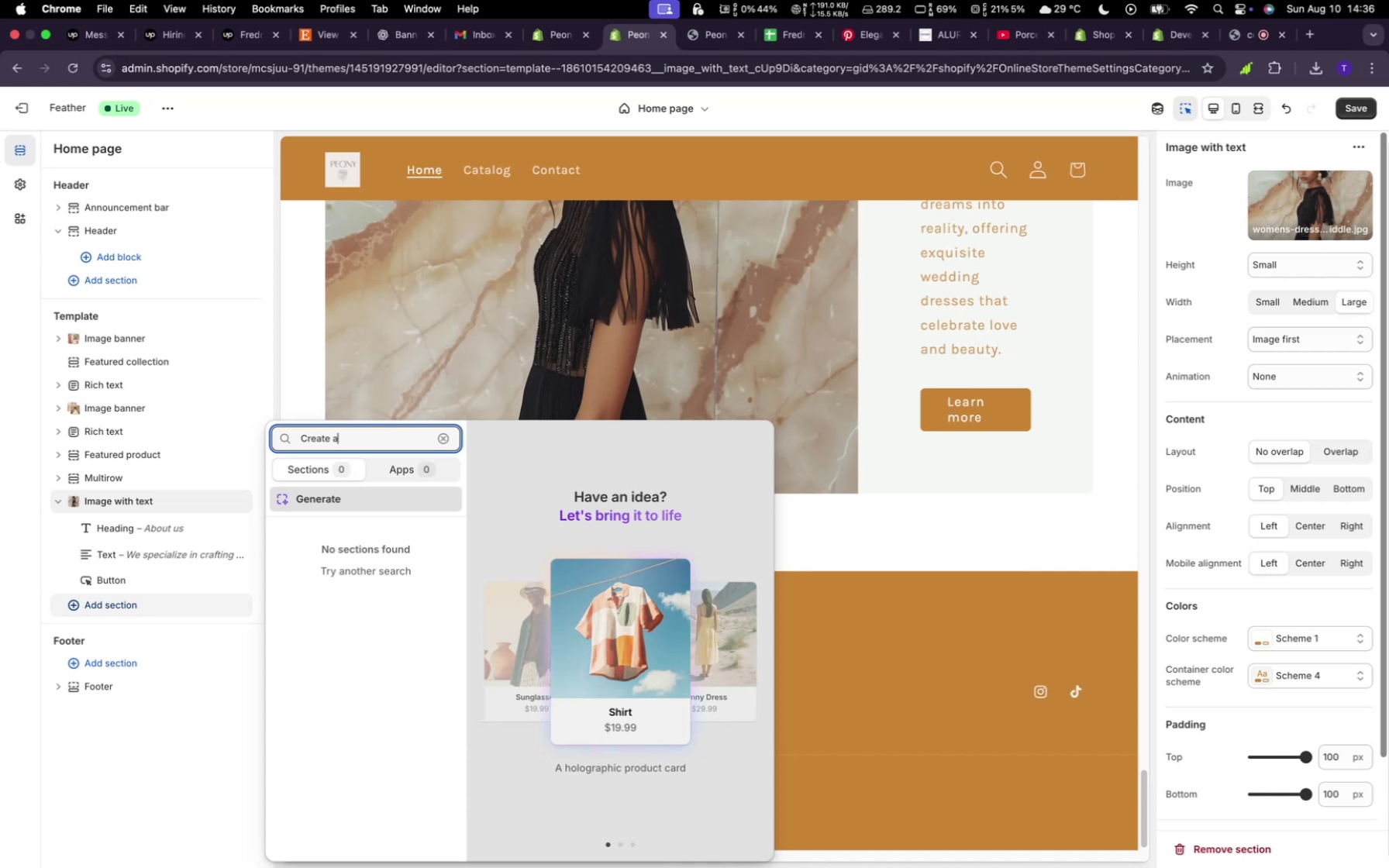 
hold_key(key=Backspace, duration=1.36)
 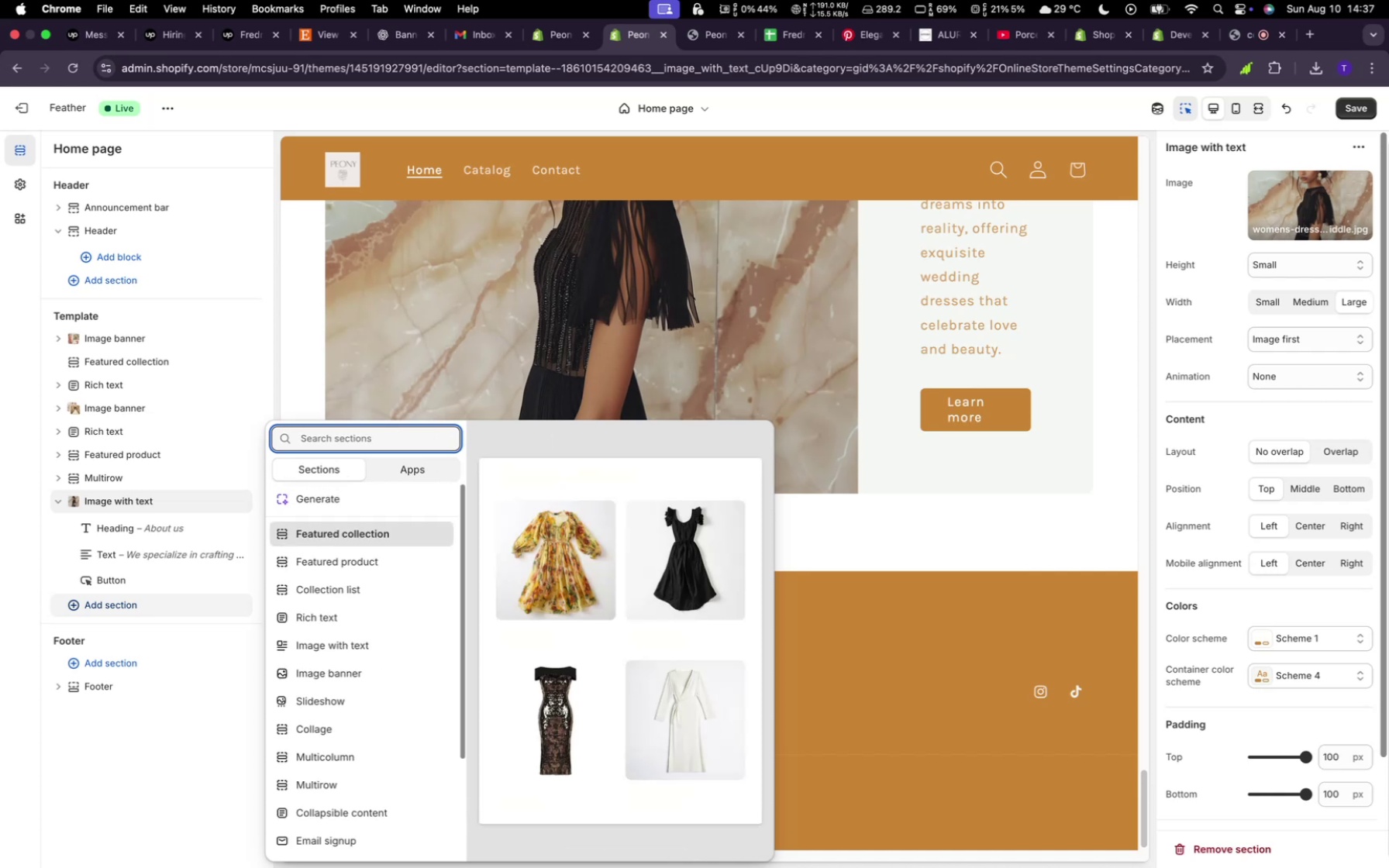 
key(C)
 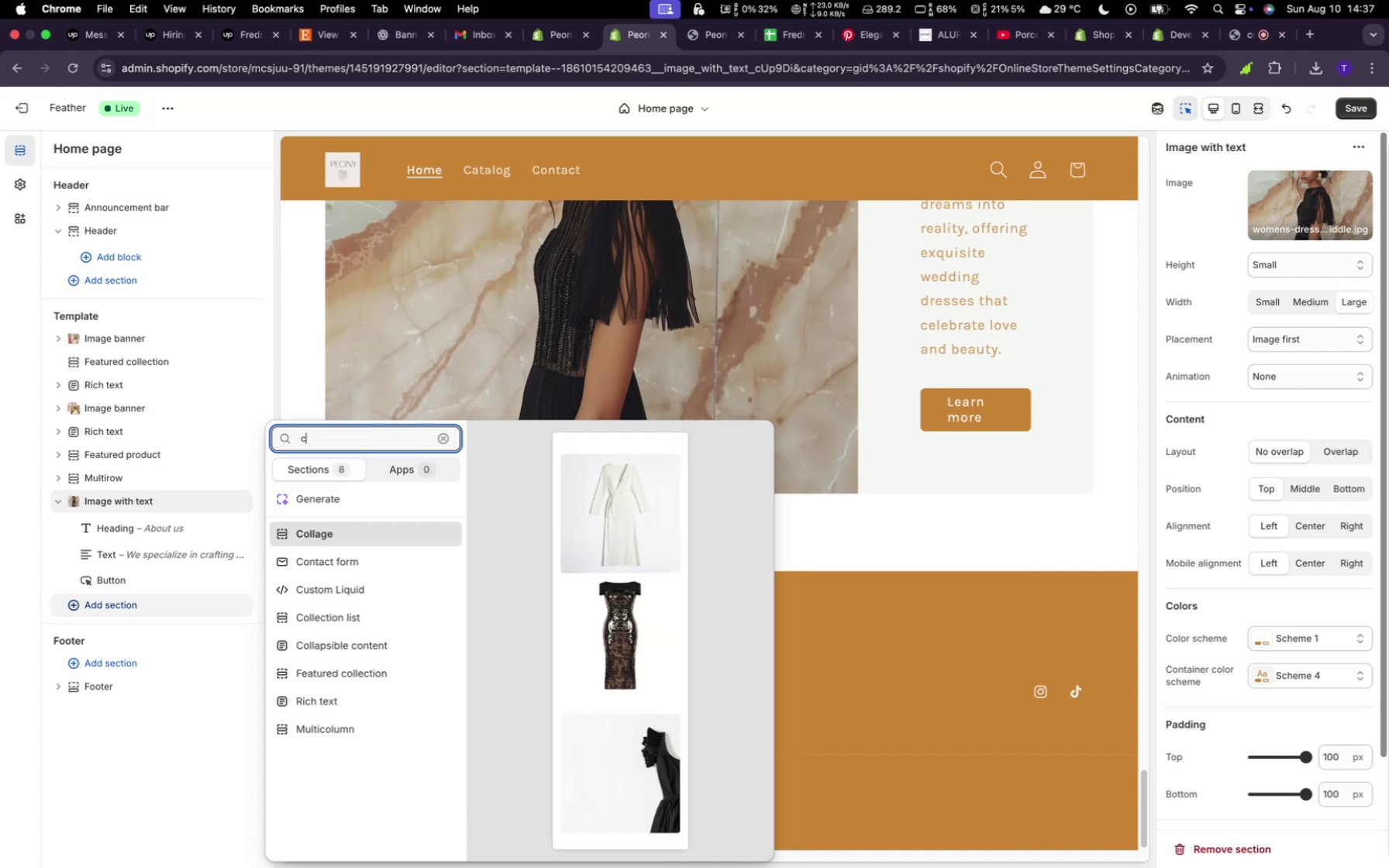 
left_click([422, 492])
 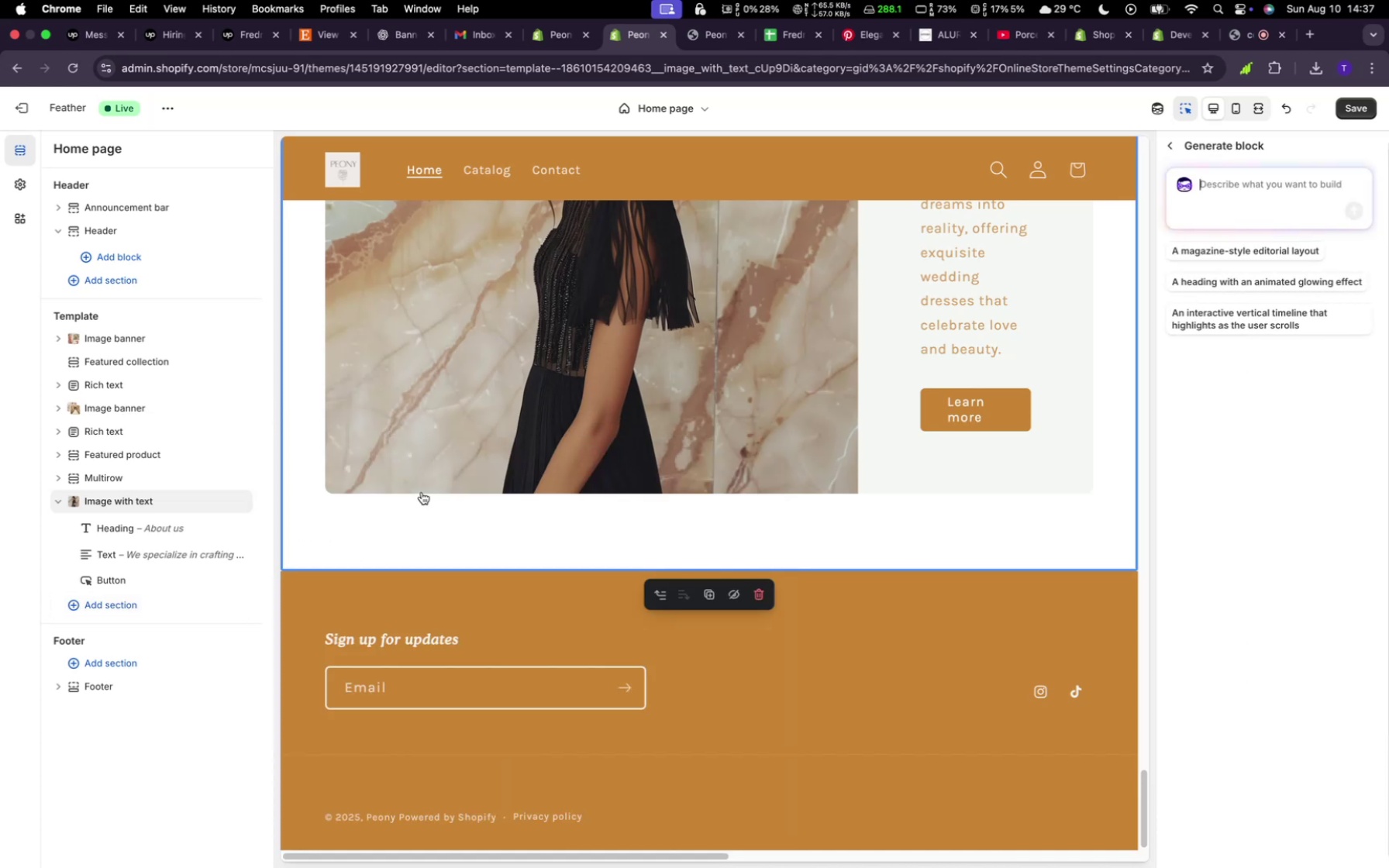 
type(Crreate a testimon)
key(Backspace)
key(Backspace)
key(Backspace)
key(Backspace)
type(monial or review section)
 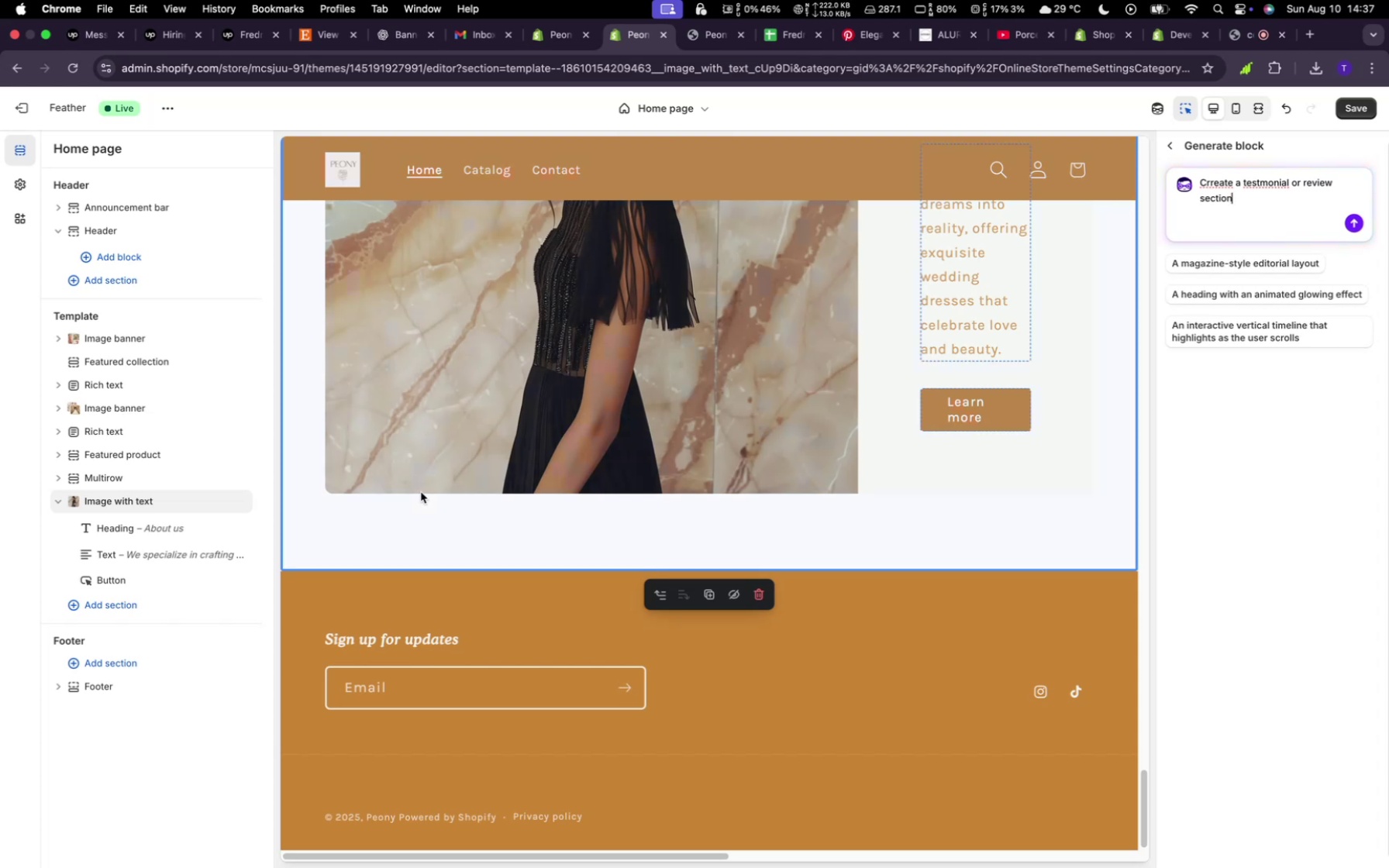 
wait(13.33)
 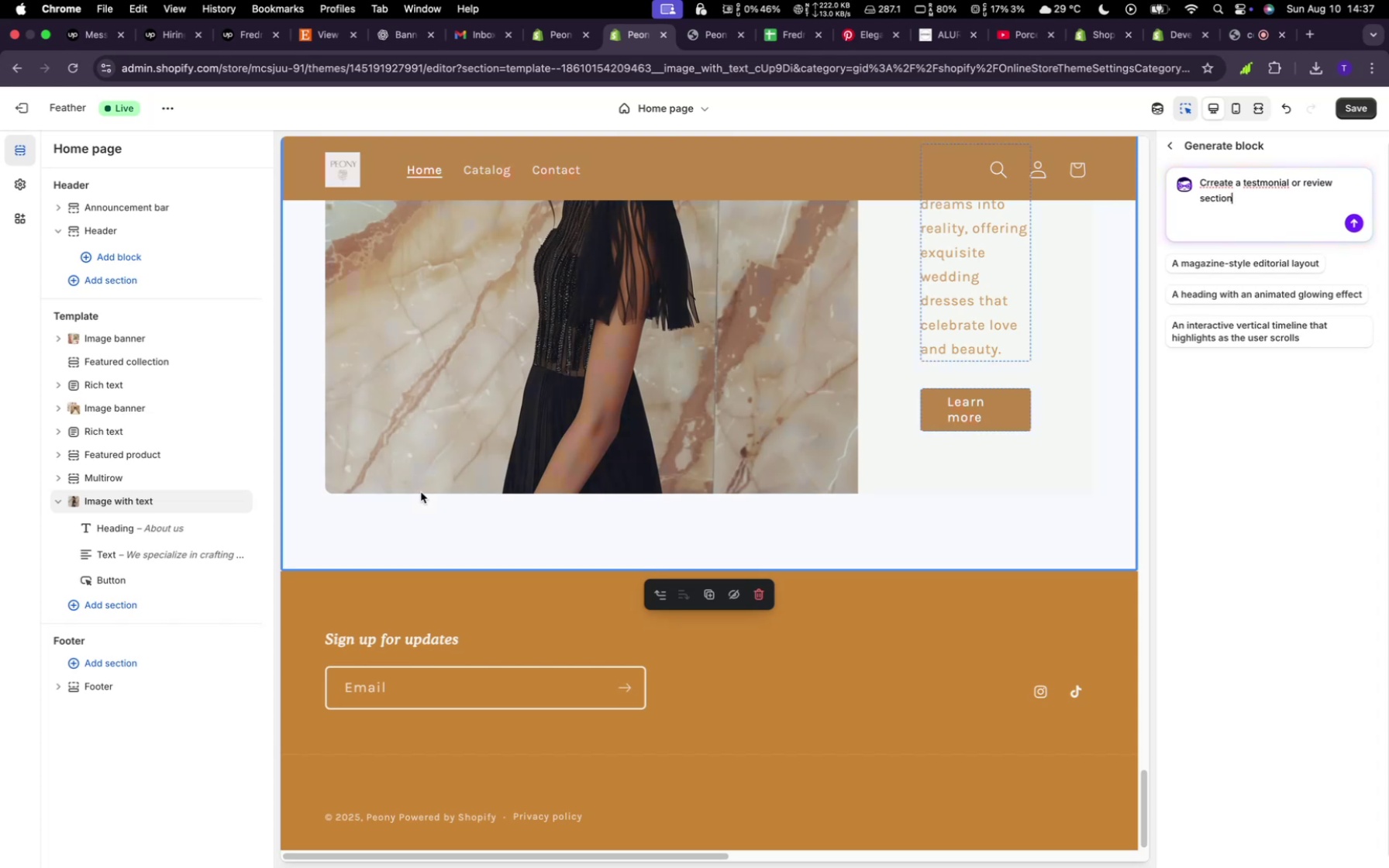 
type(, make it nice and smooth tailor it for wedding dresses)
 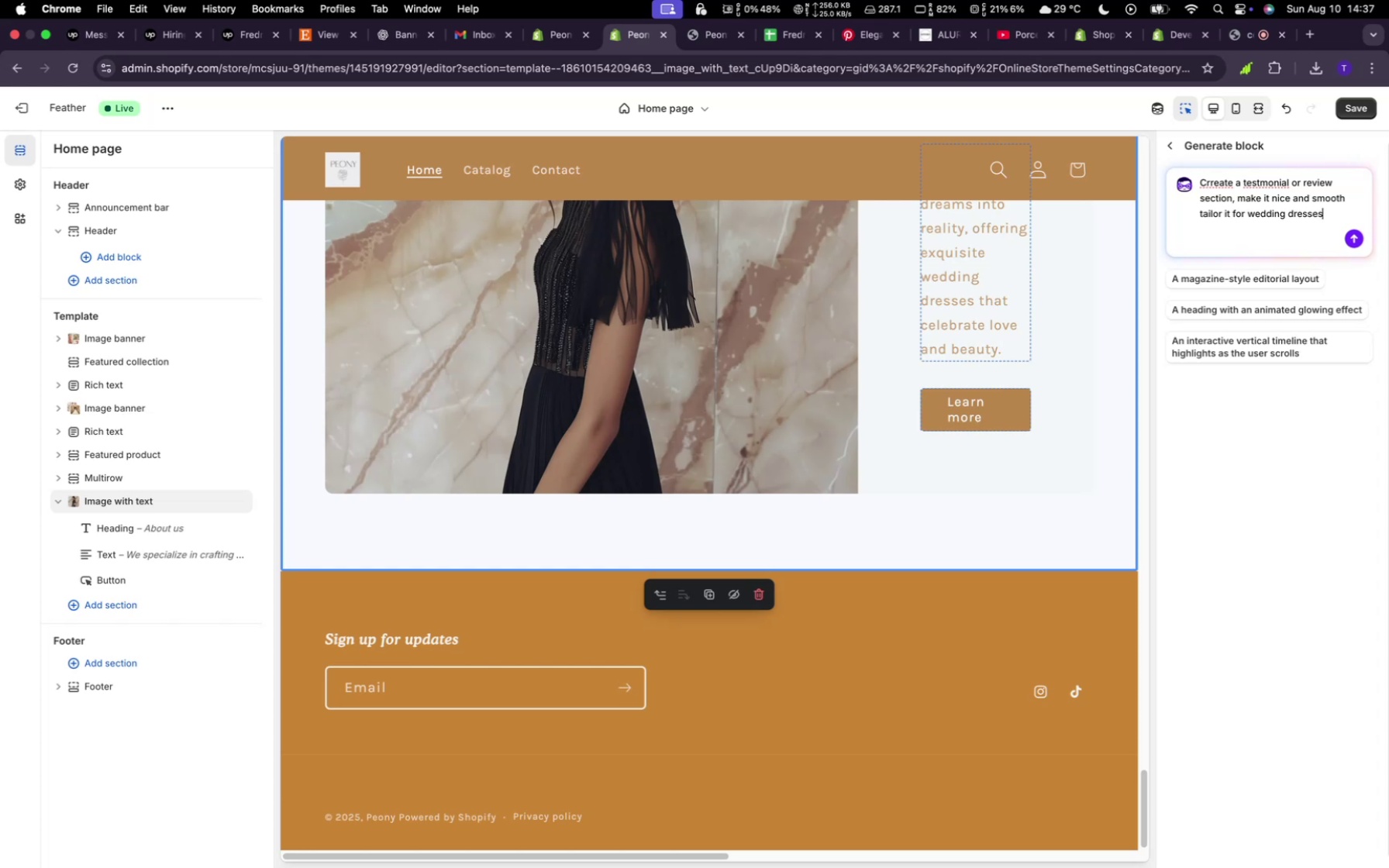 
key(Enter)
 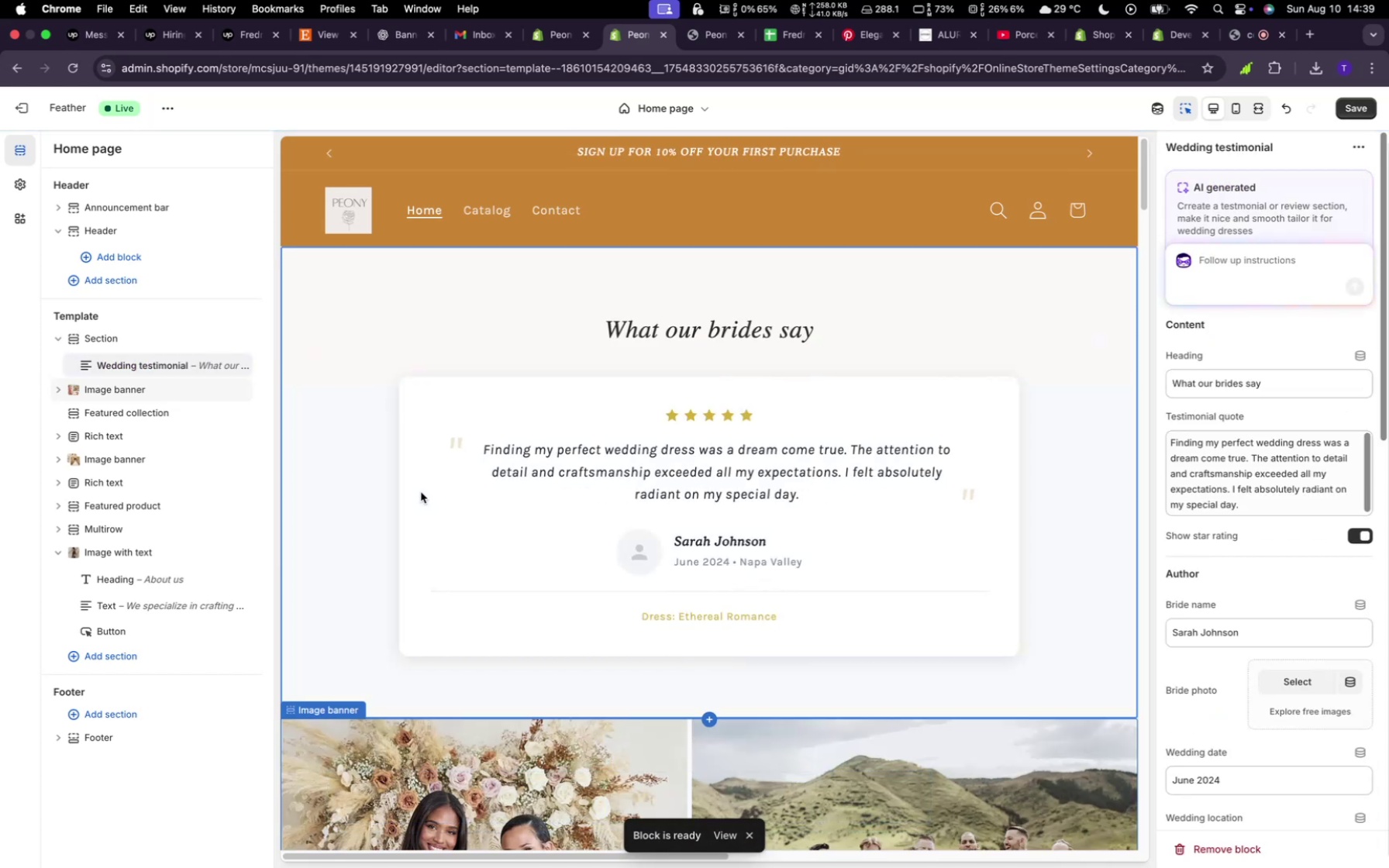 
wait(122.93)
 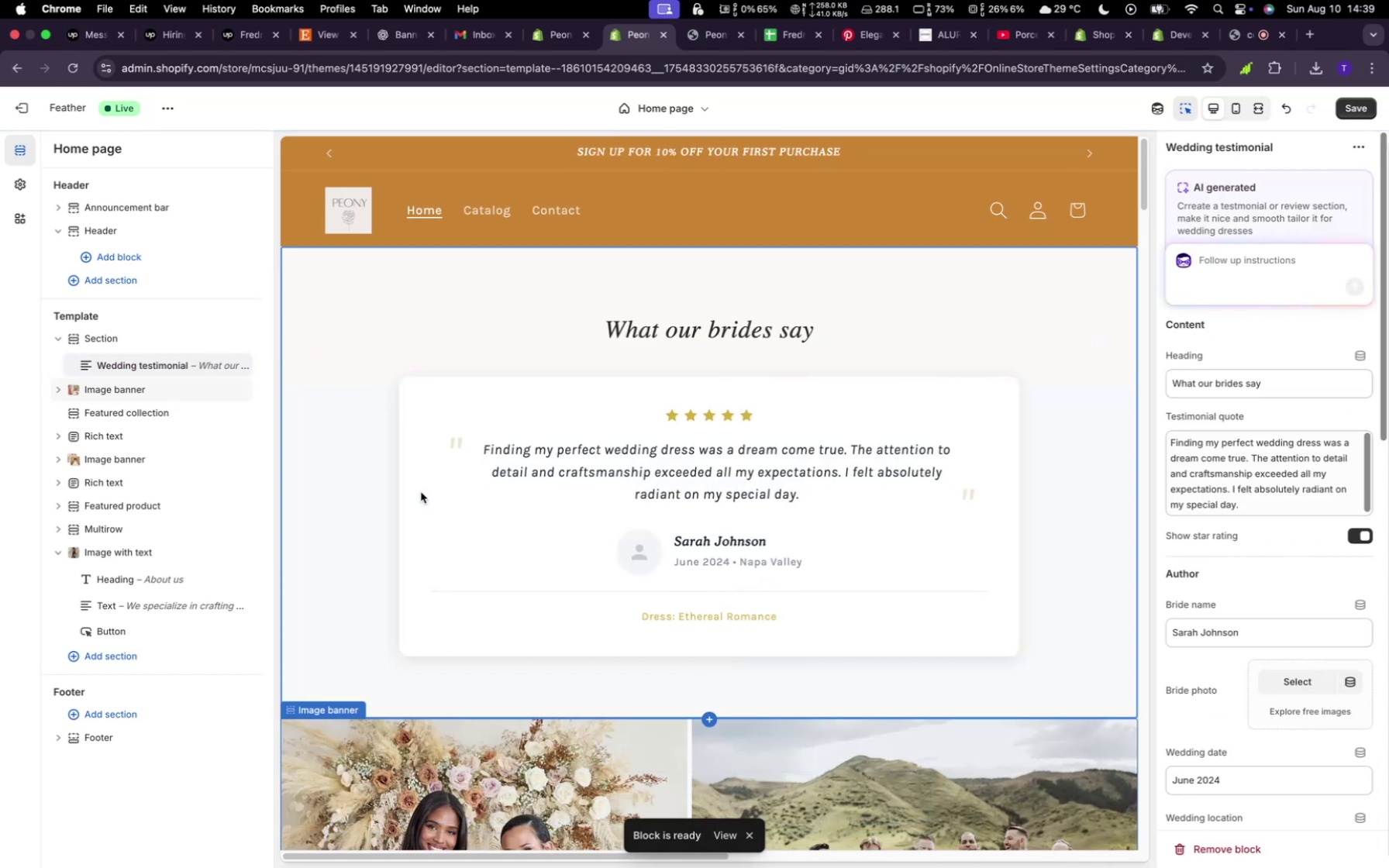 
scroll: coordinate [755, 542], scroll_direction: down, amount: 3.0
 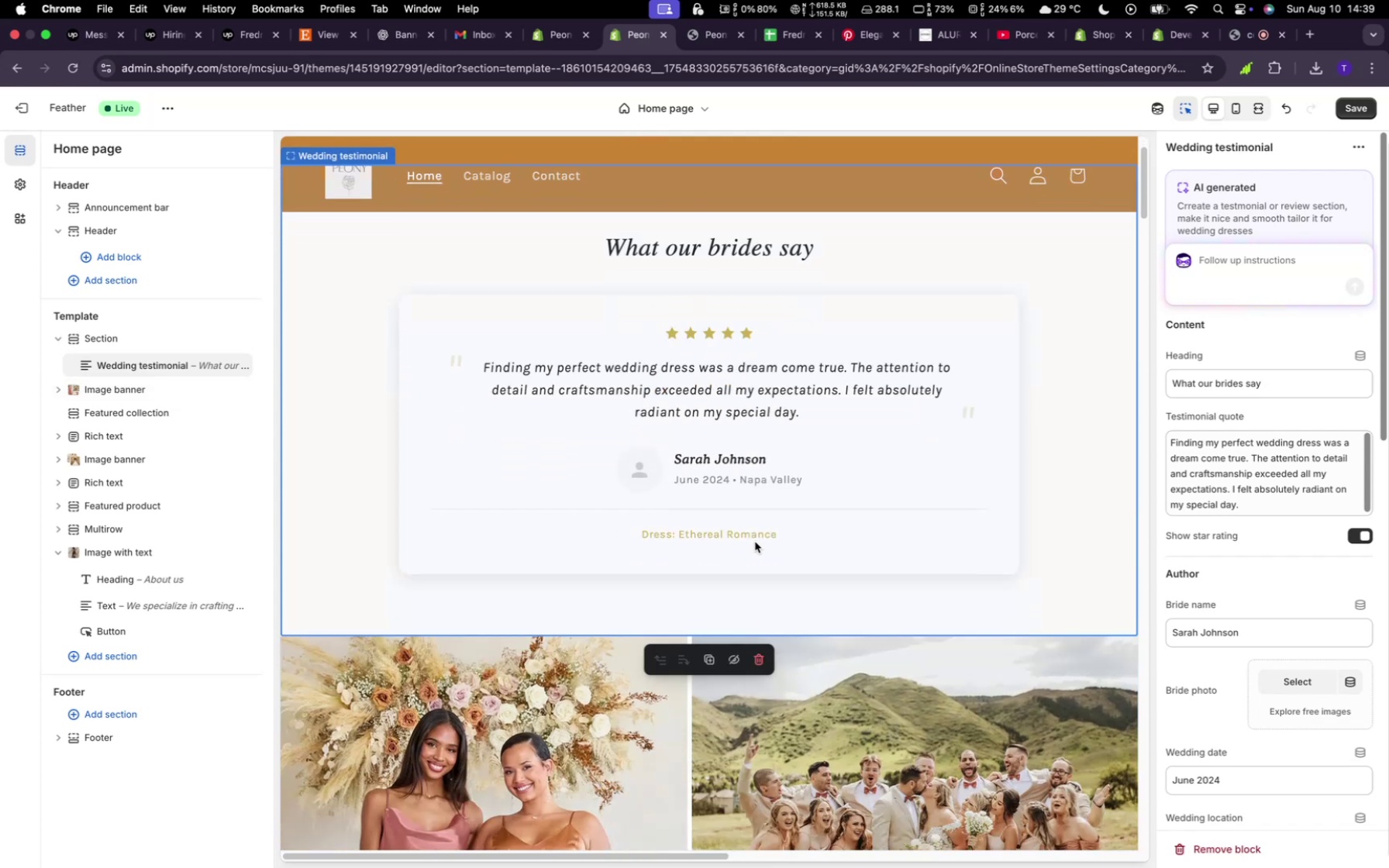 
scroll: coordinate [756, 542], scroll_direction: up, amount: 11.0
 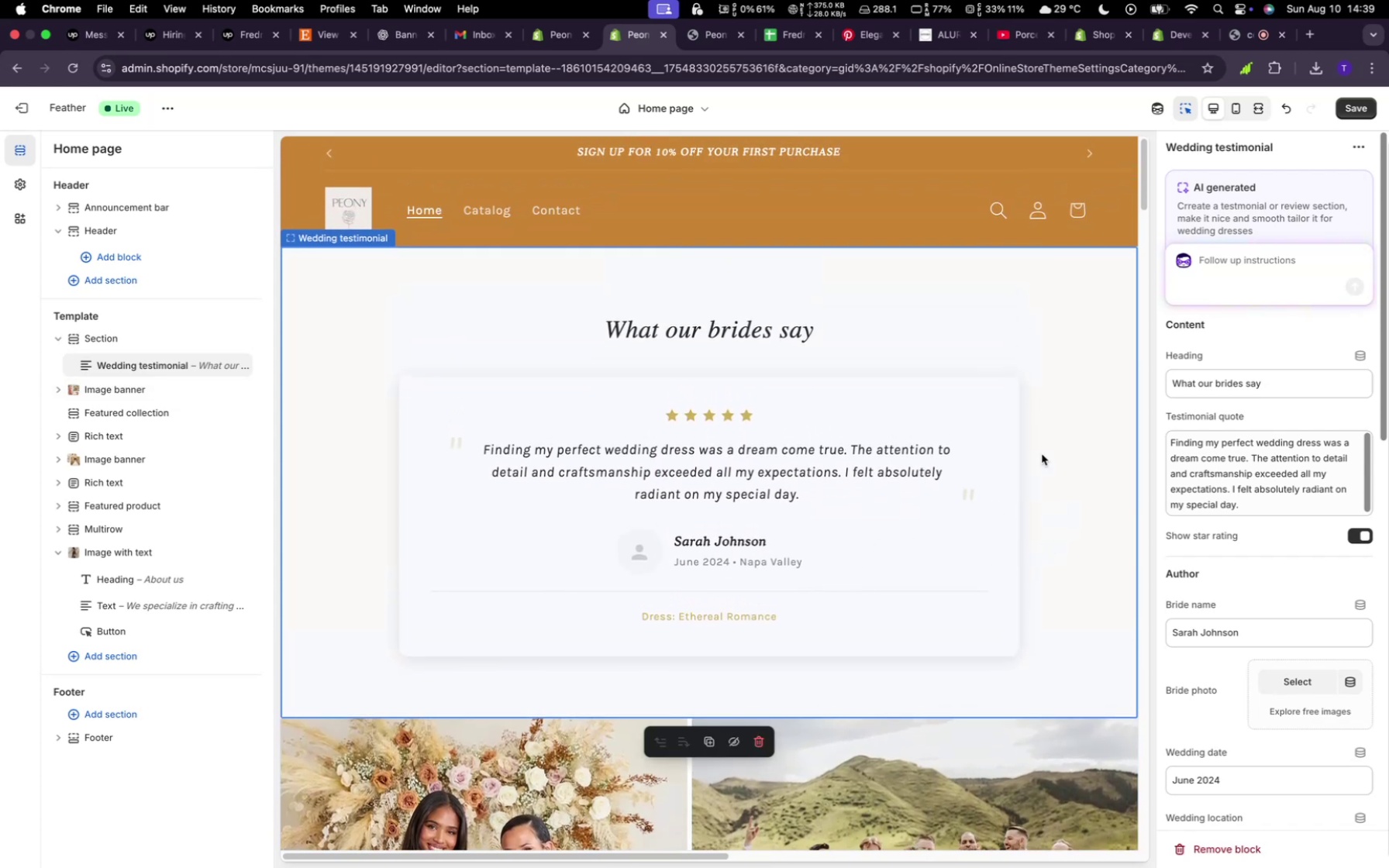 
left_click([1215, 280])
 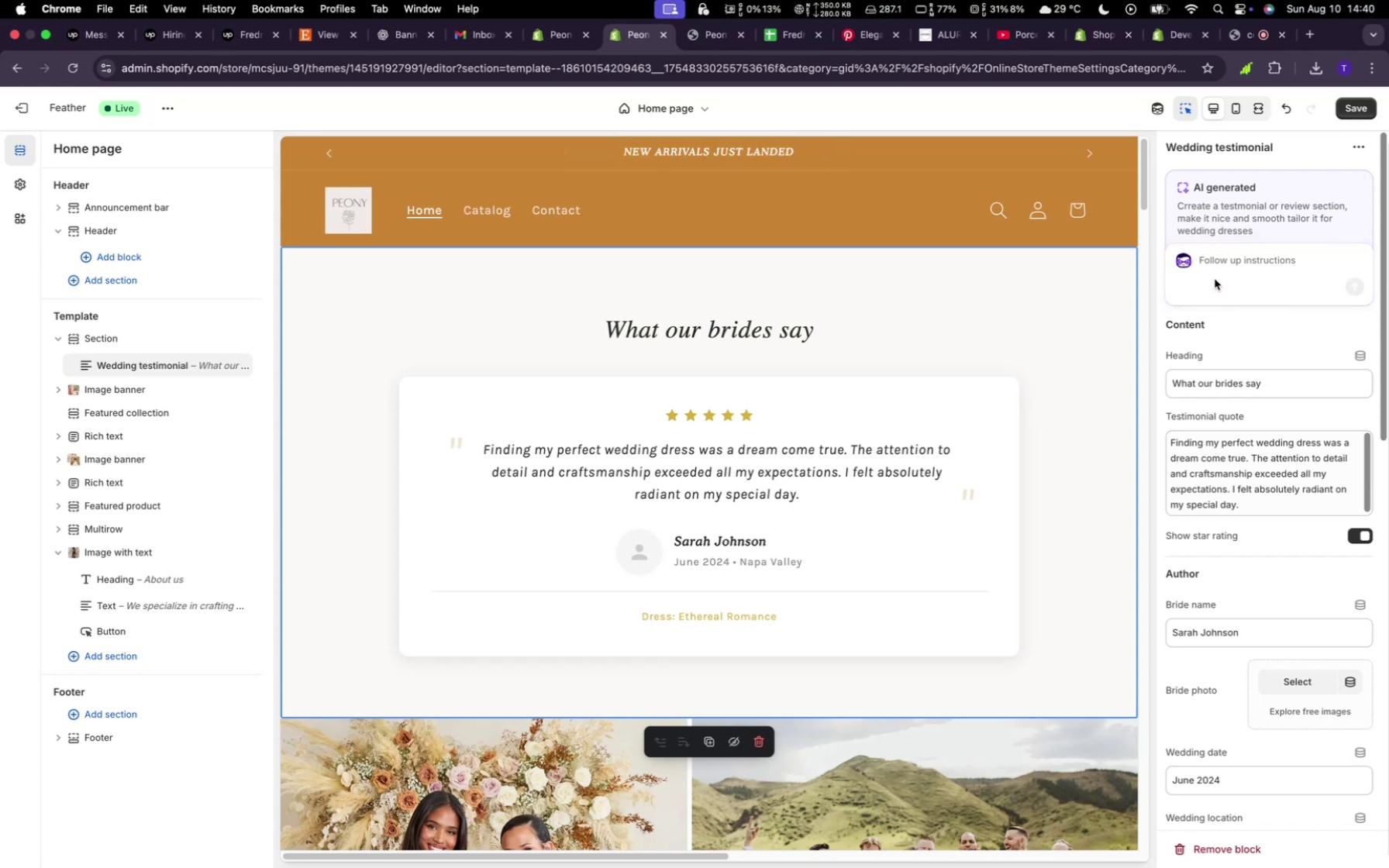 
scroll: coordinate [1292, 804], scroll_direction: down, amount: 43.0
 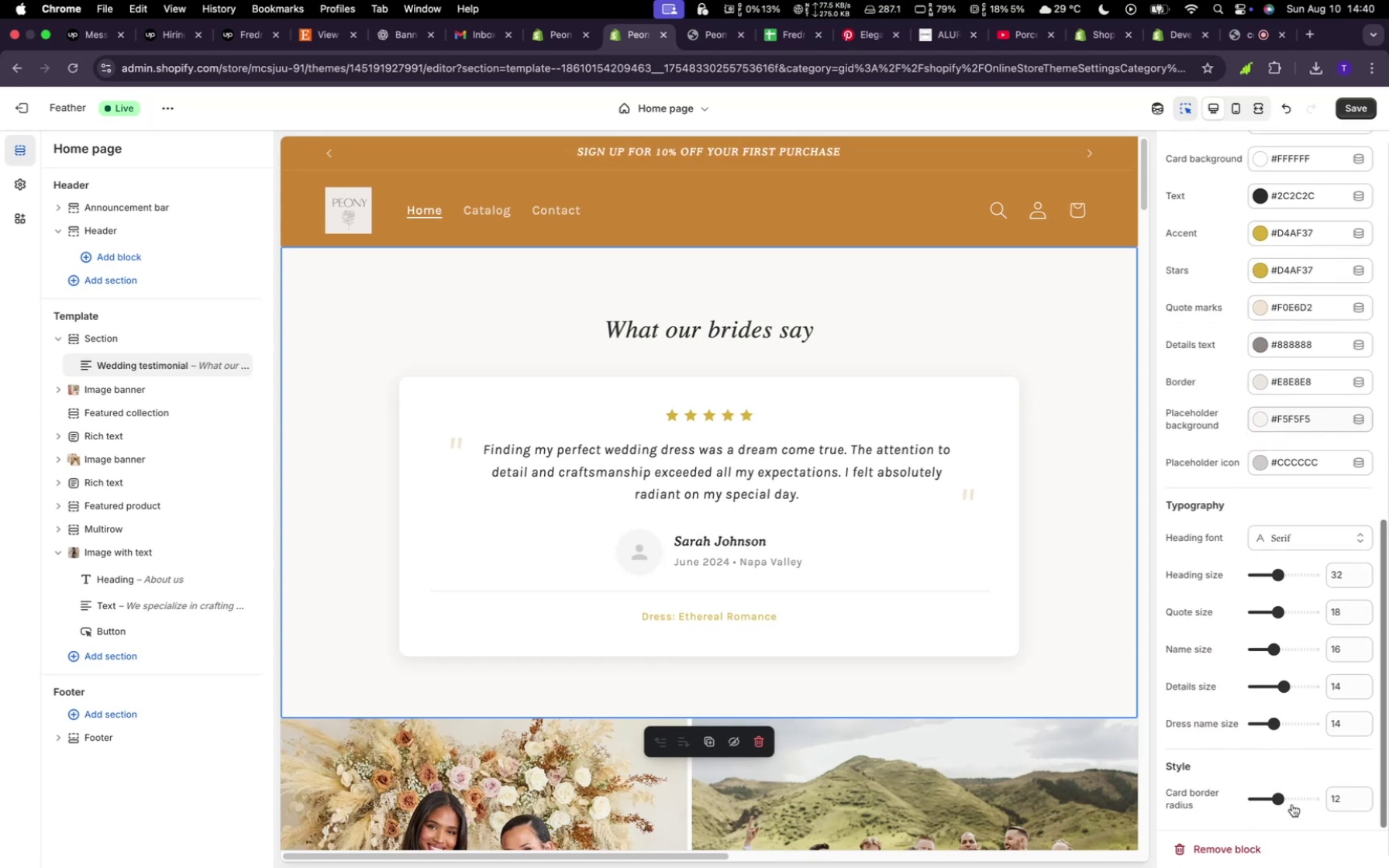 
scroll: coordinate [1292, 804], scroll_direction: up, amount: 30.0
 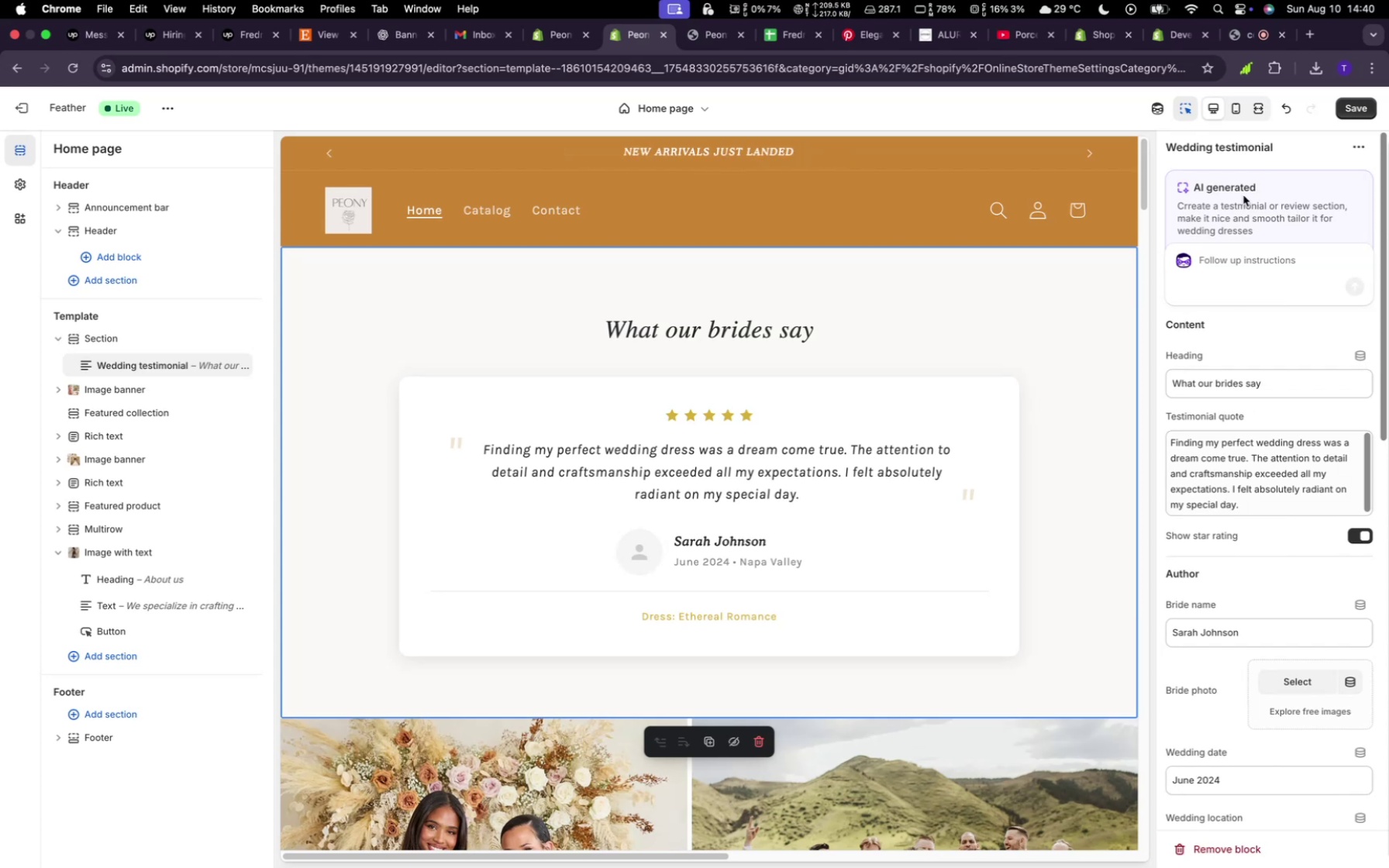 
left_click([1243, 277])
 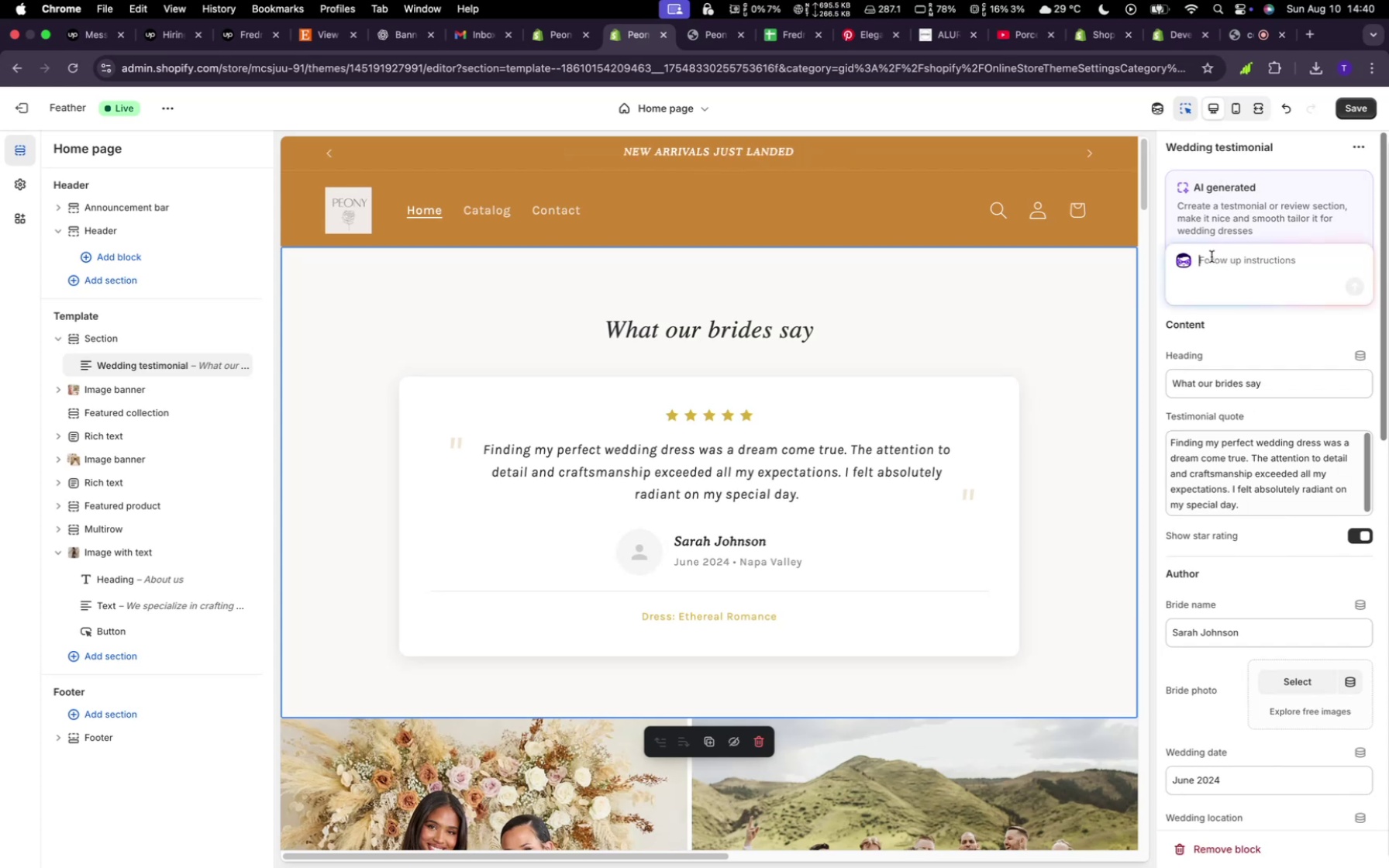 
type(Make it like 3 or 4)
 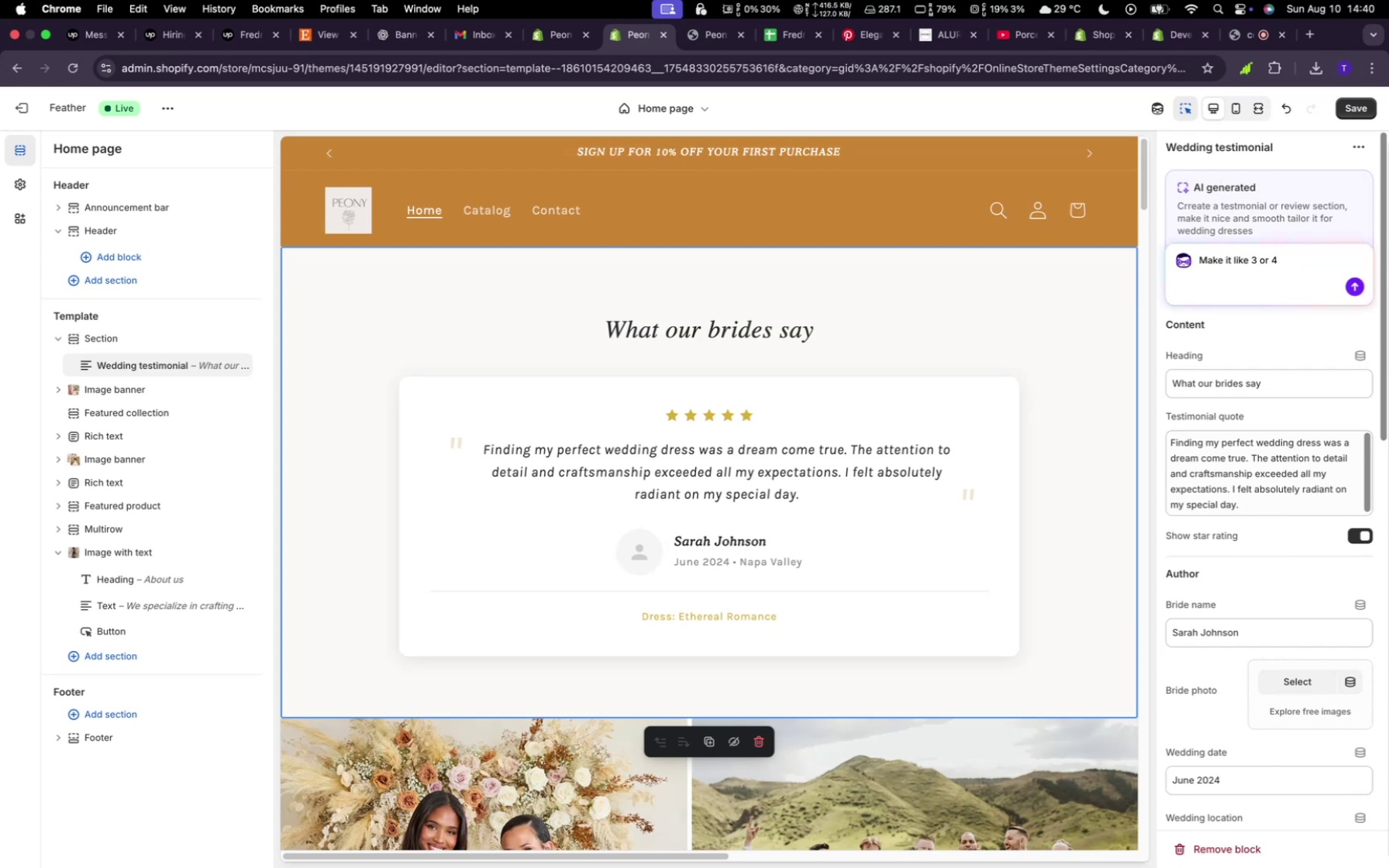 
key(Enter)
 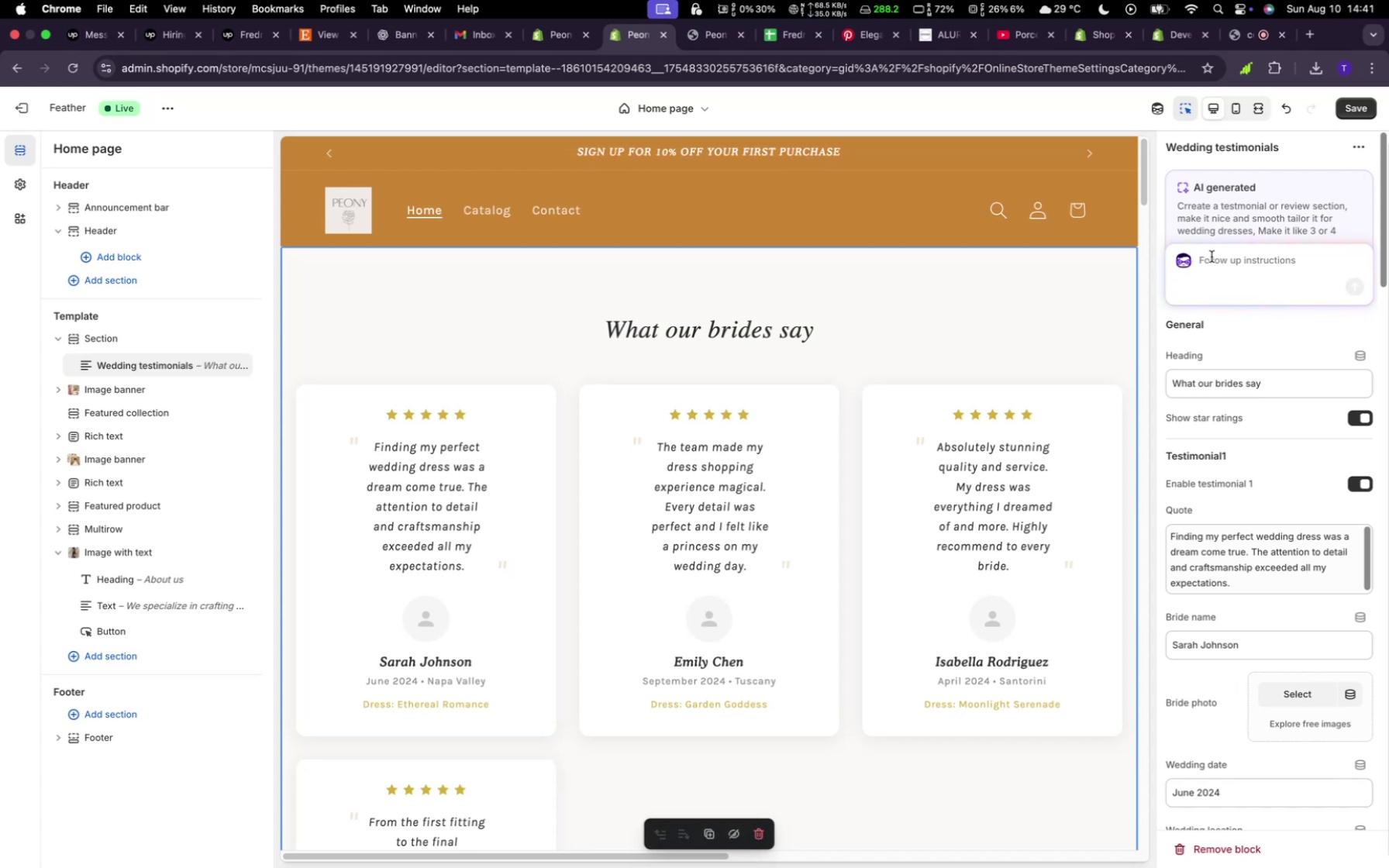 
wait(83.26)
 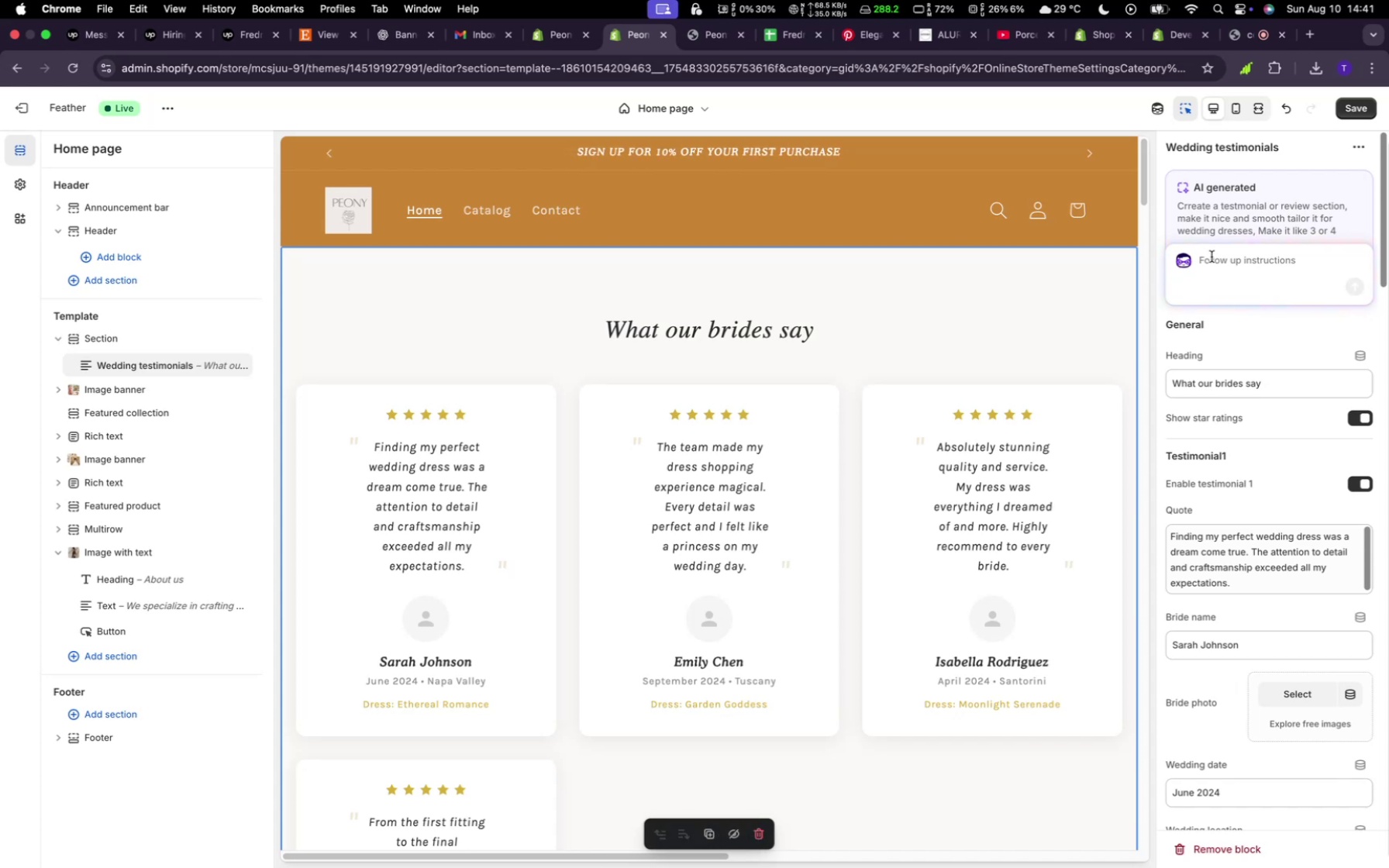 
scroll: coordinate [857, 639], scroll_direction: down, amount: 16.0
 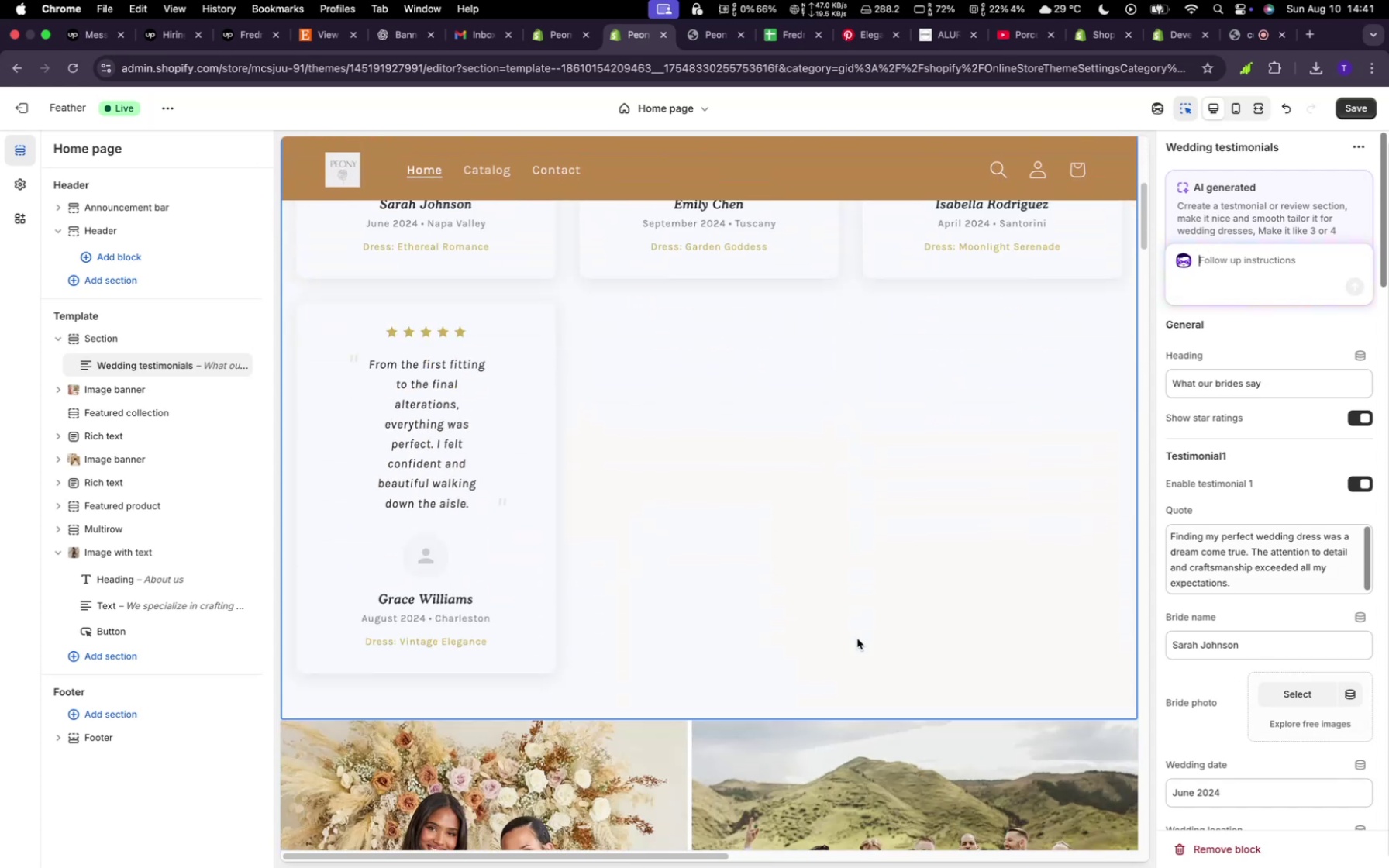 
scroll: coordinate [858, 638], scroll_direction: up, amount: 18.0
 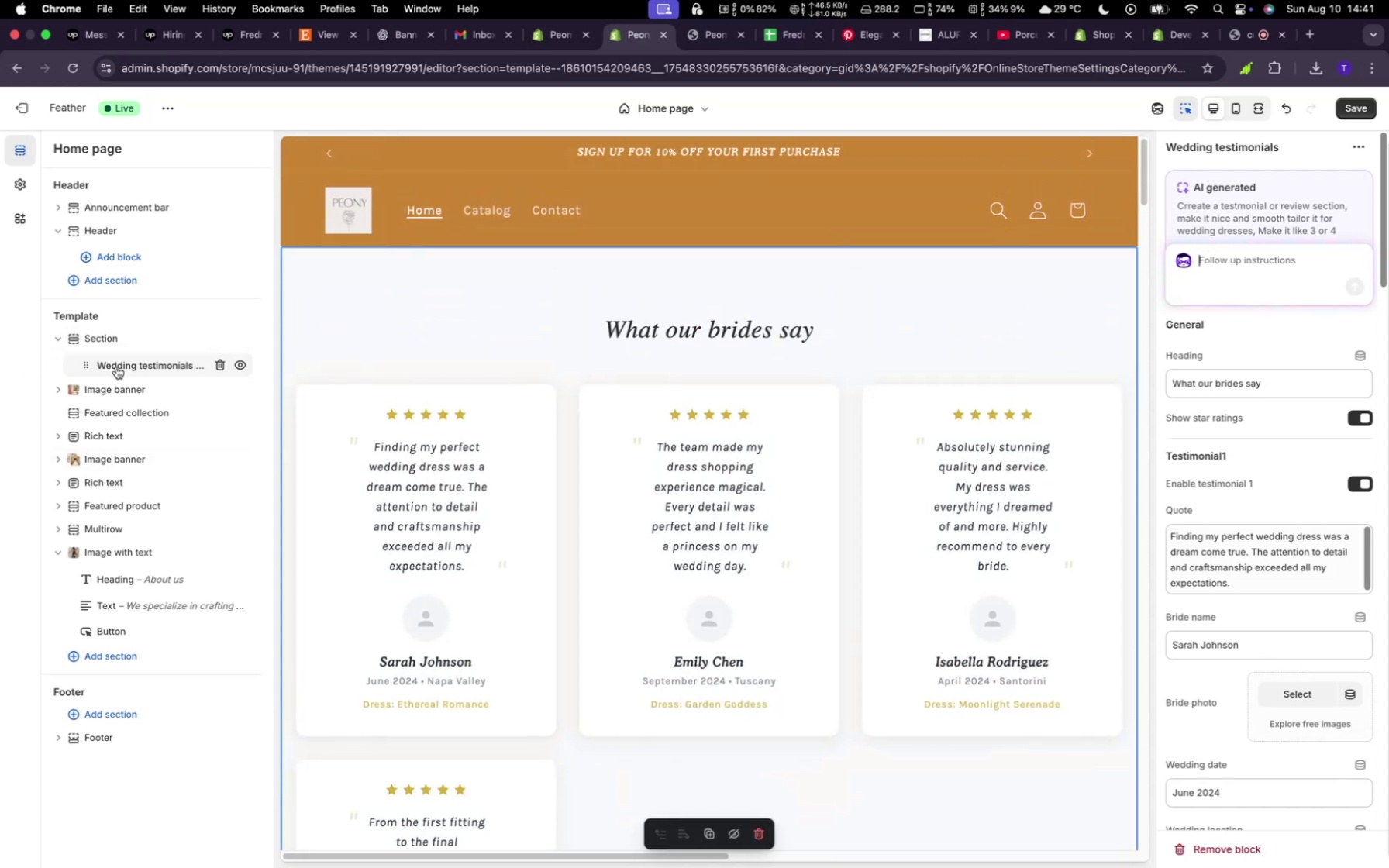 
left_click_drag(start_coordinate=[89, 363], to_coordinate=[102, 367])
 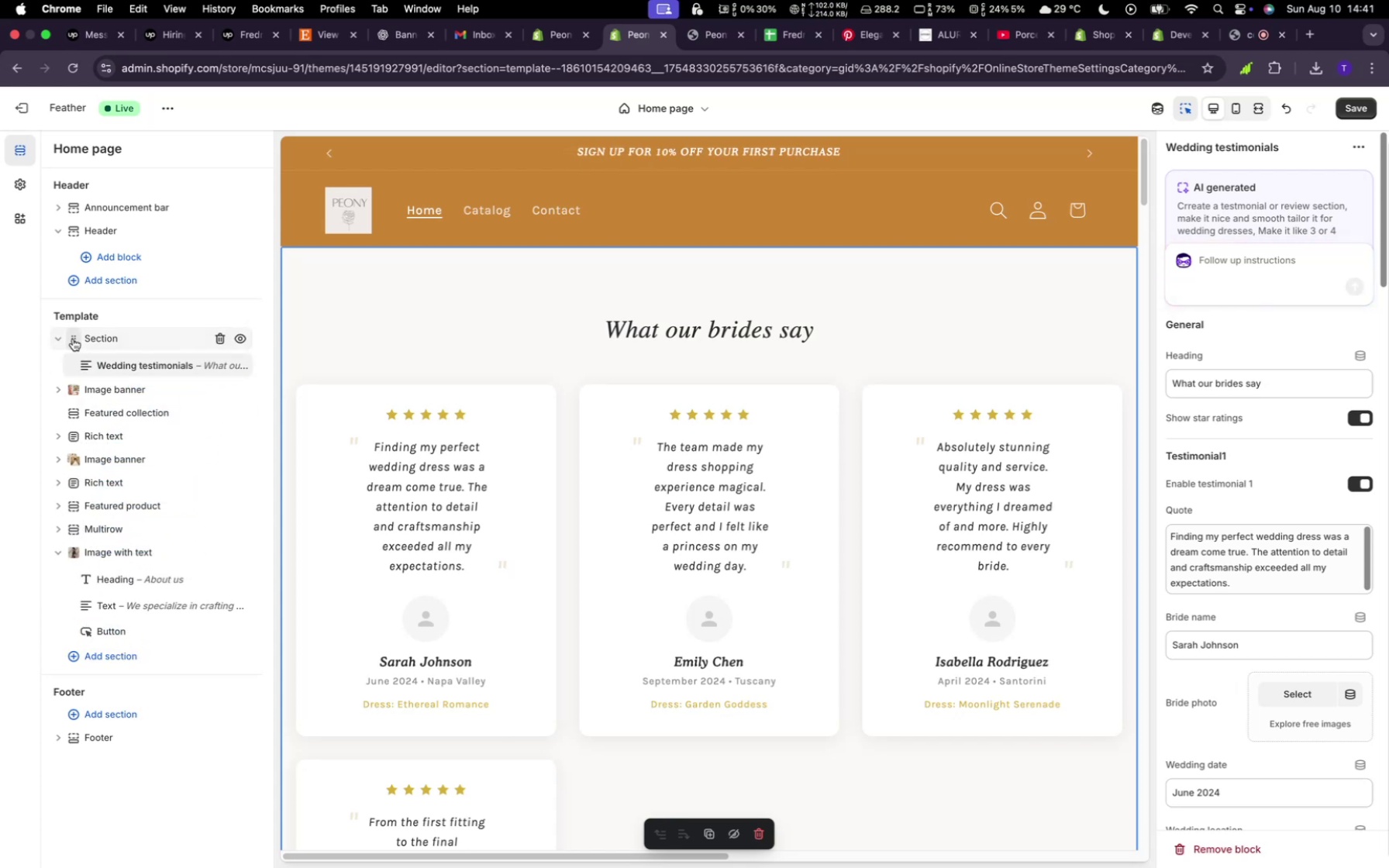 
left_click([59, 334])
 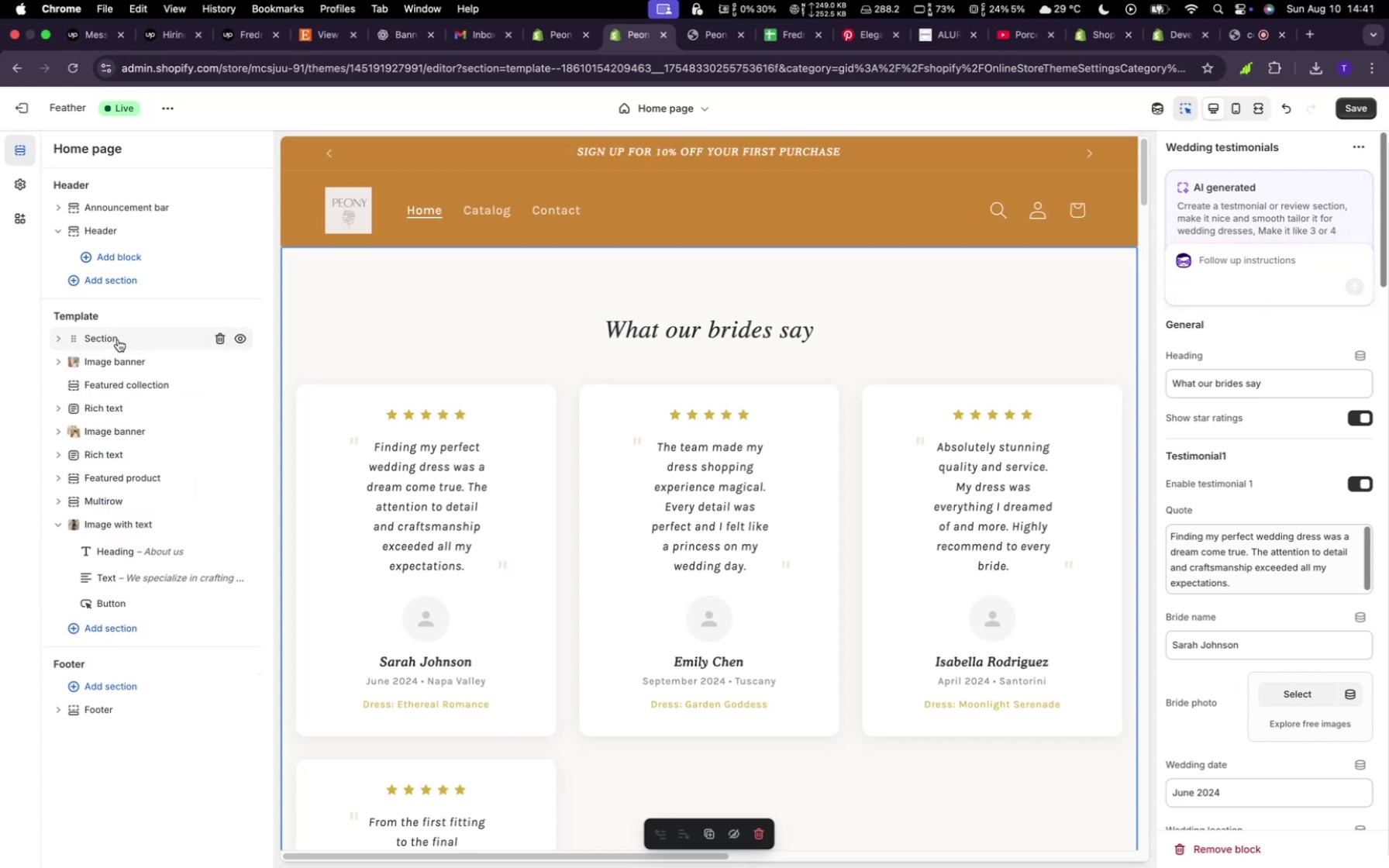 
left_click_drag(start_coordinate=[115, 337], to_coordinate=[100, 620])
 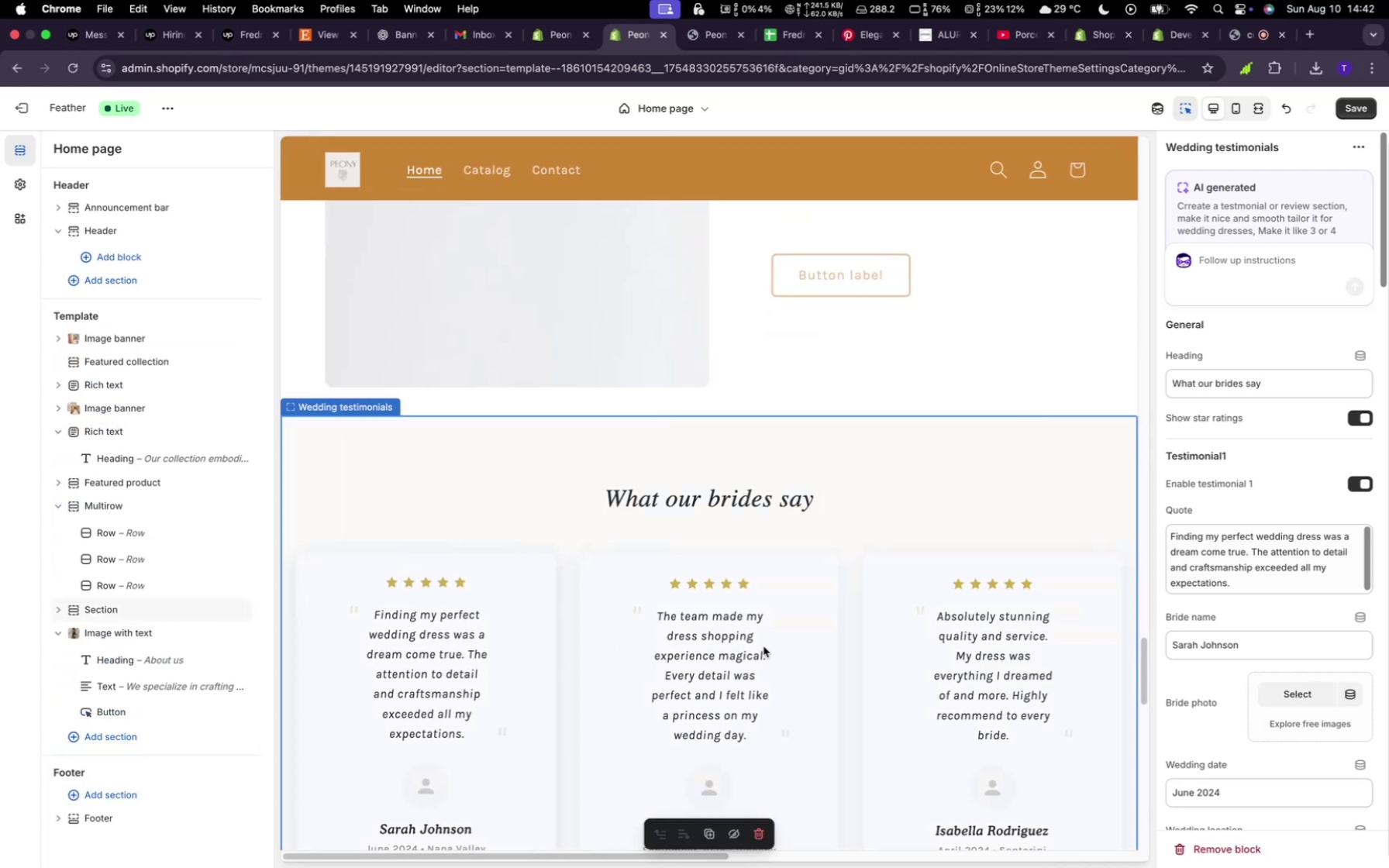 
left_click([784, 615])
 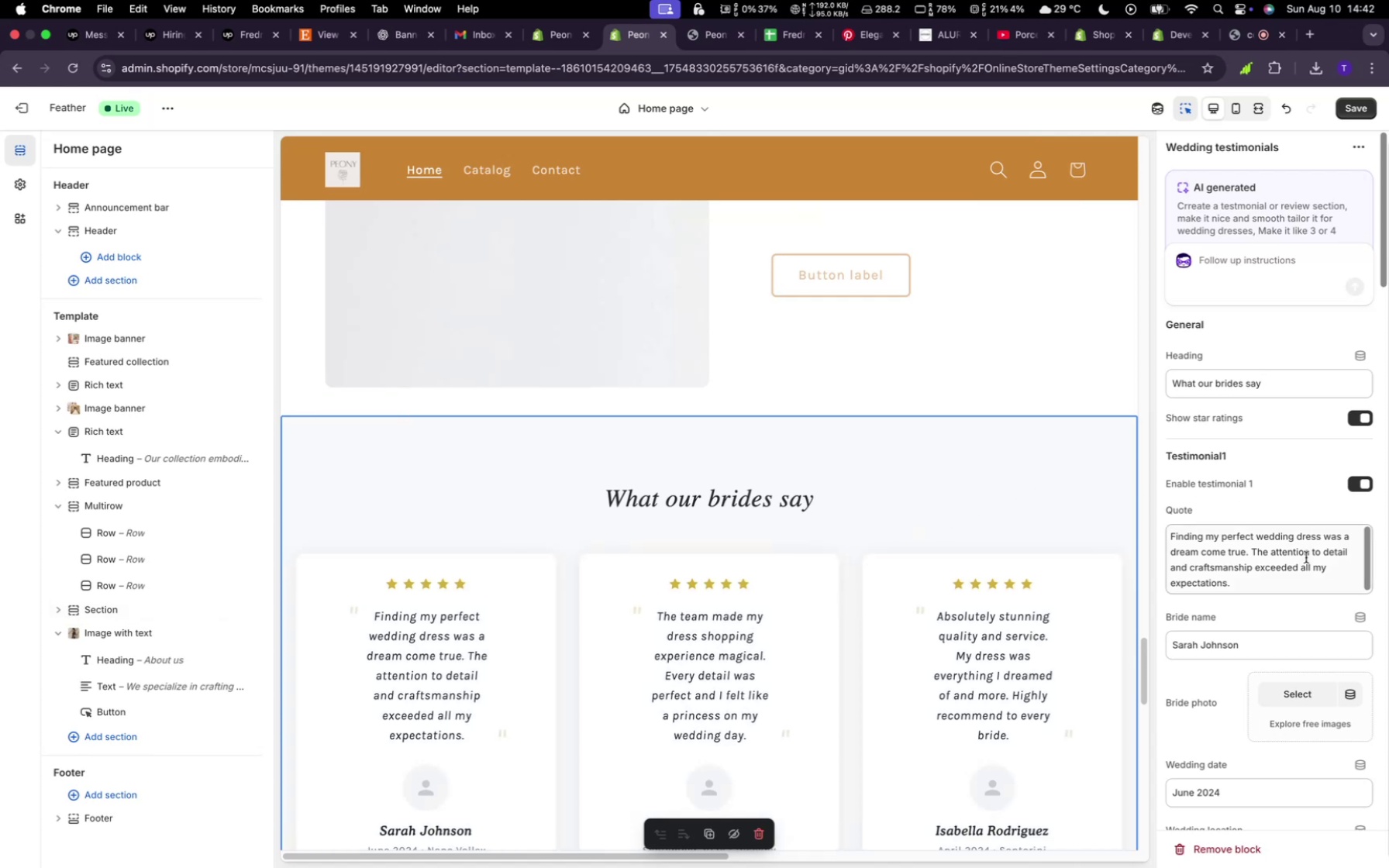 
scroll: coordinate [797, 673], scroll_direction: down, amount: 119.0
 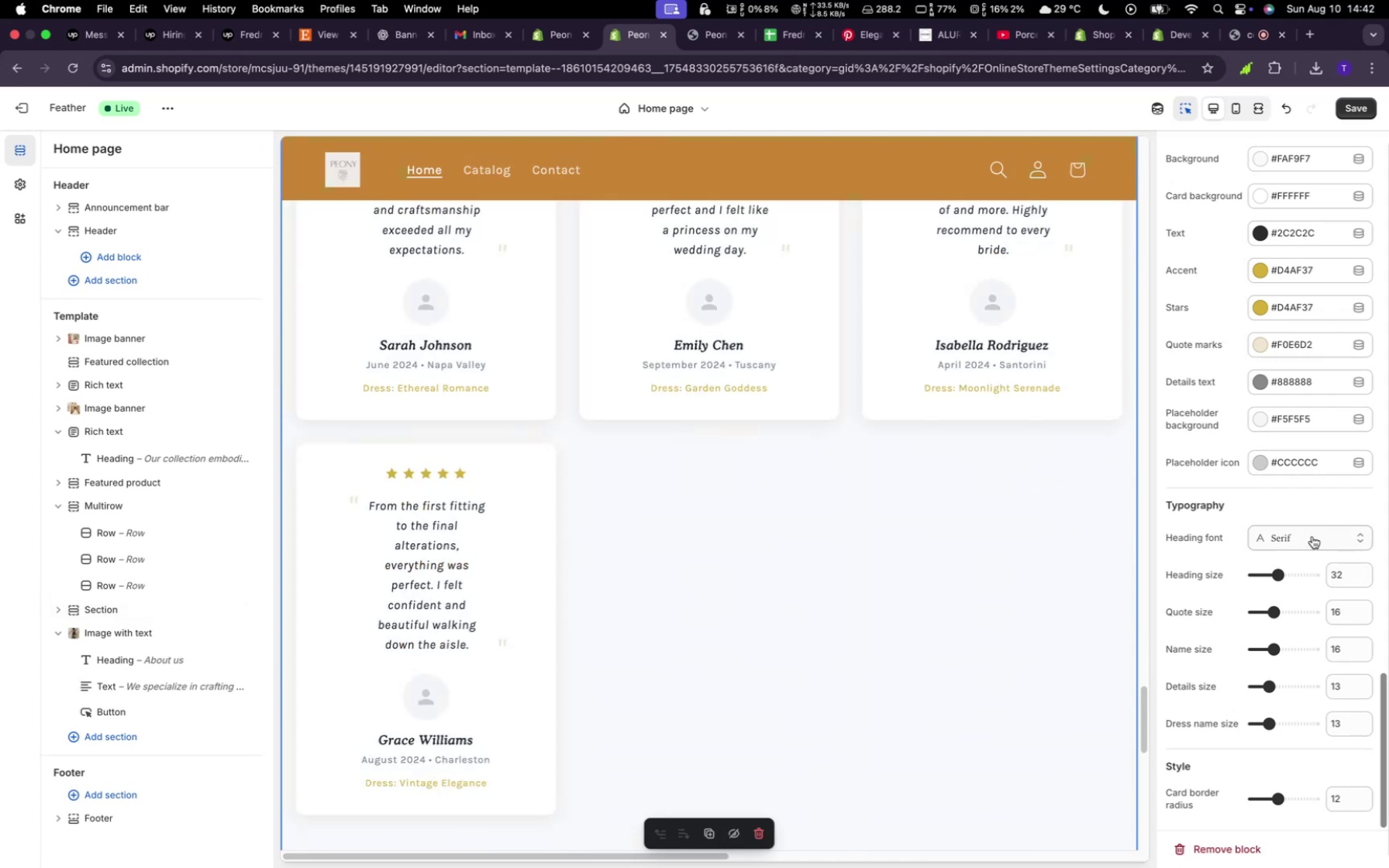 
left_click([1312, 536])
 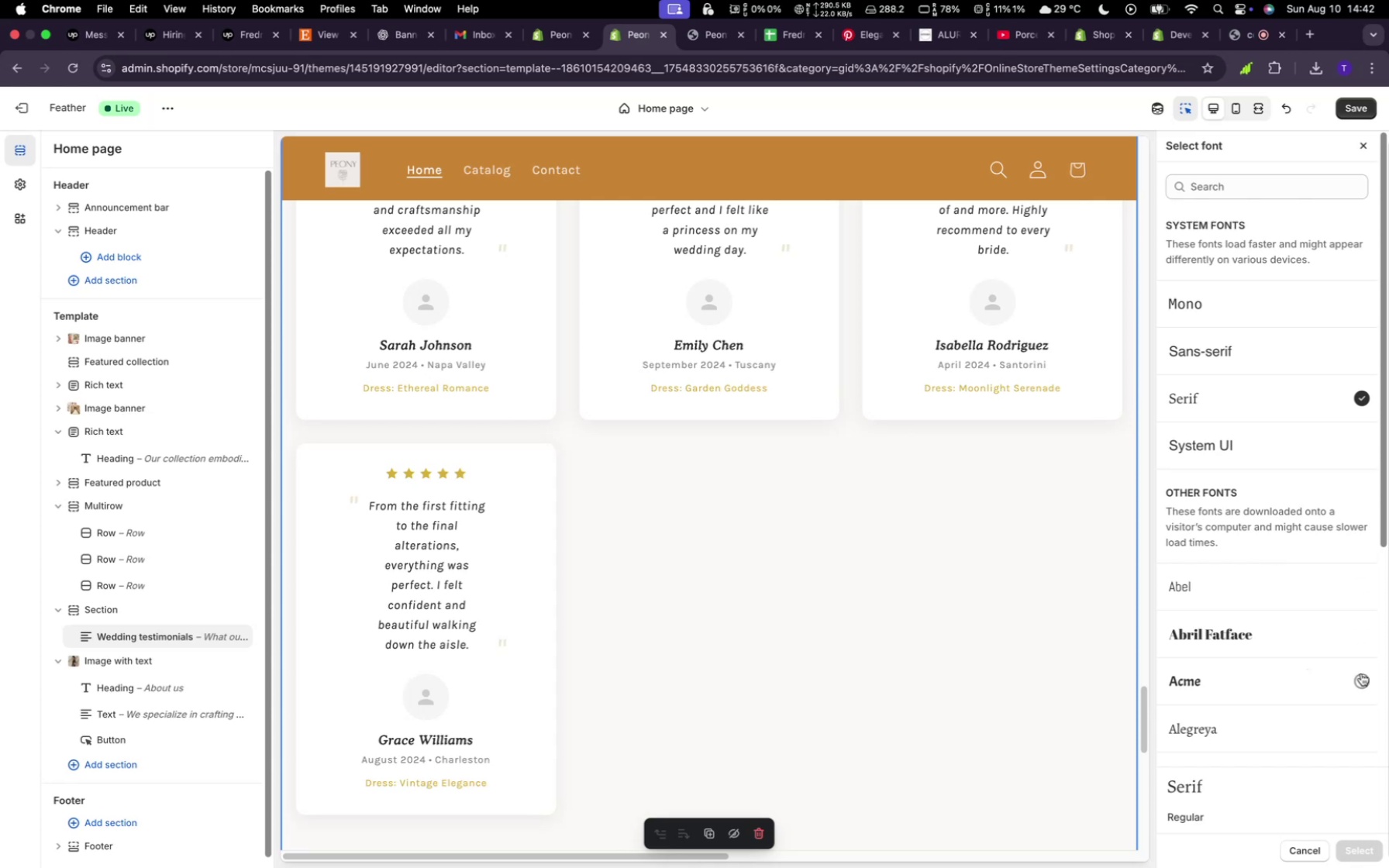 
wait(27.63)
 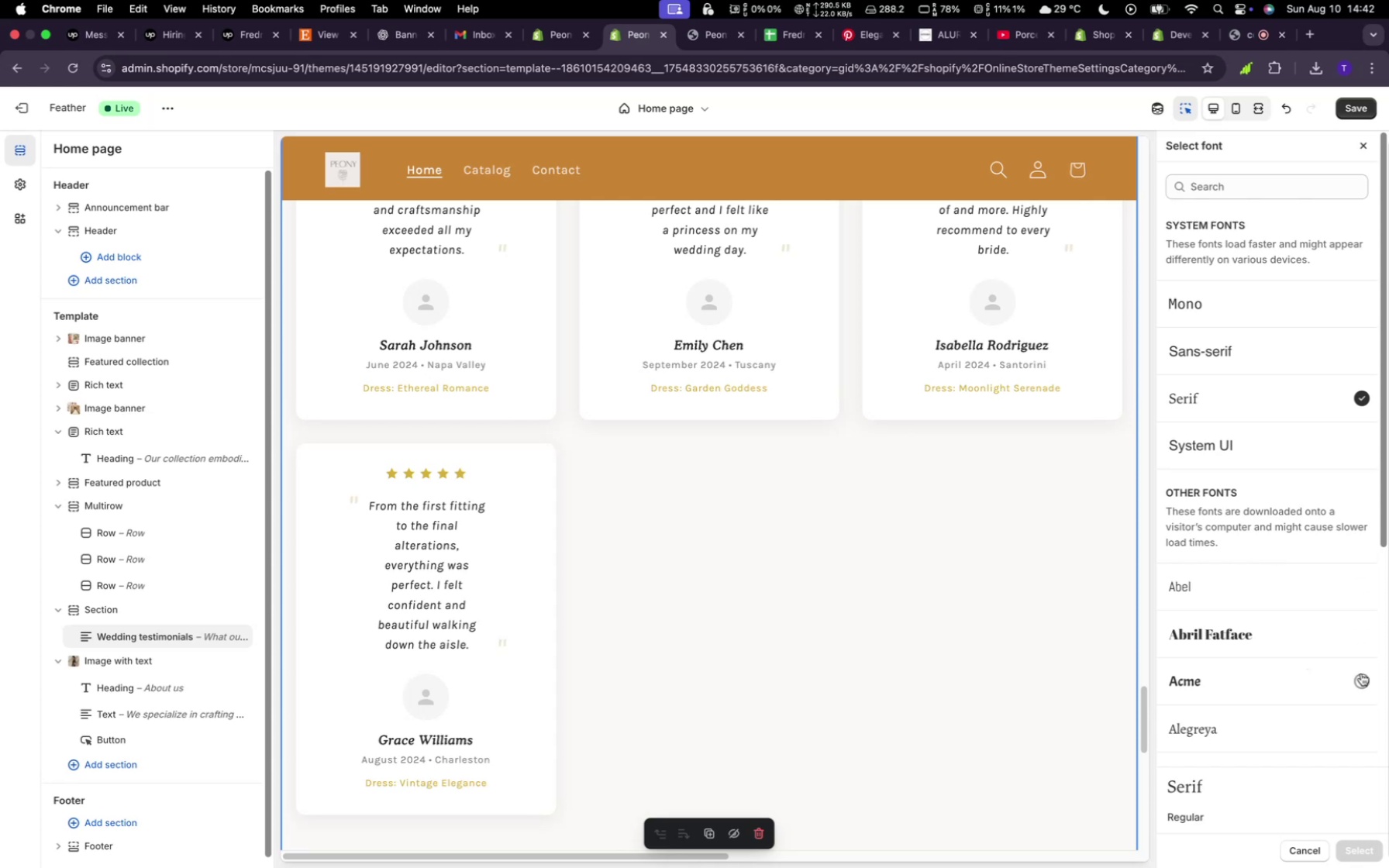 
left_click([1244, 642])
 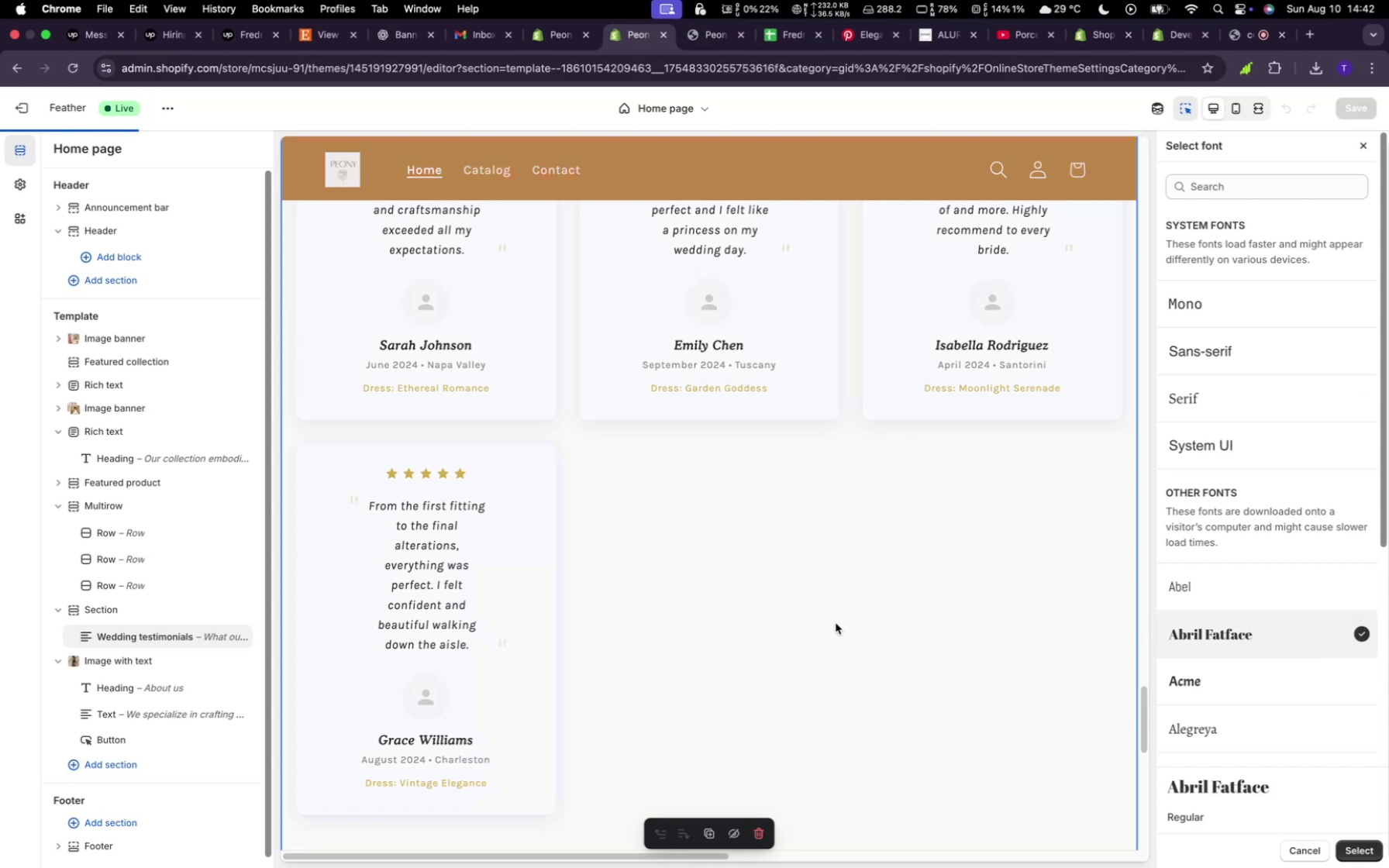 
scroll: coordinate [649, 585], scroll_direction: up, amount: 9.0
 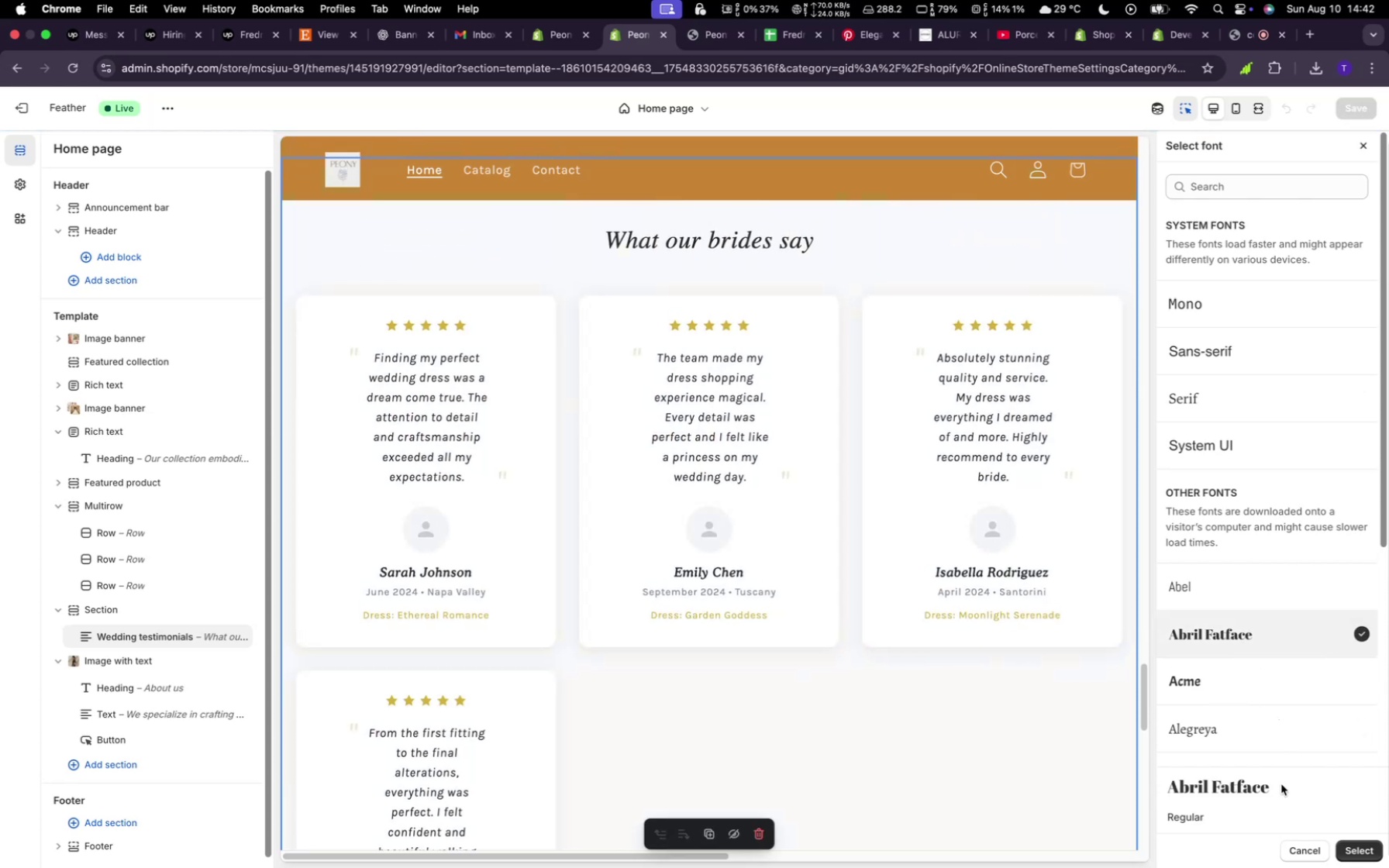 
left_click([1273, 784])
 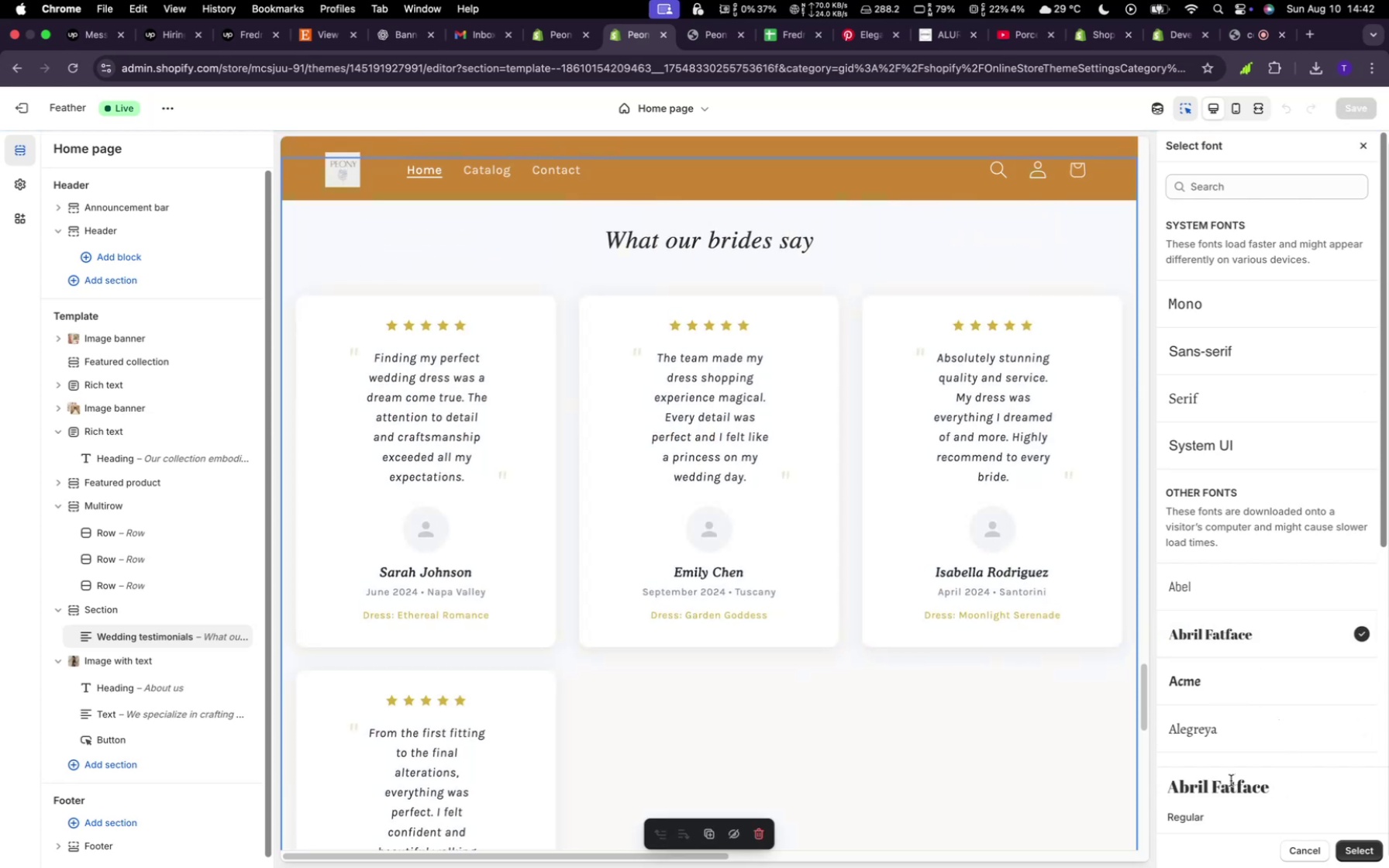 
left_click([1225, 787])
 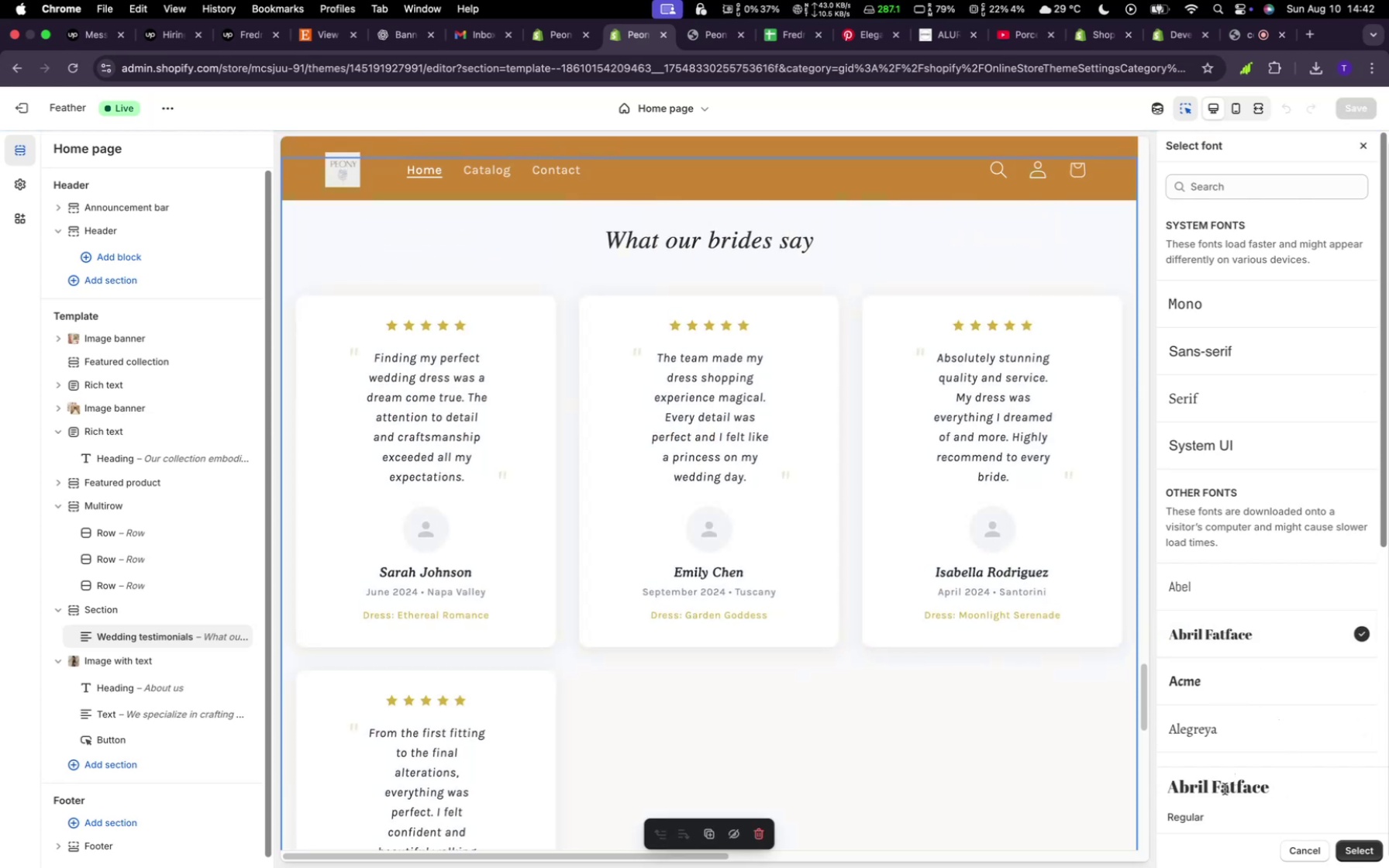 
scroll: coordinate [1229, 780], scroll_direction: down, amount: 2.0
 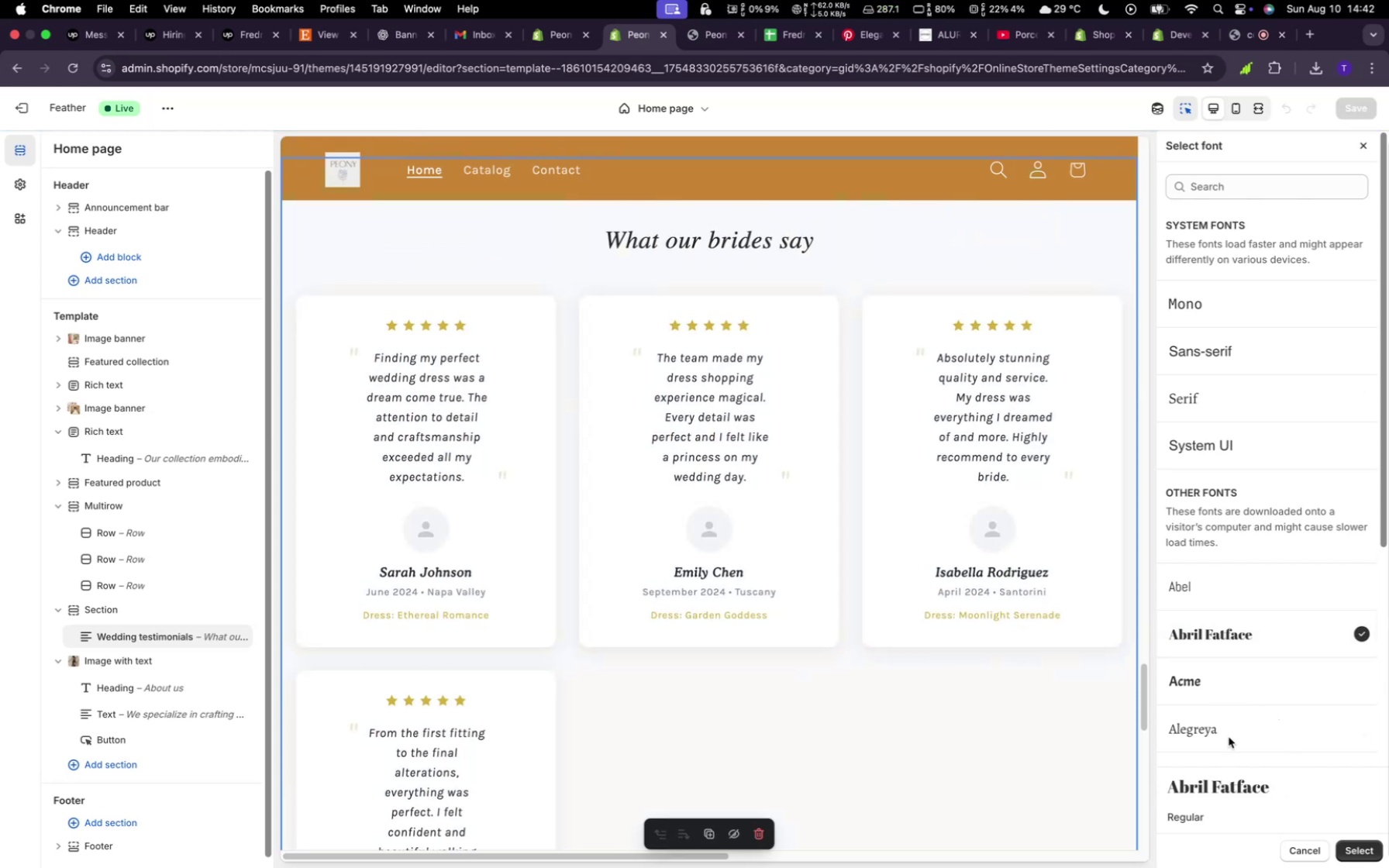 
scroll: coordinate [1222, 611], scroll_direction: up, amount: 9.0
 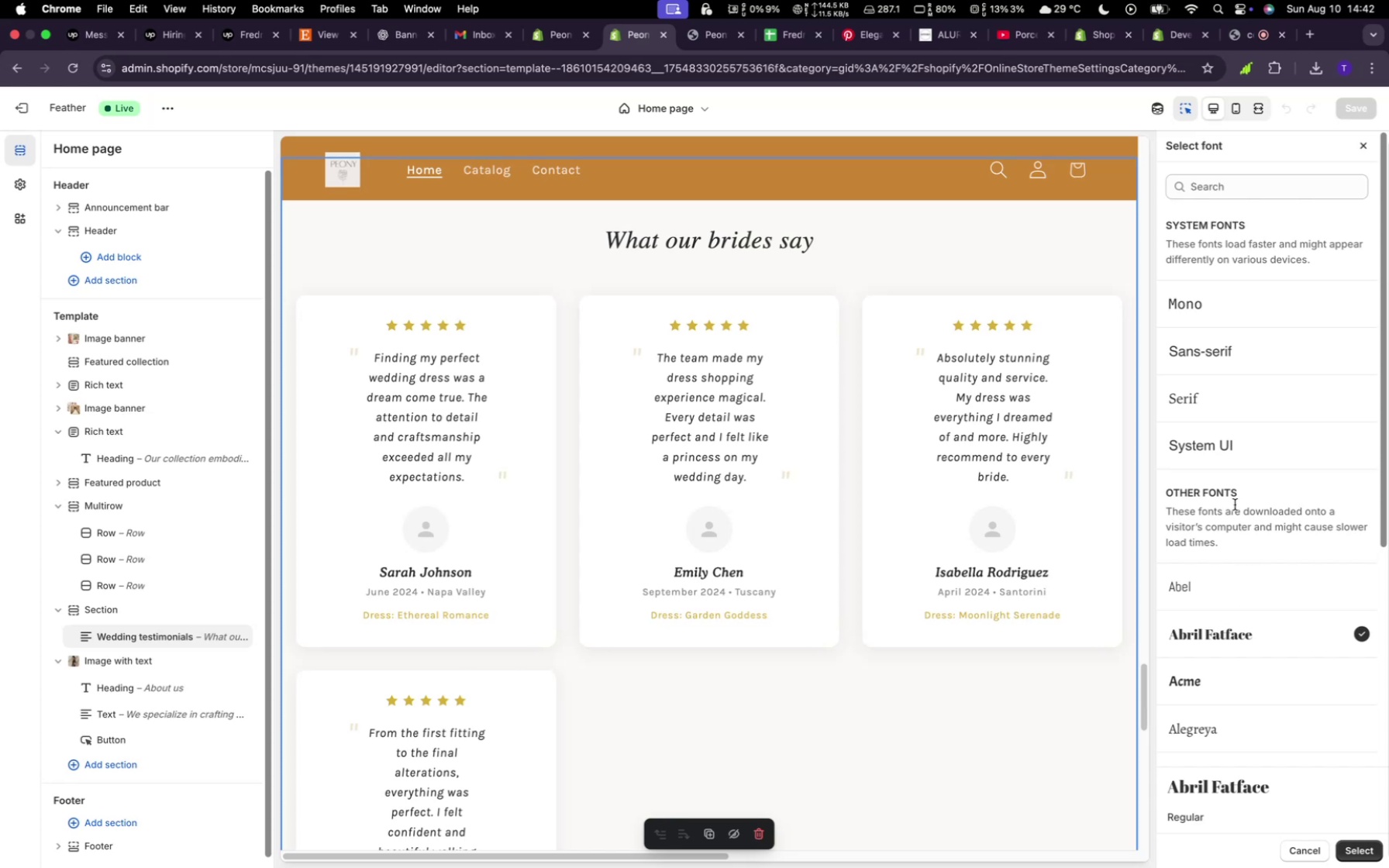 
scroll: coordinate [1277, 553], scroll_direction: down, amount: 9.0
 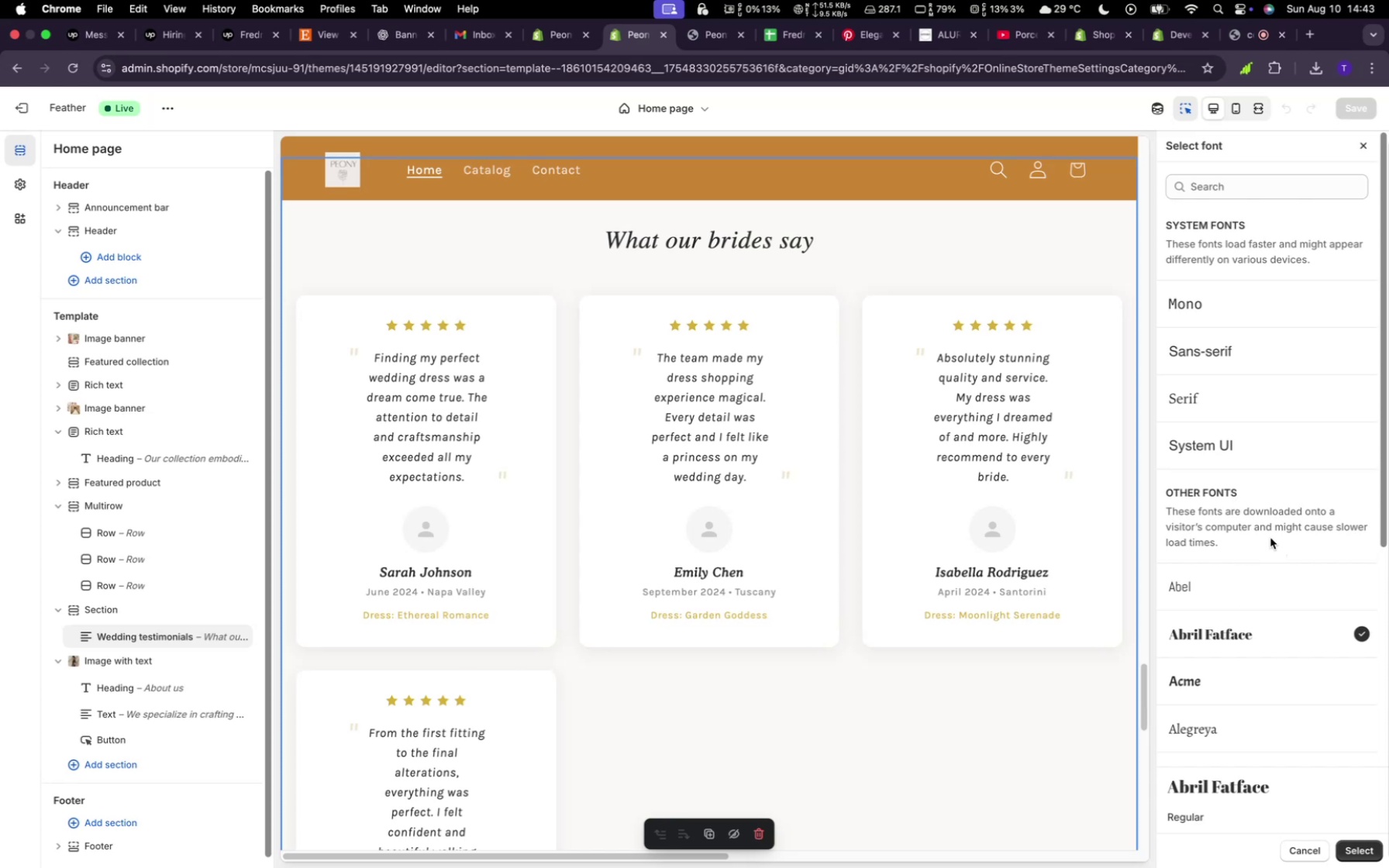 
left_click([1270, 525])
 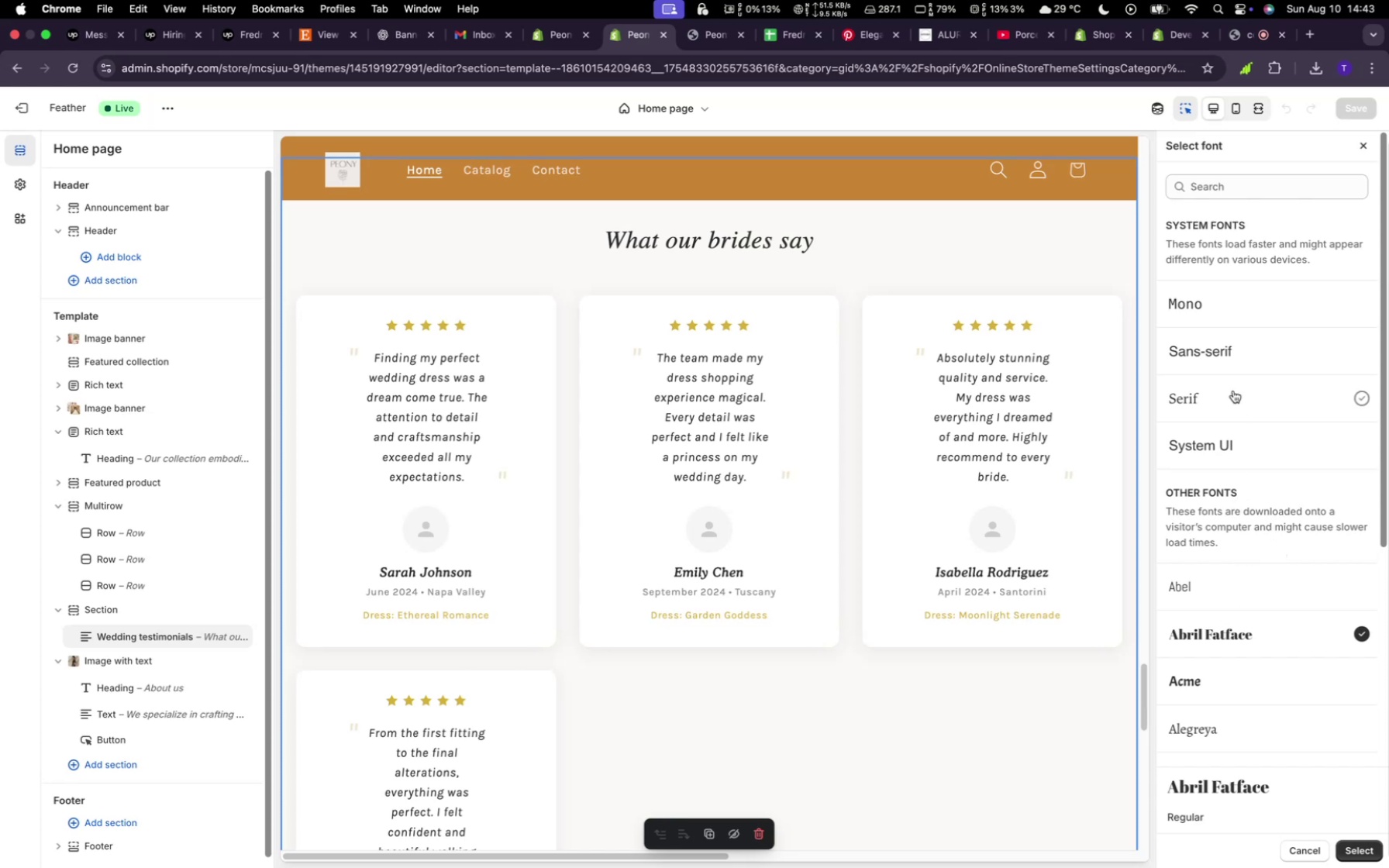 
left_click([1233, 349])
 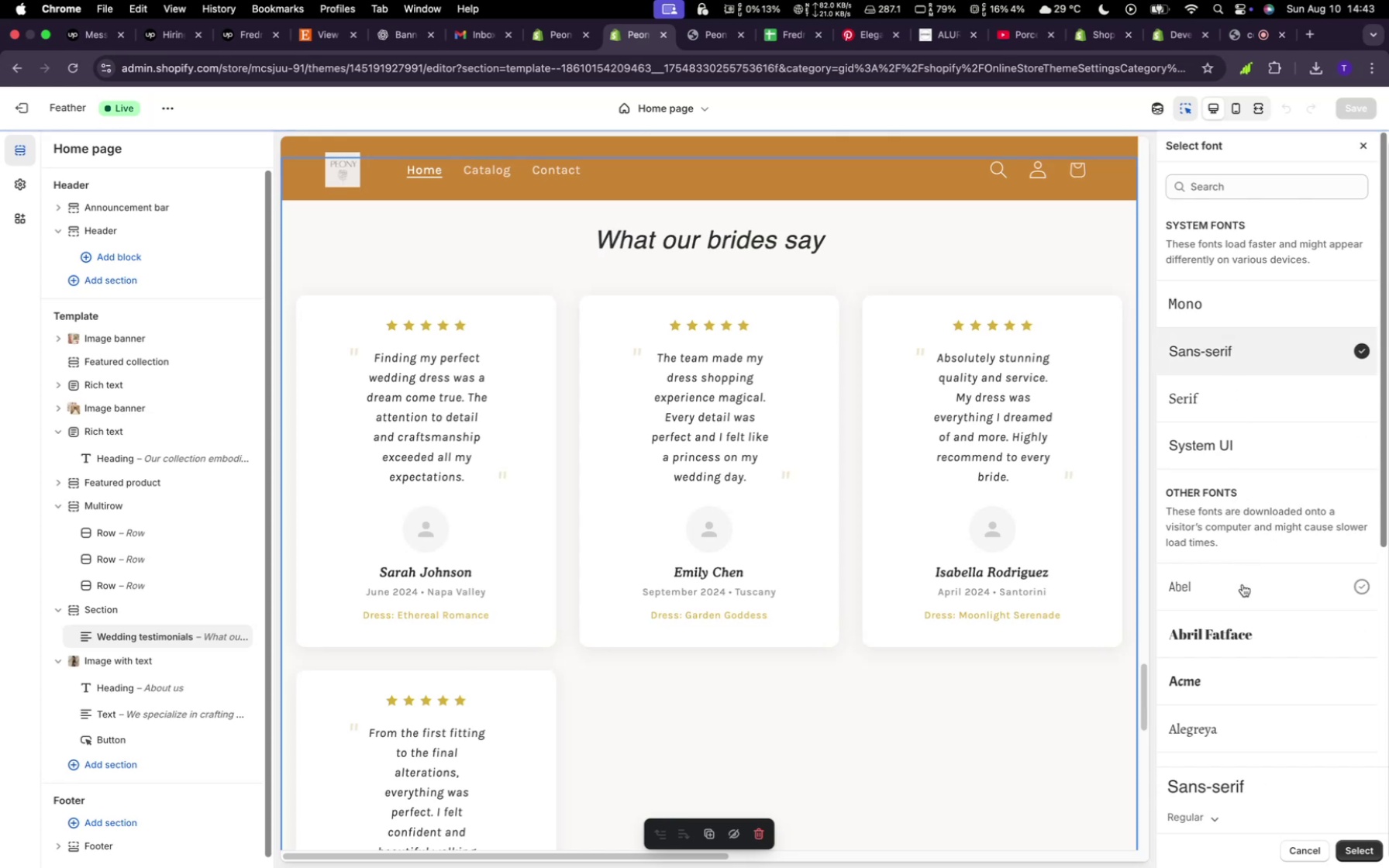 
scroll: coordinate [1243, 612], scroll_direction: down, amount: 11.0
 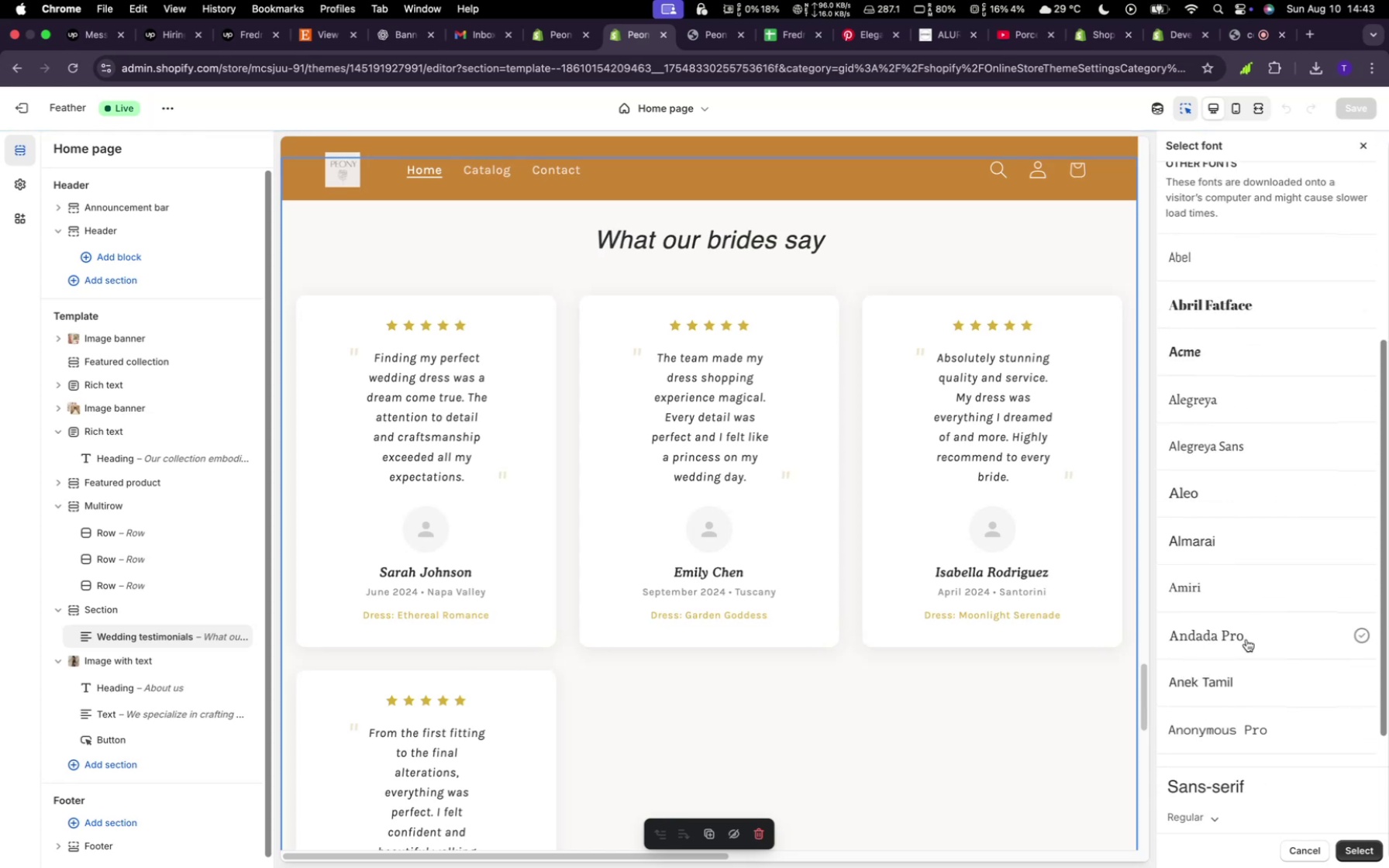 
left_click([1246, 639])
 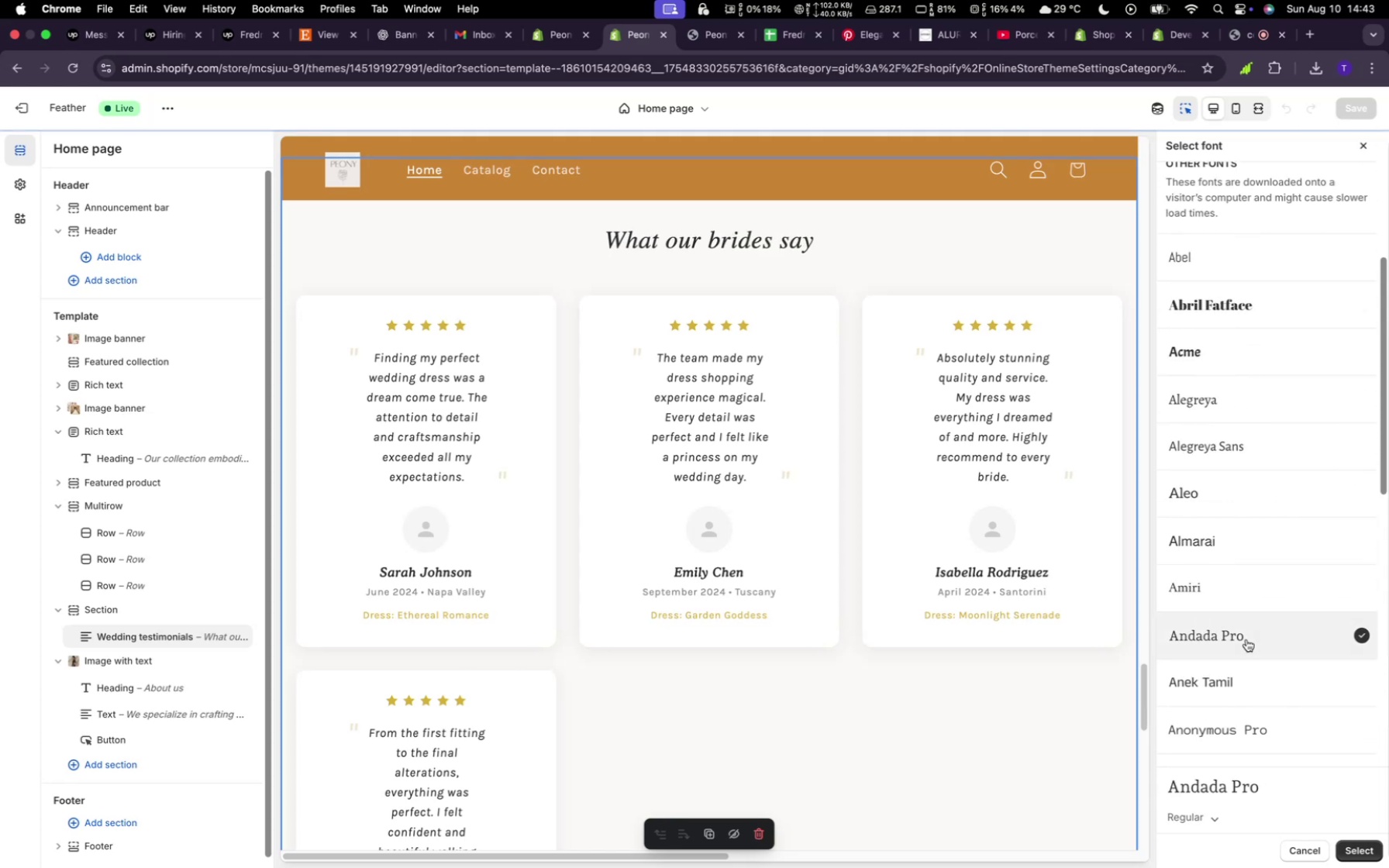 
left_click([1245, 689])
 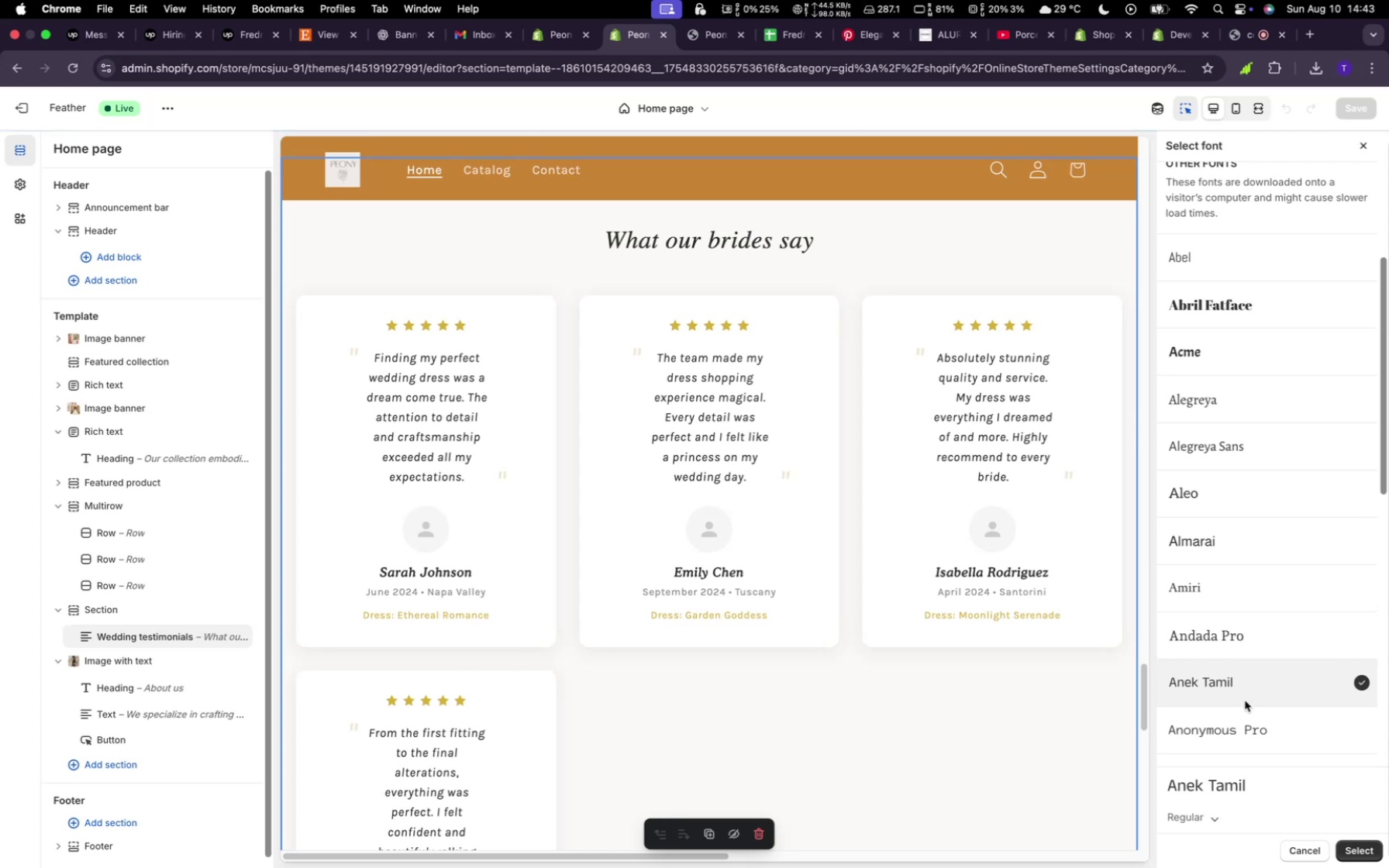 
scroll: coordinate [1245, 701], scroll_direction: down, amount: 11.0
 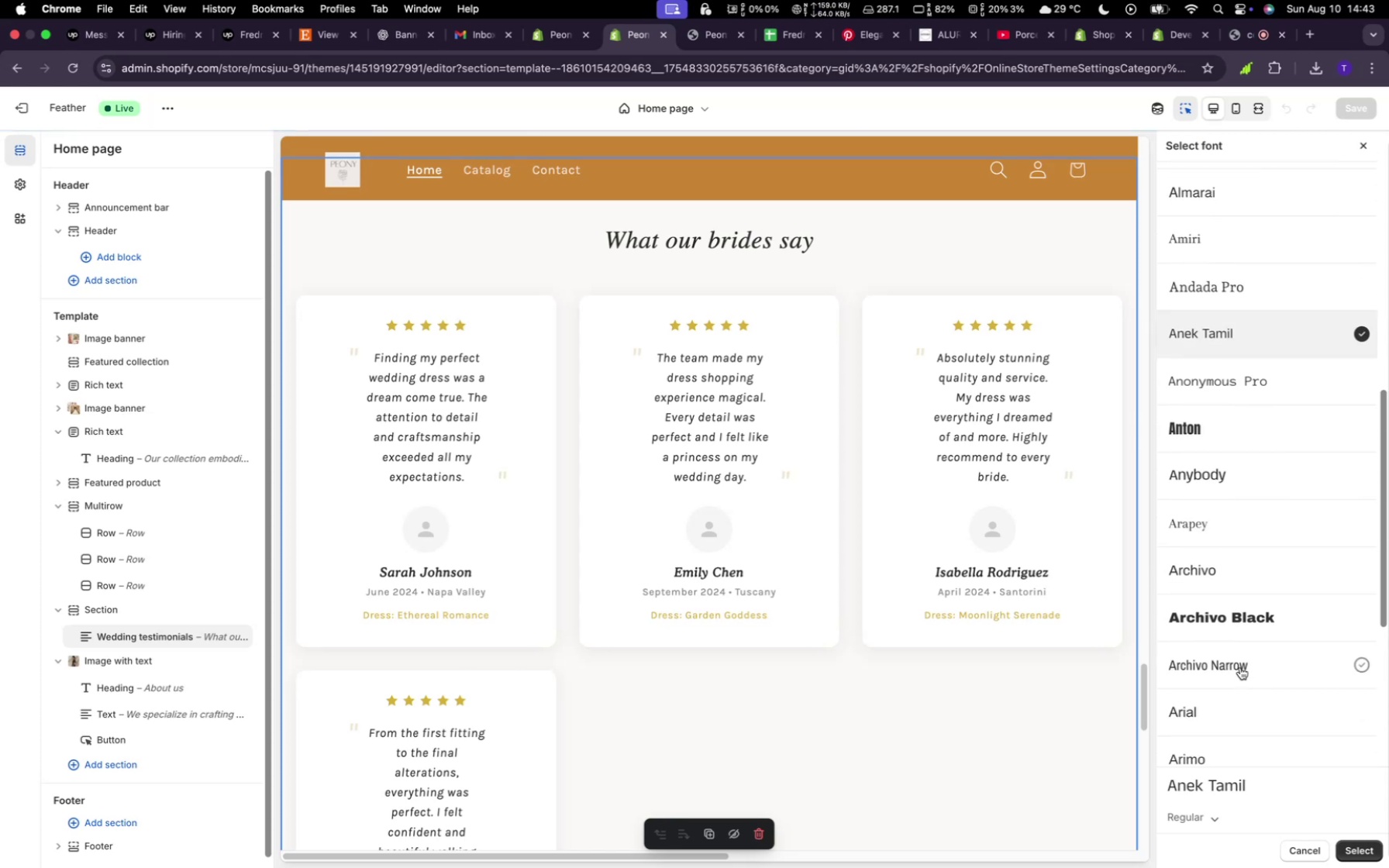 
left_click([1240, 667])
 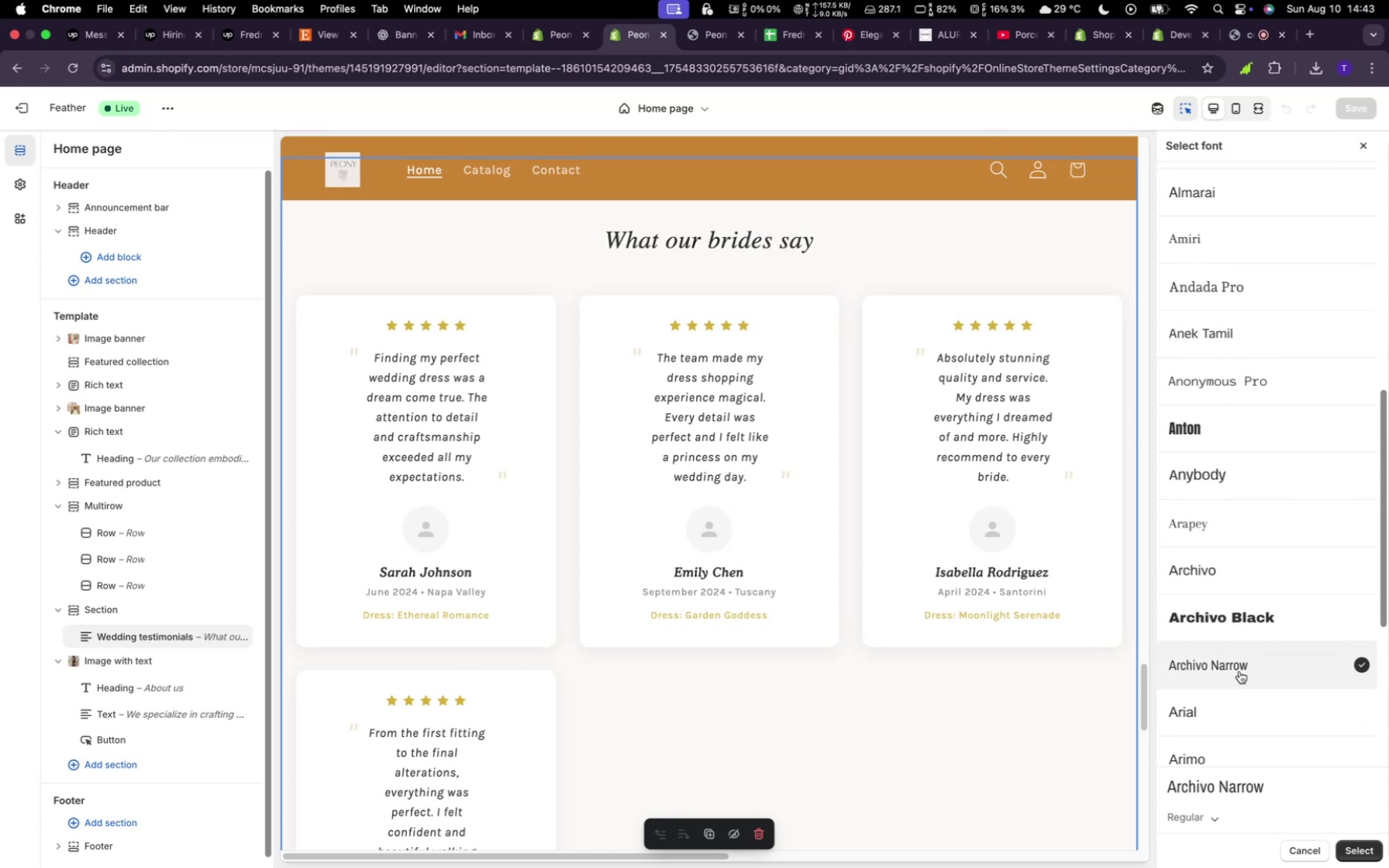 
scroll: coordinate [1213, 684], scroll_direction: down, amount: 16.0
 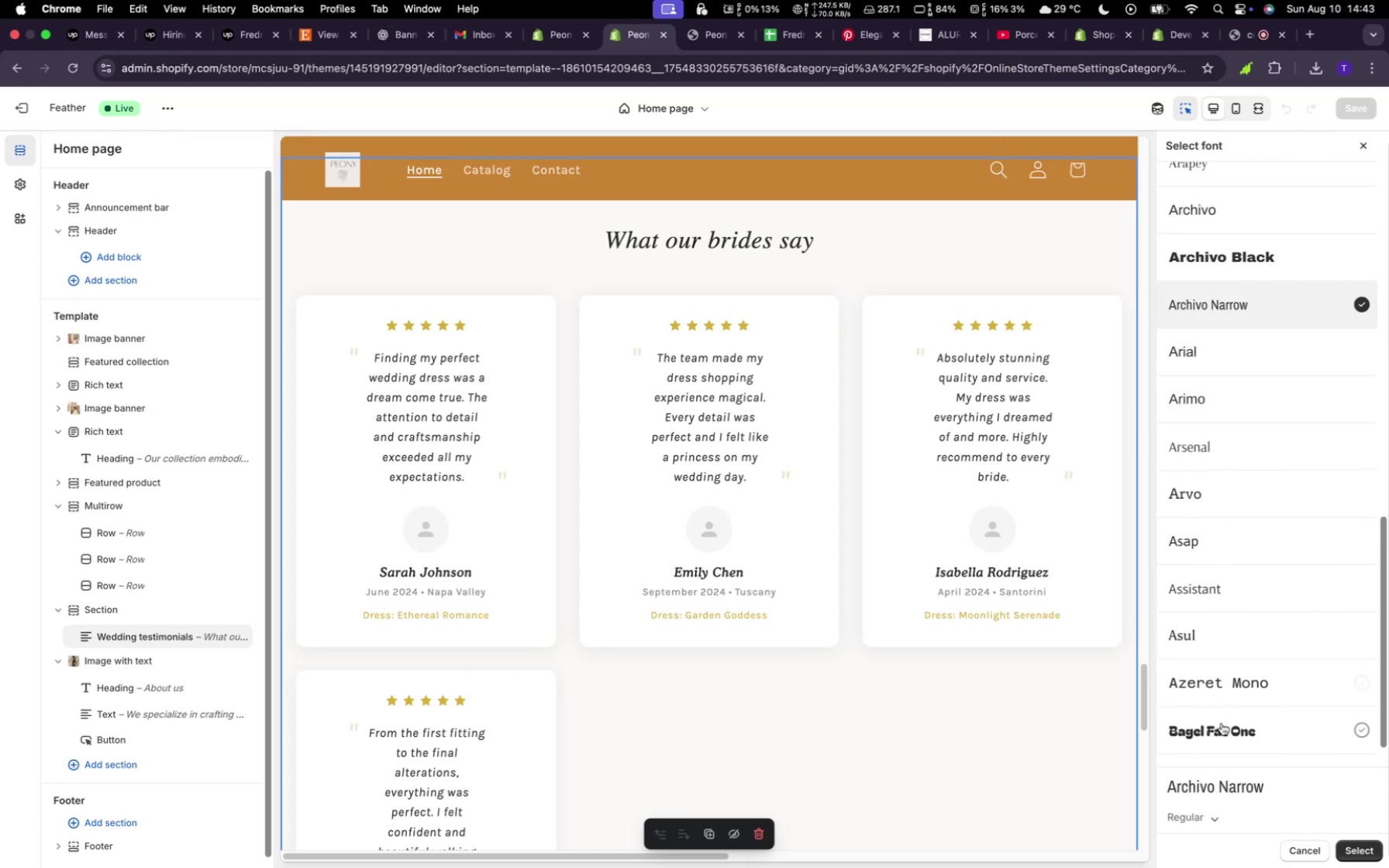 
left_click([1222, 733])
 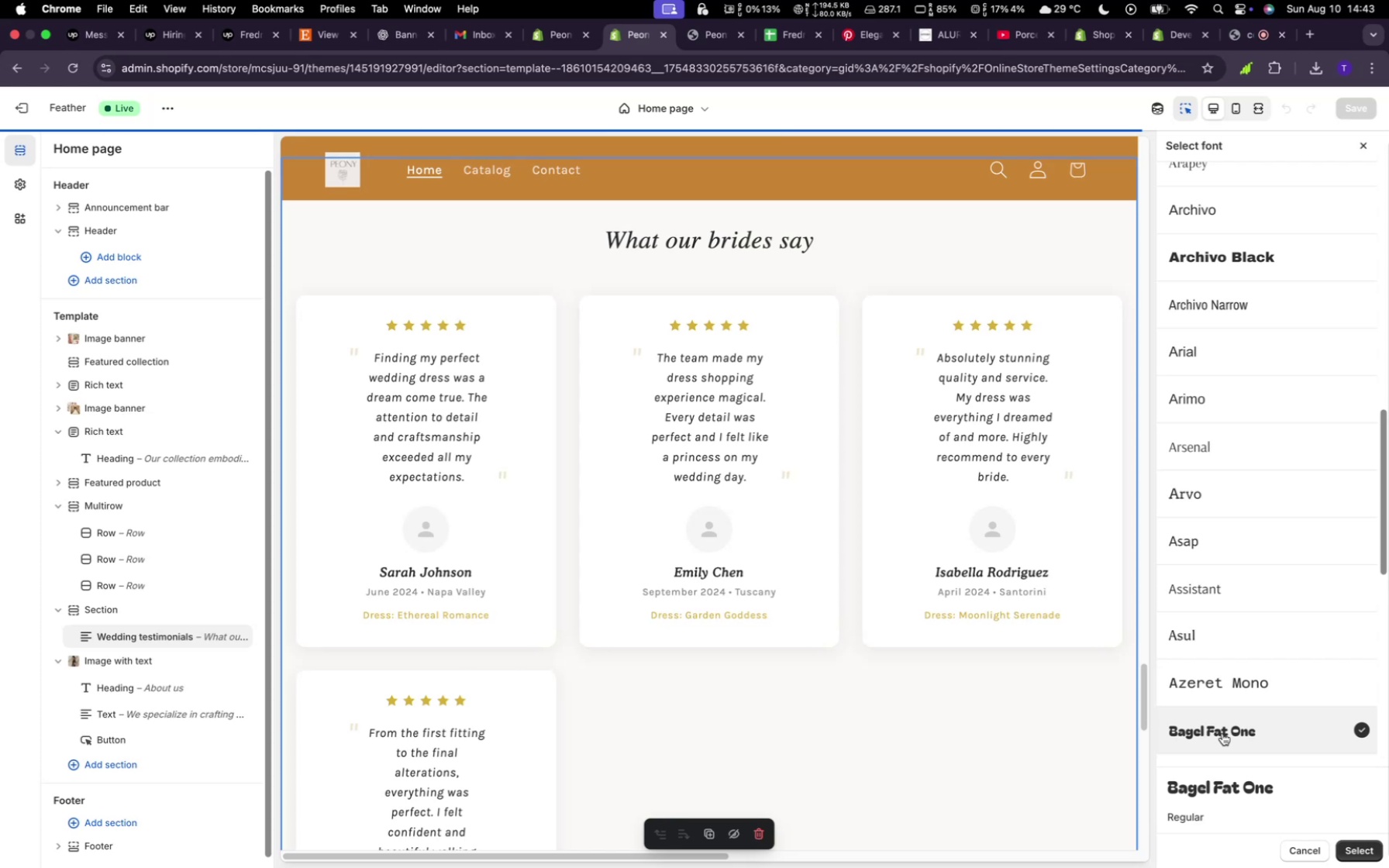 
mouse_move([1223, 680])
 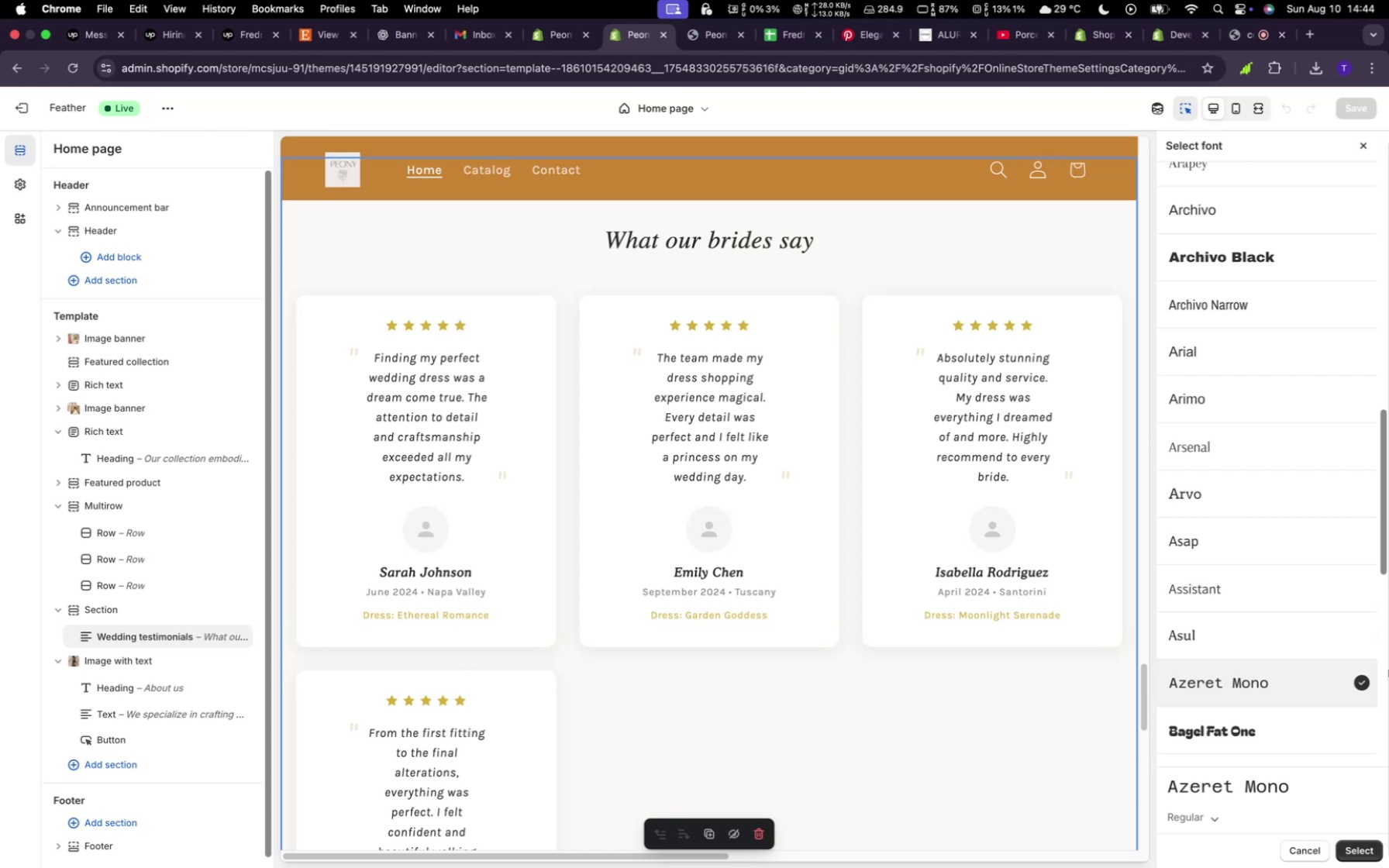 
wait(56.47)
 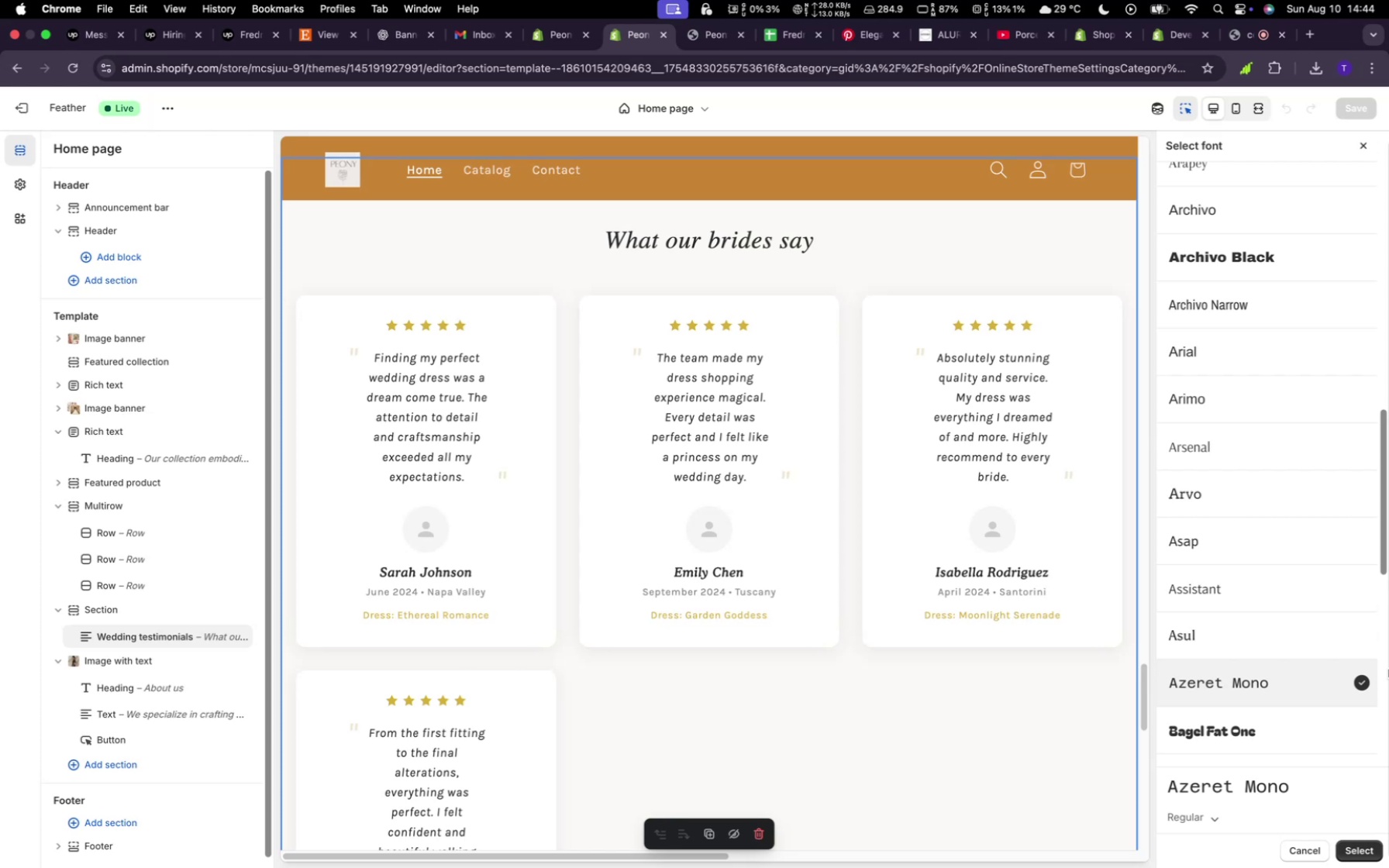 
left_click([1256, 715])
 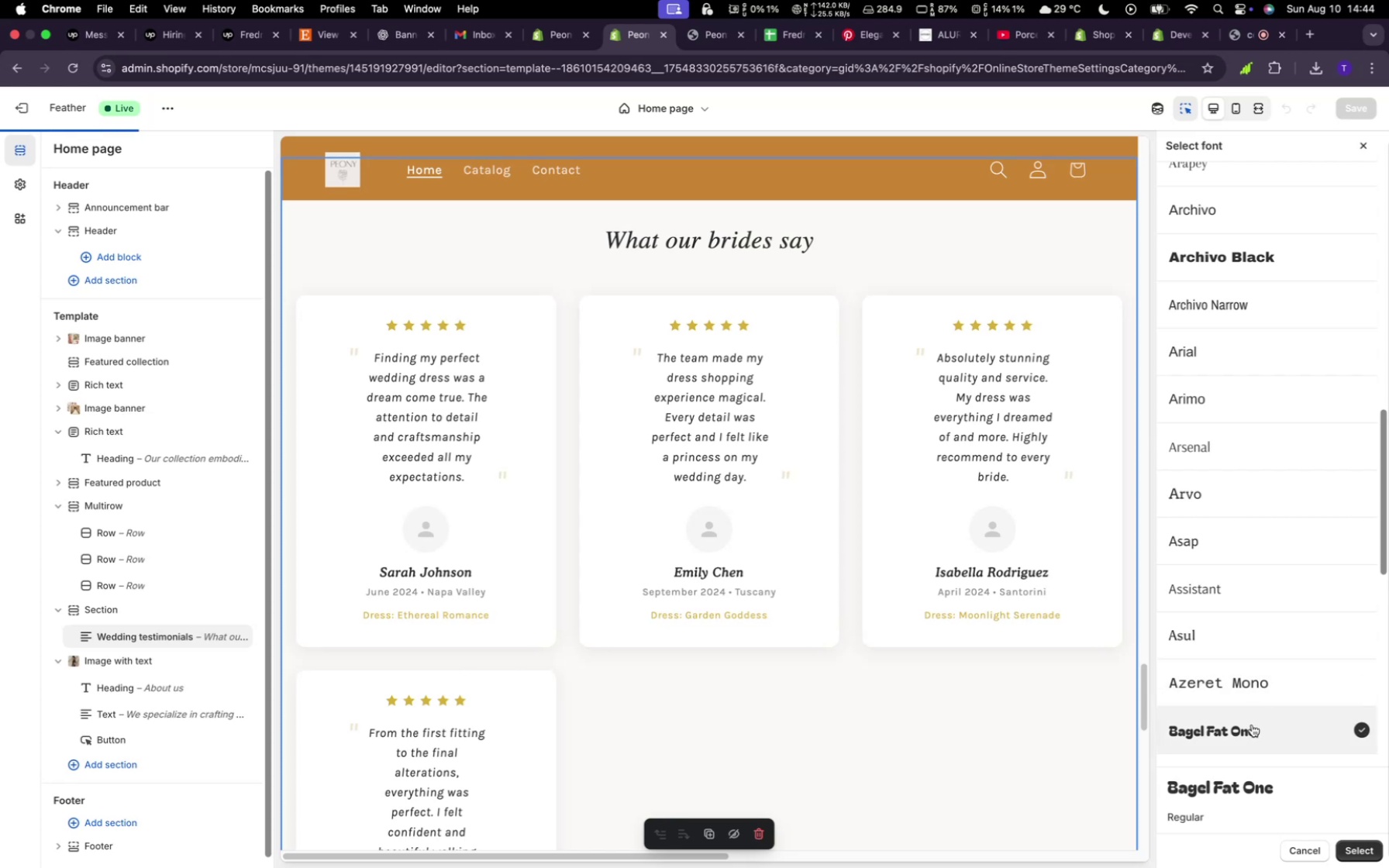 
scroll: coordinate [1253, 718], scroll_direction: down, amount: 16.0
 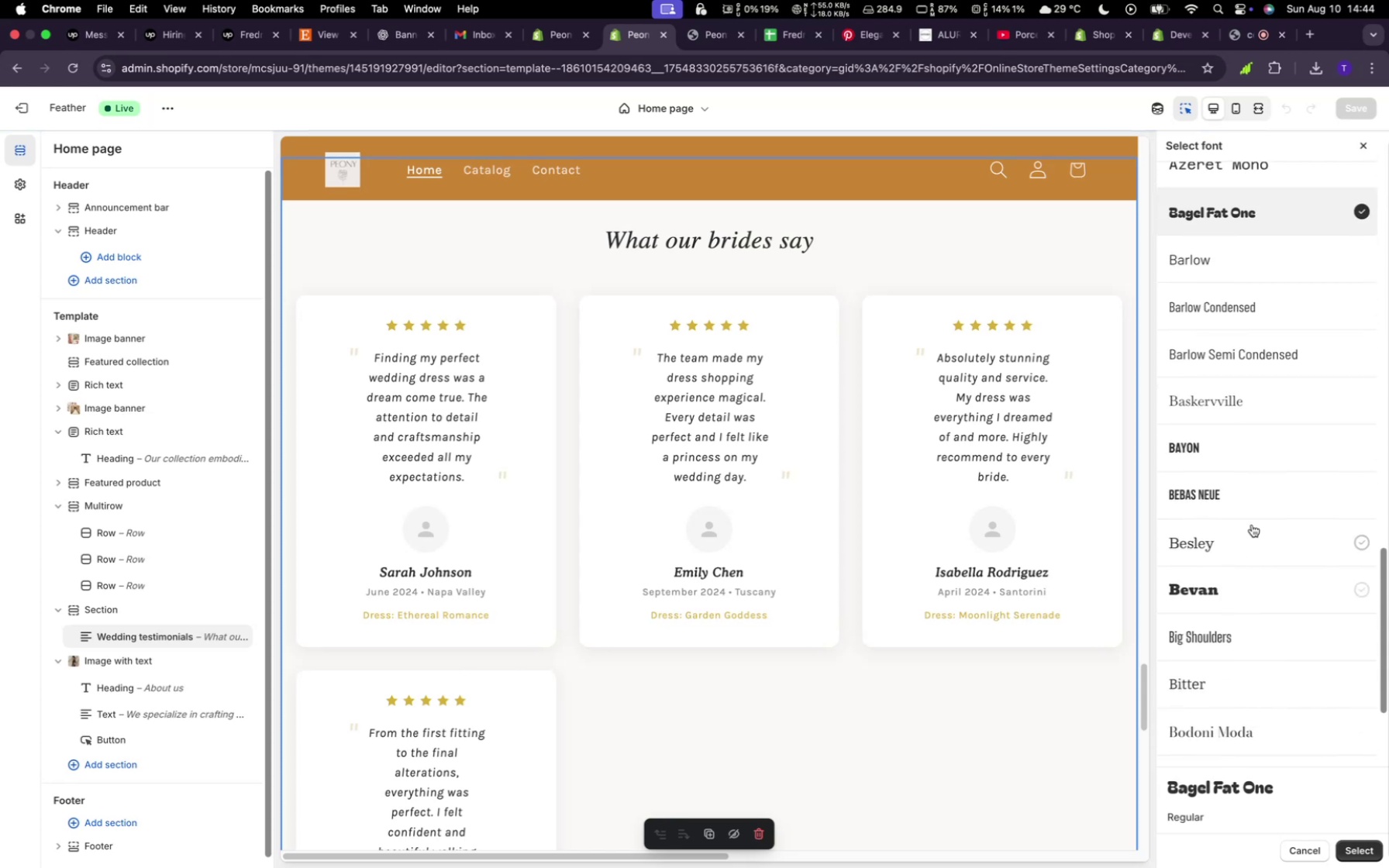 
left_click([1240, 480])
 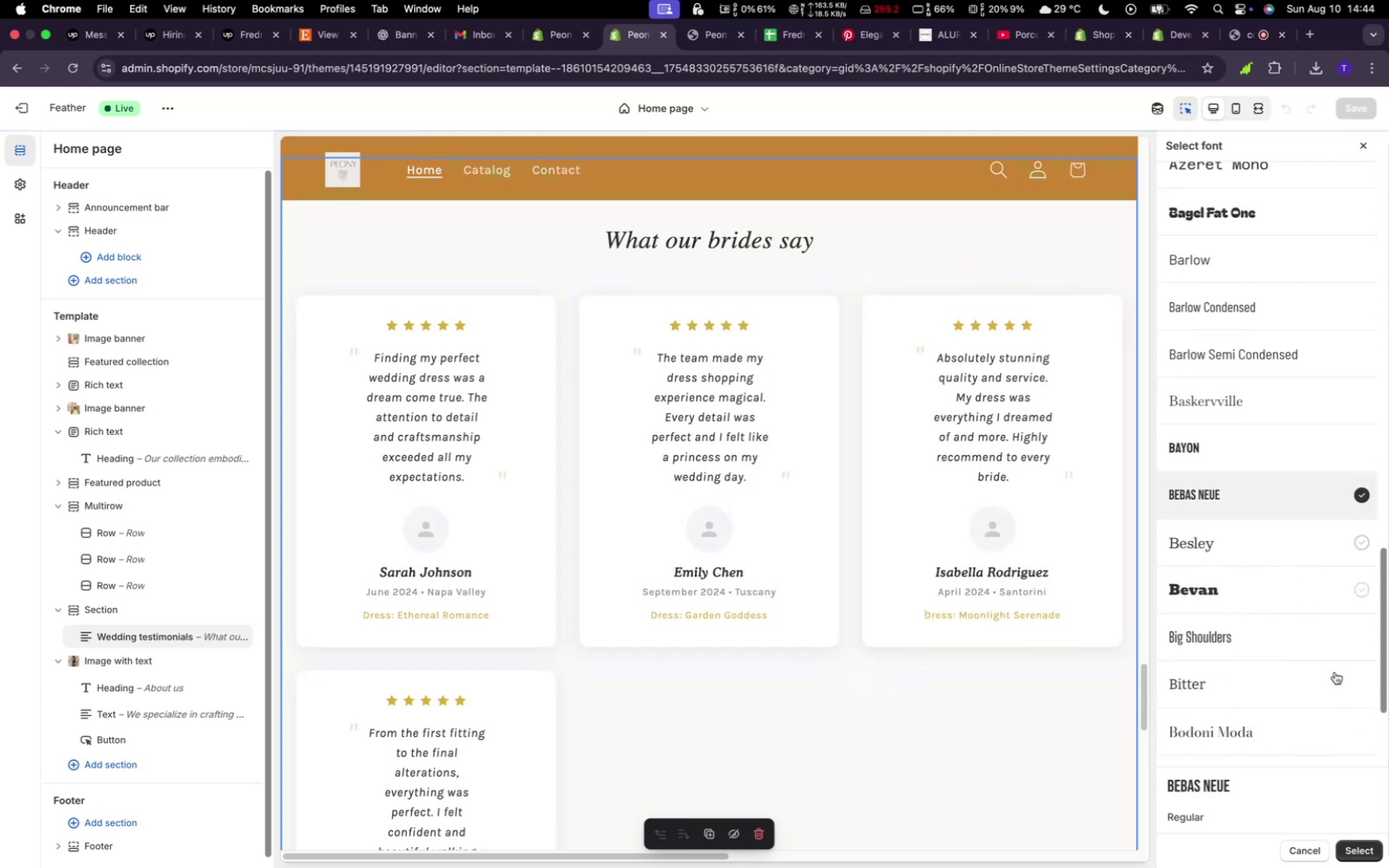 
left_click([1354, 843])
 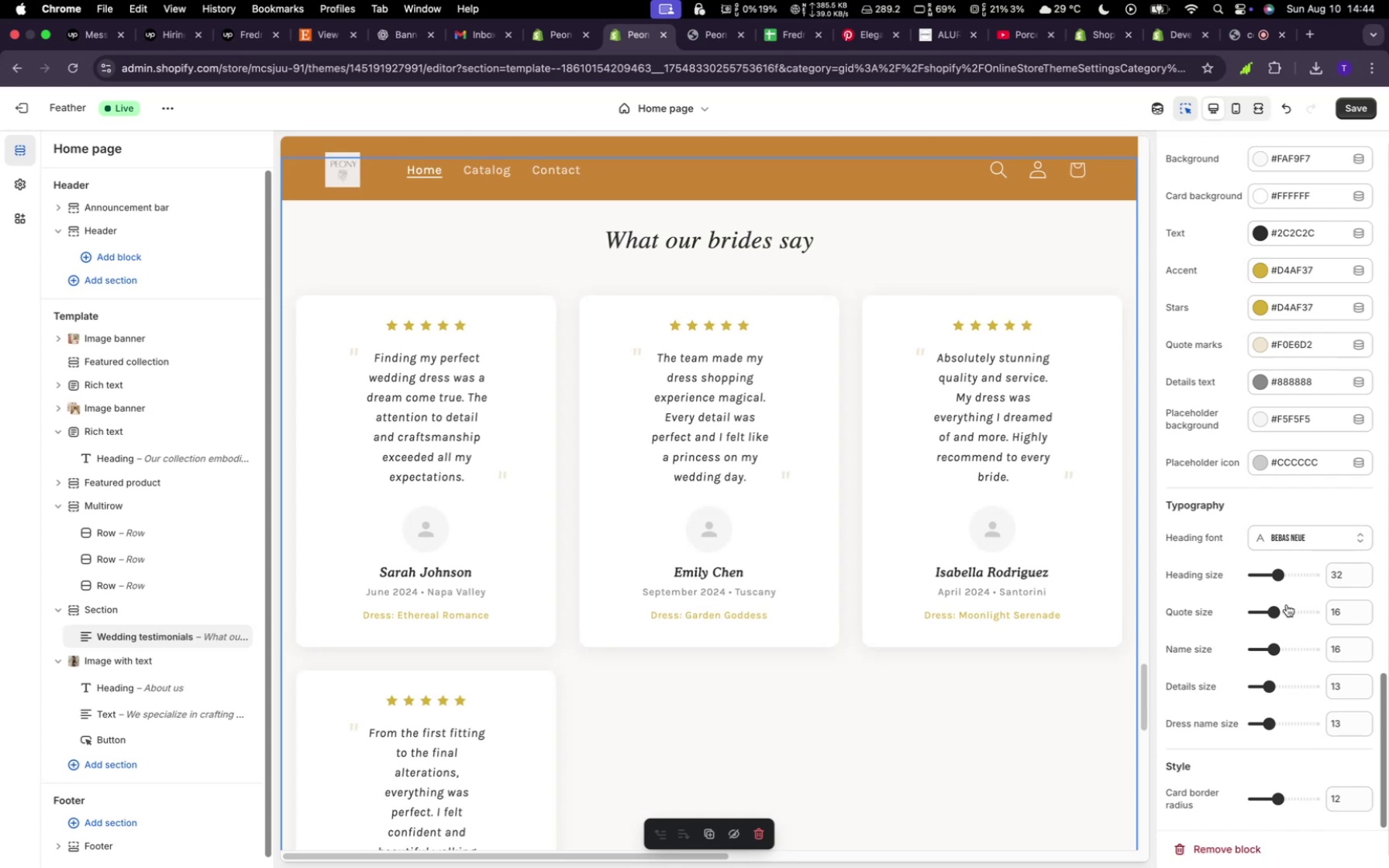 
wait(7.55)
 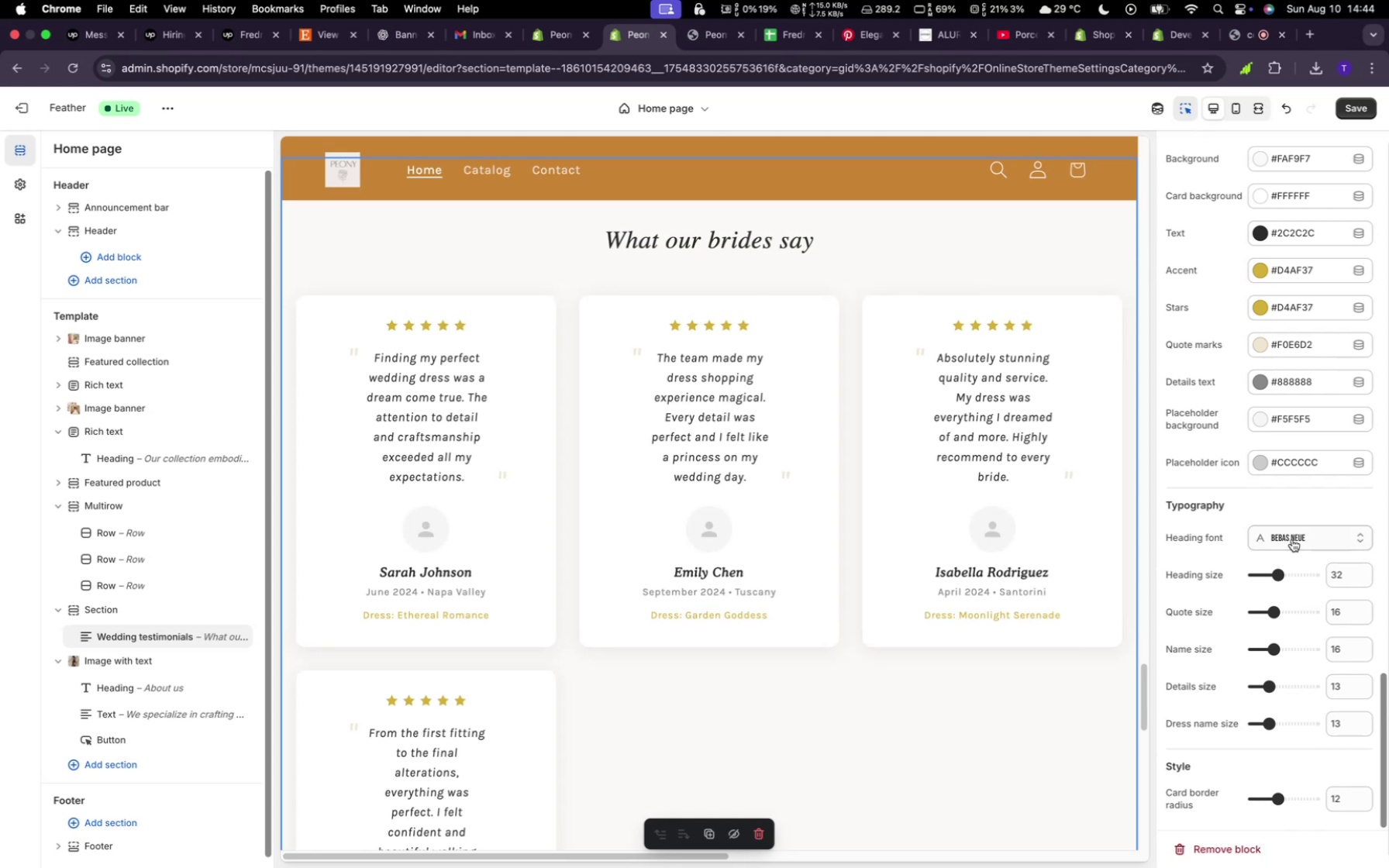 
scroll: coordinate [1289, 672], scroll_direction: down, amount: 5.0
 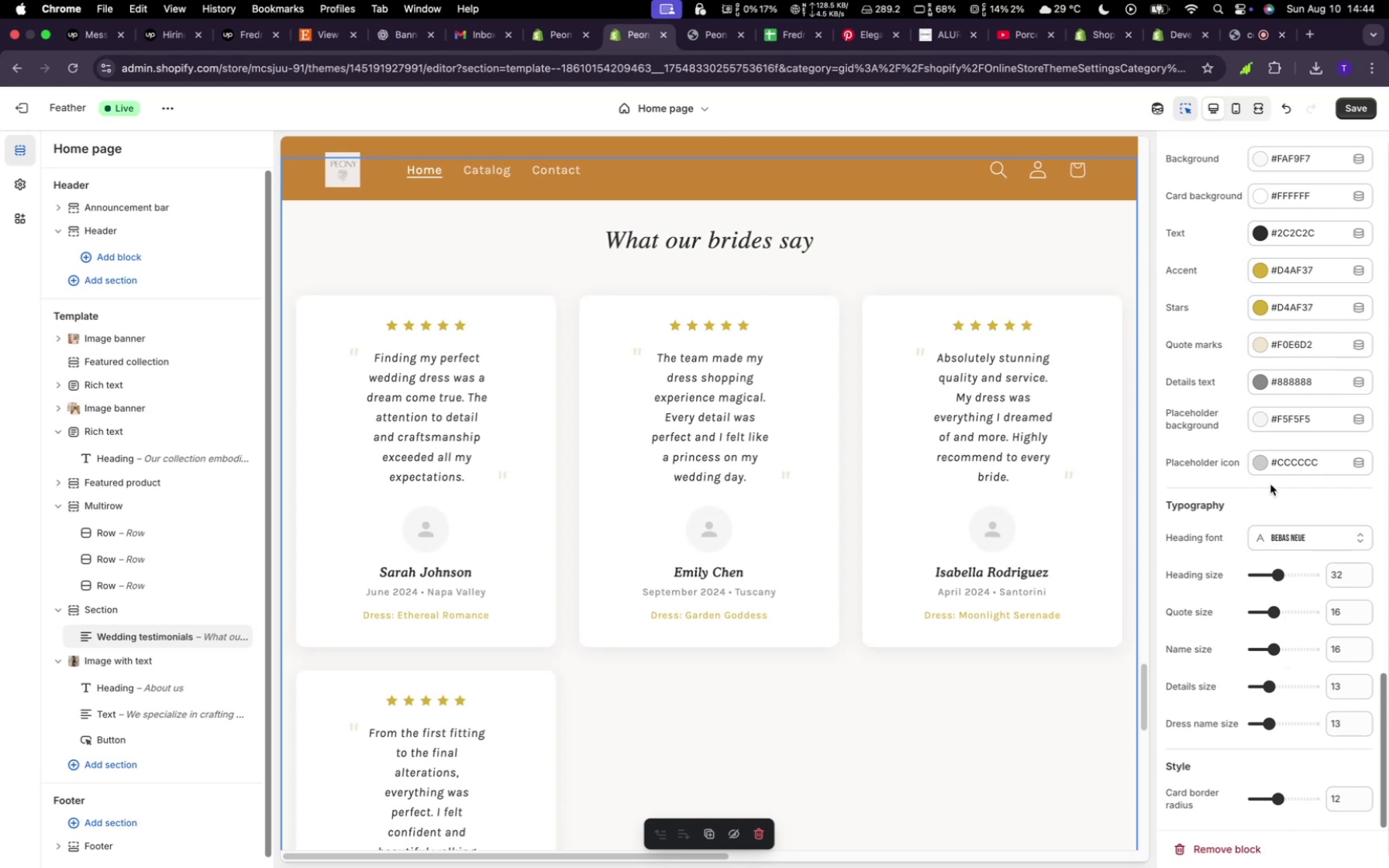 
scroll: coordinate [1263, 445], scroll_direction: up, amount: 10.0
 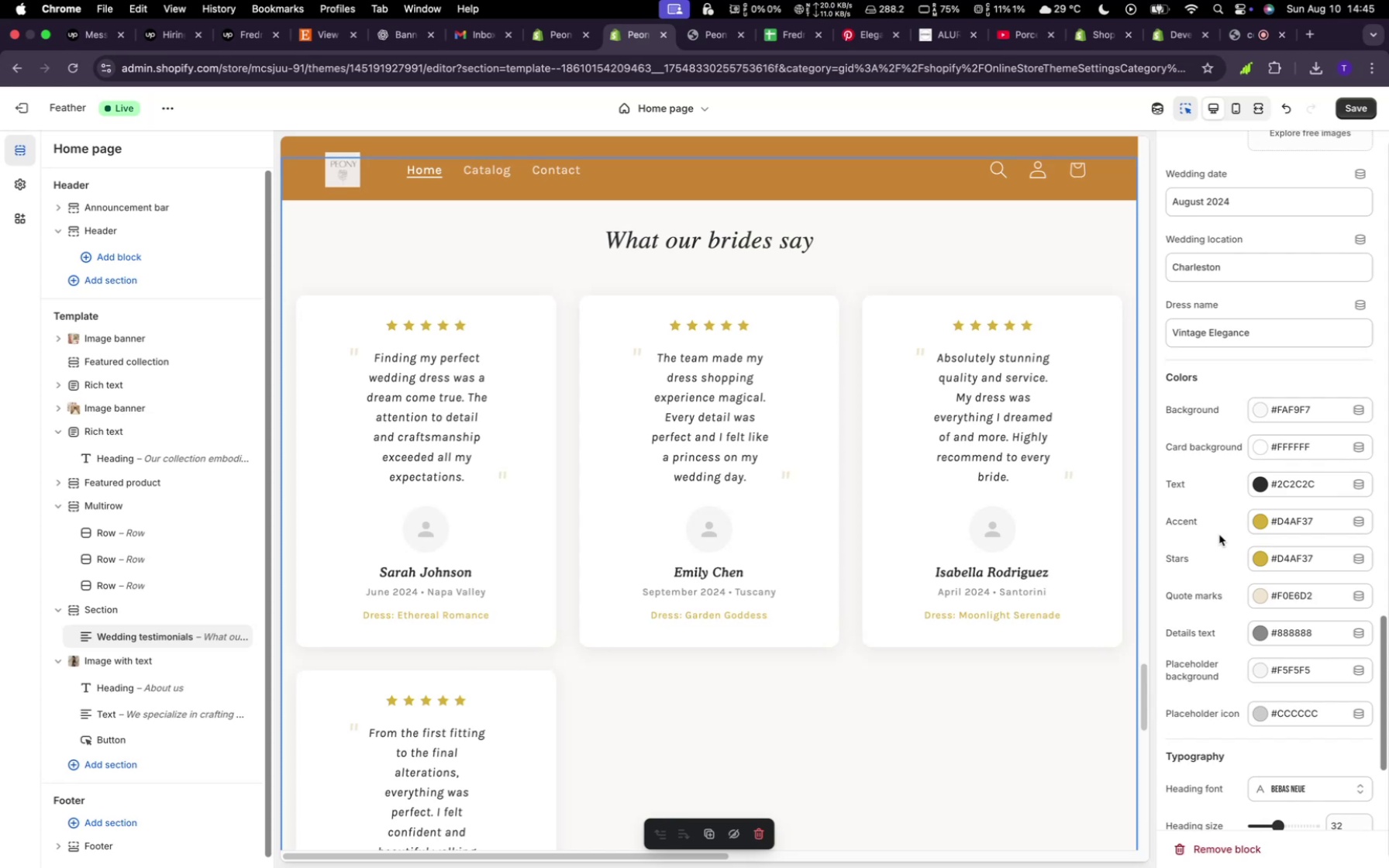 
wait(42.59)
 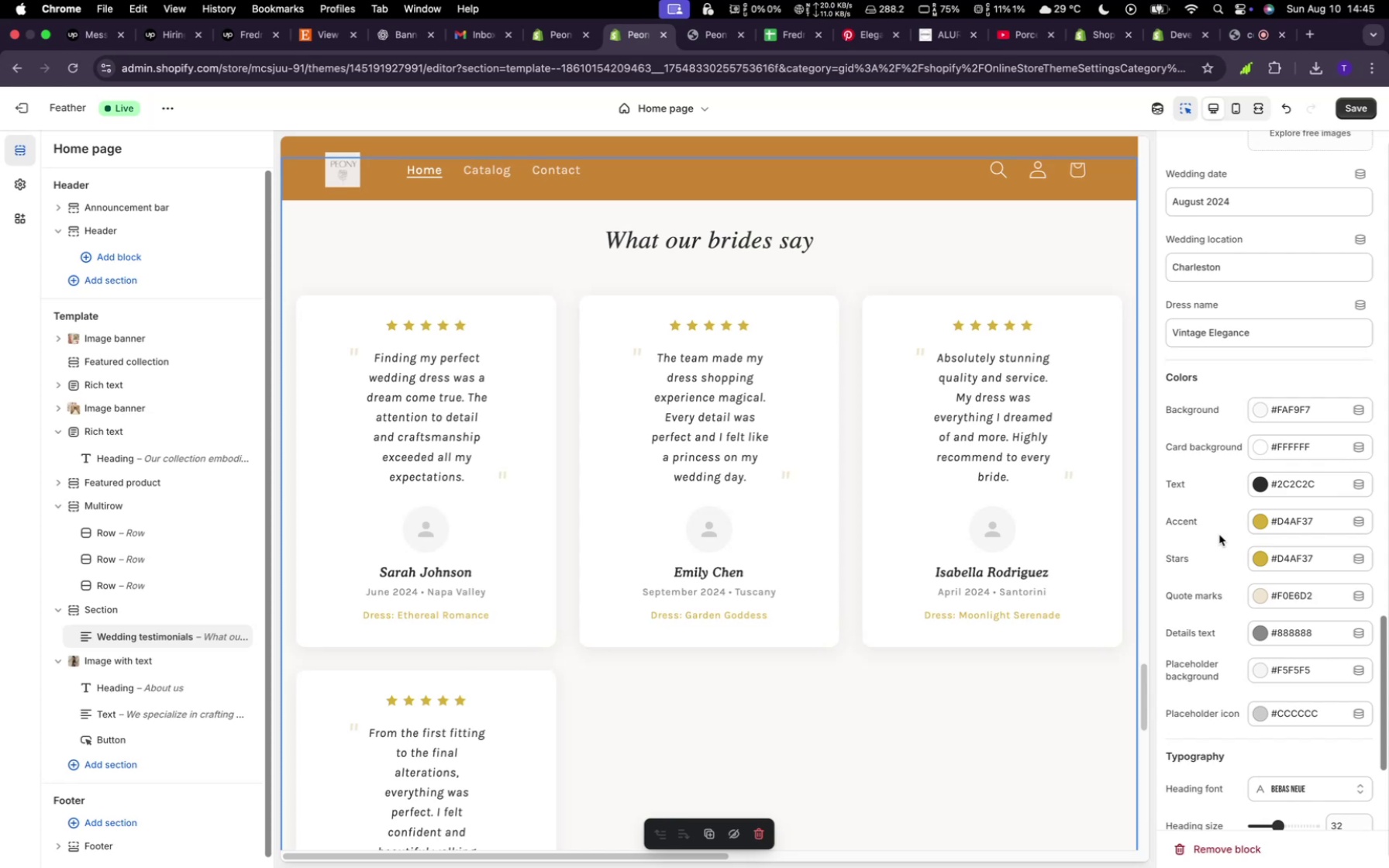 
scroll: coordinate [979, 567], scroll_direction: up, amount: 73.0
 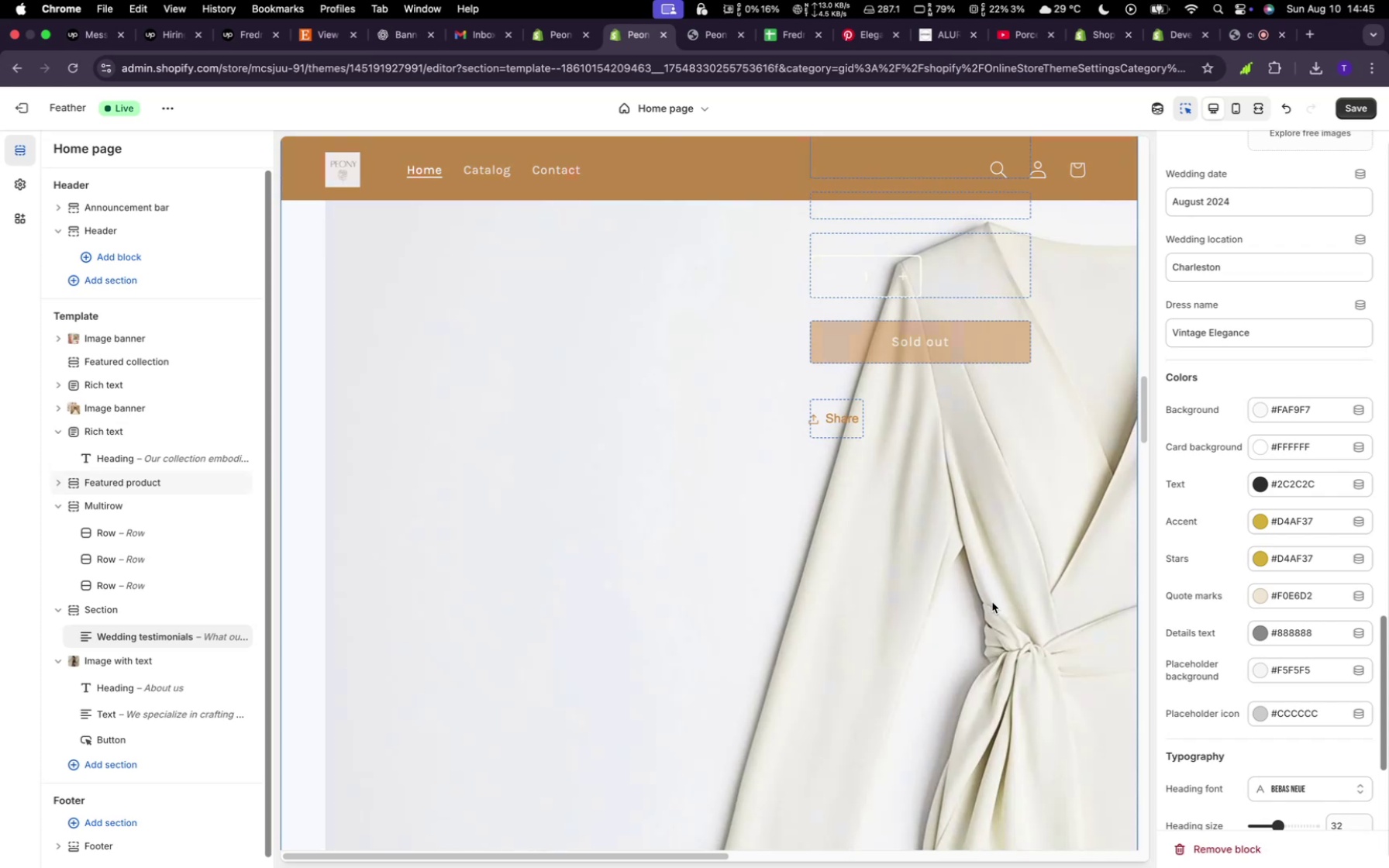 
left_click([992, 603])
 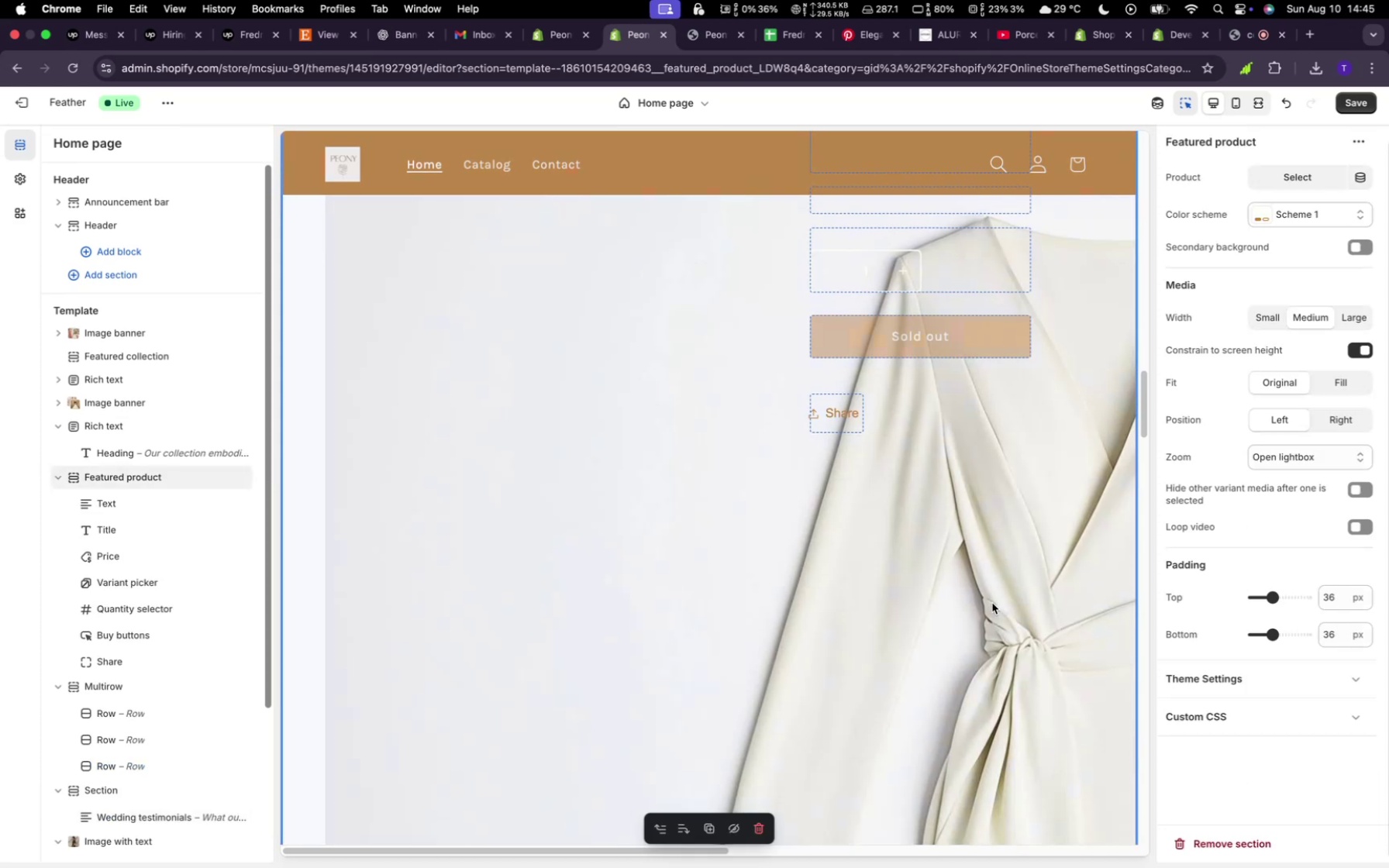 
scroll: coordinate [1002, 666], scroll_direction: up, amount: 6.0
 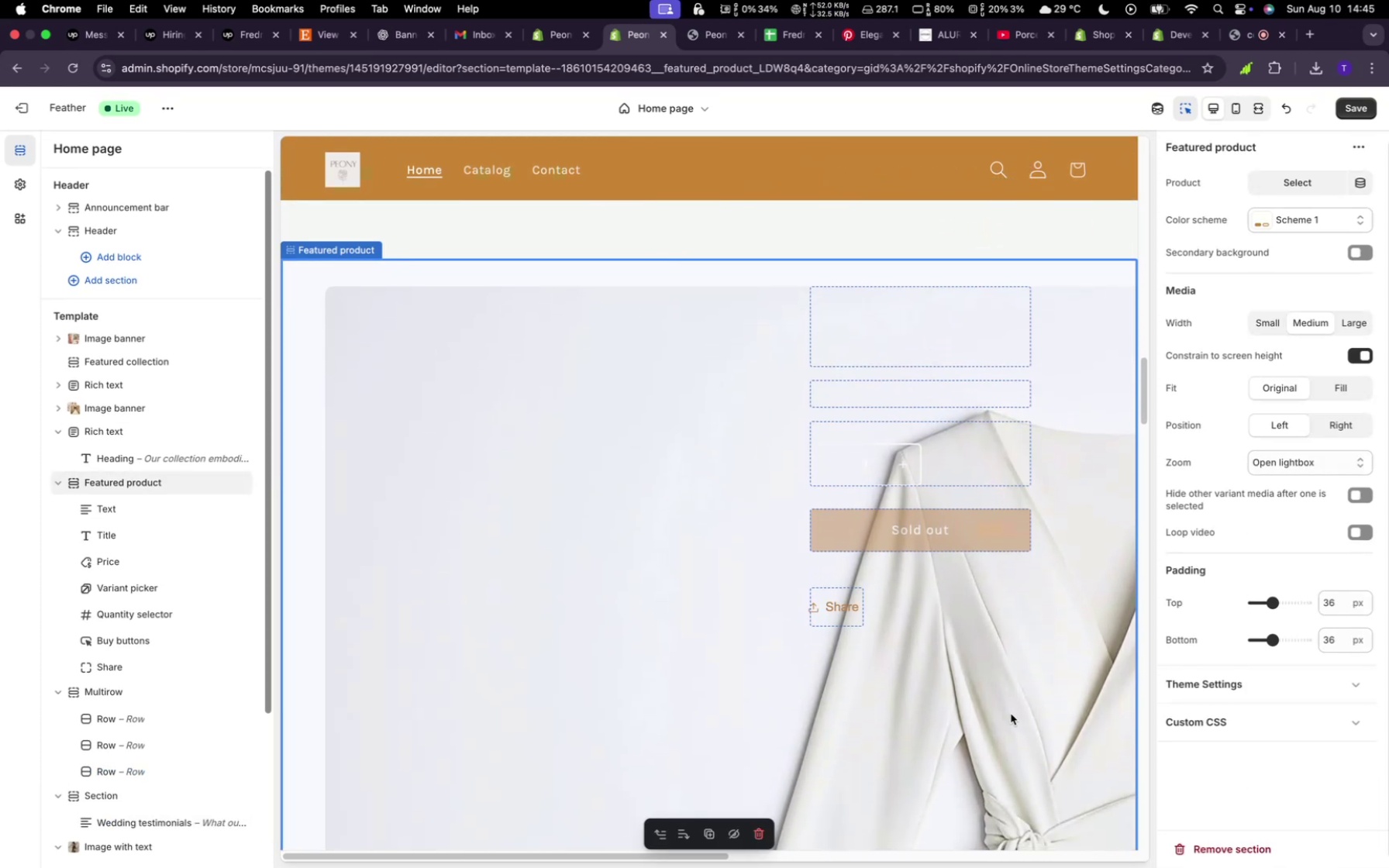 
left_click([1011, 714])
 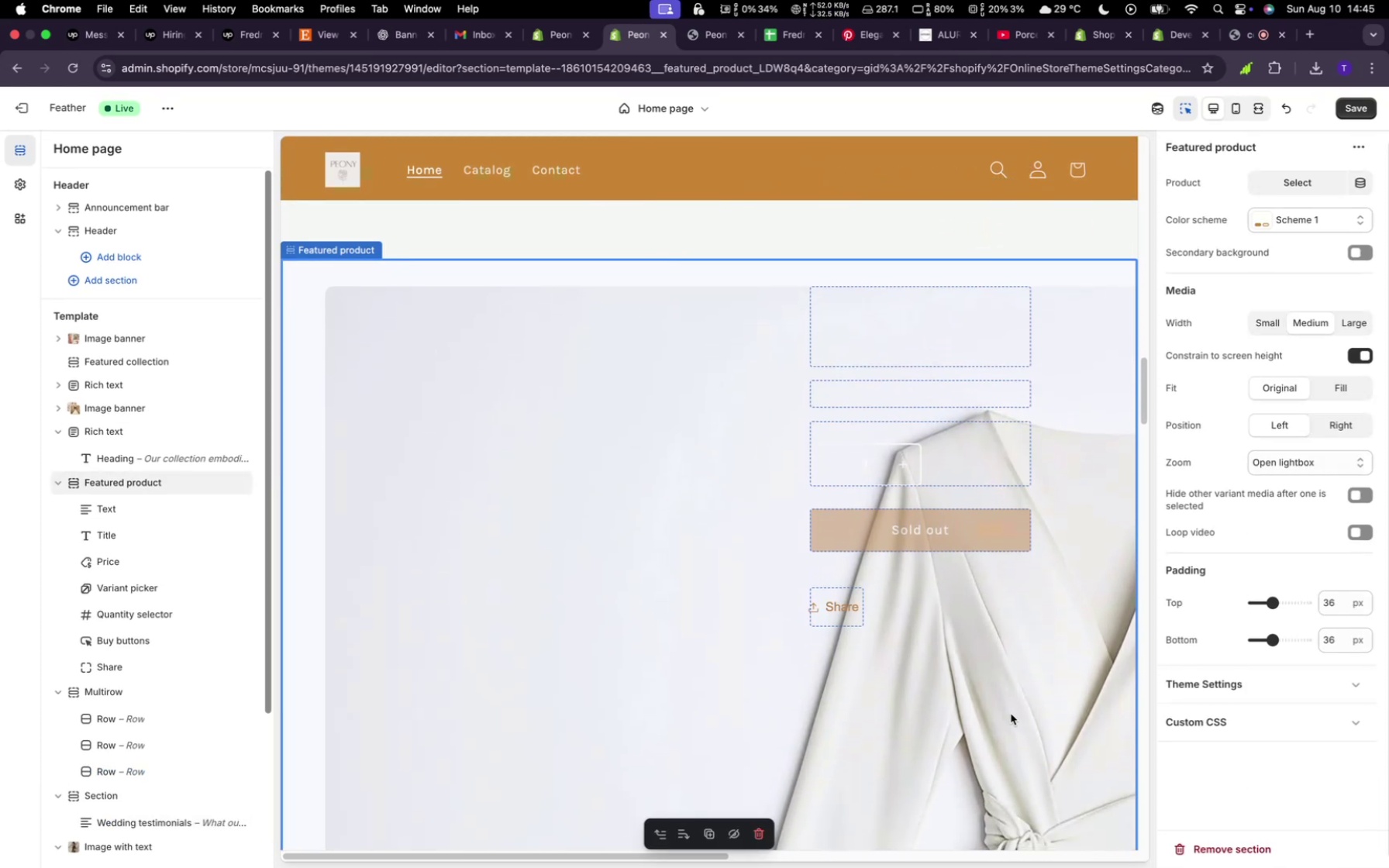 
scroll: coordinate [1011, 713], scroll_direction: down, amount: 15.0
 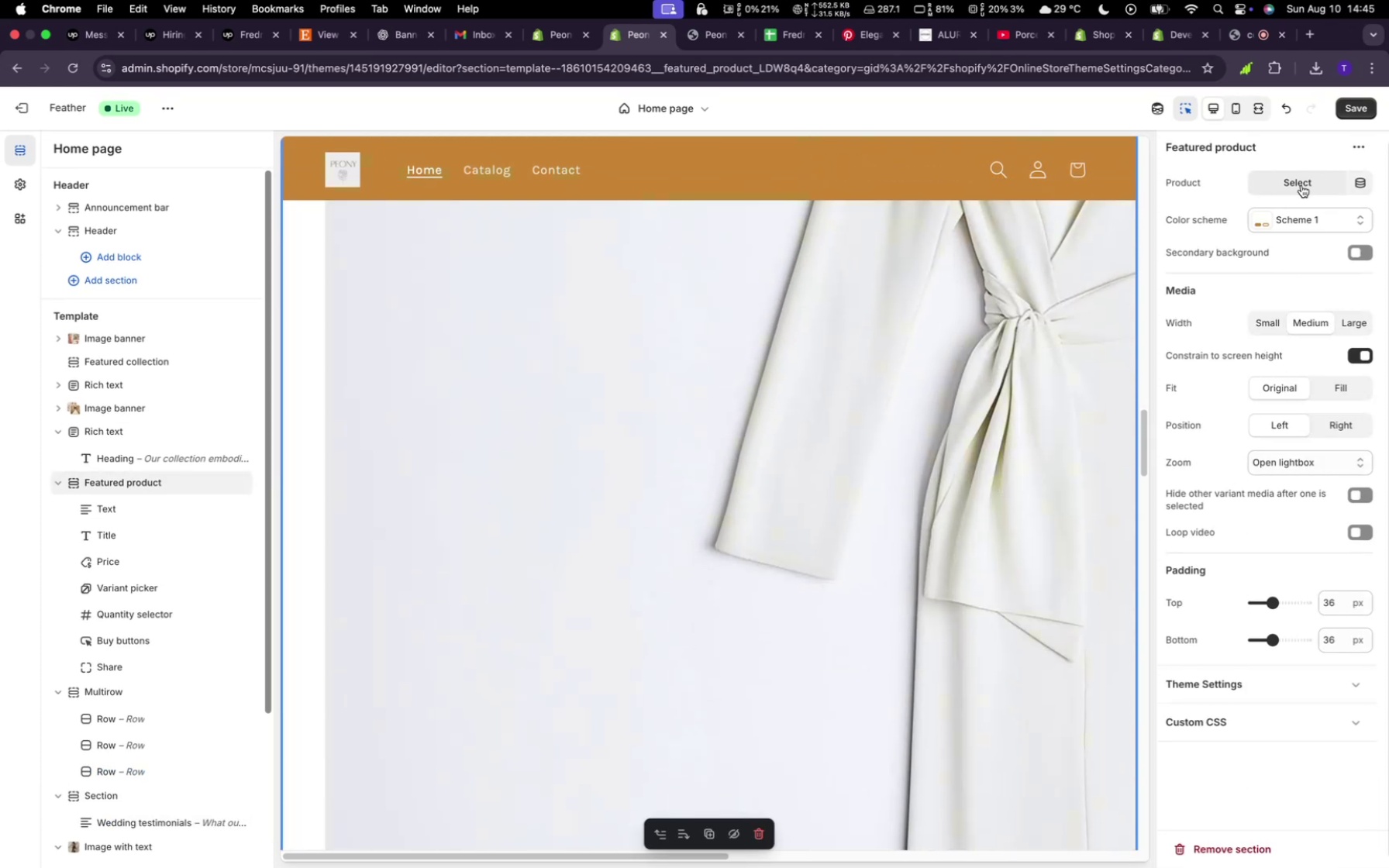 
left_click([1301, 185])
 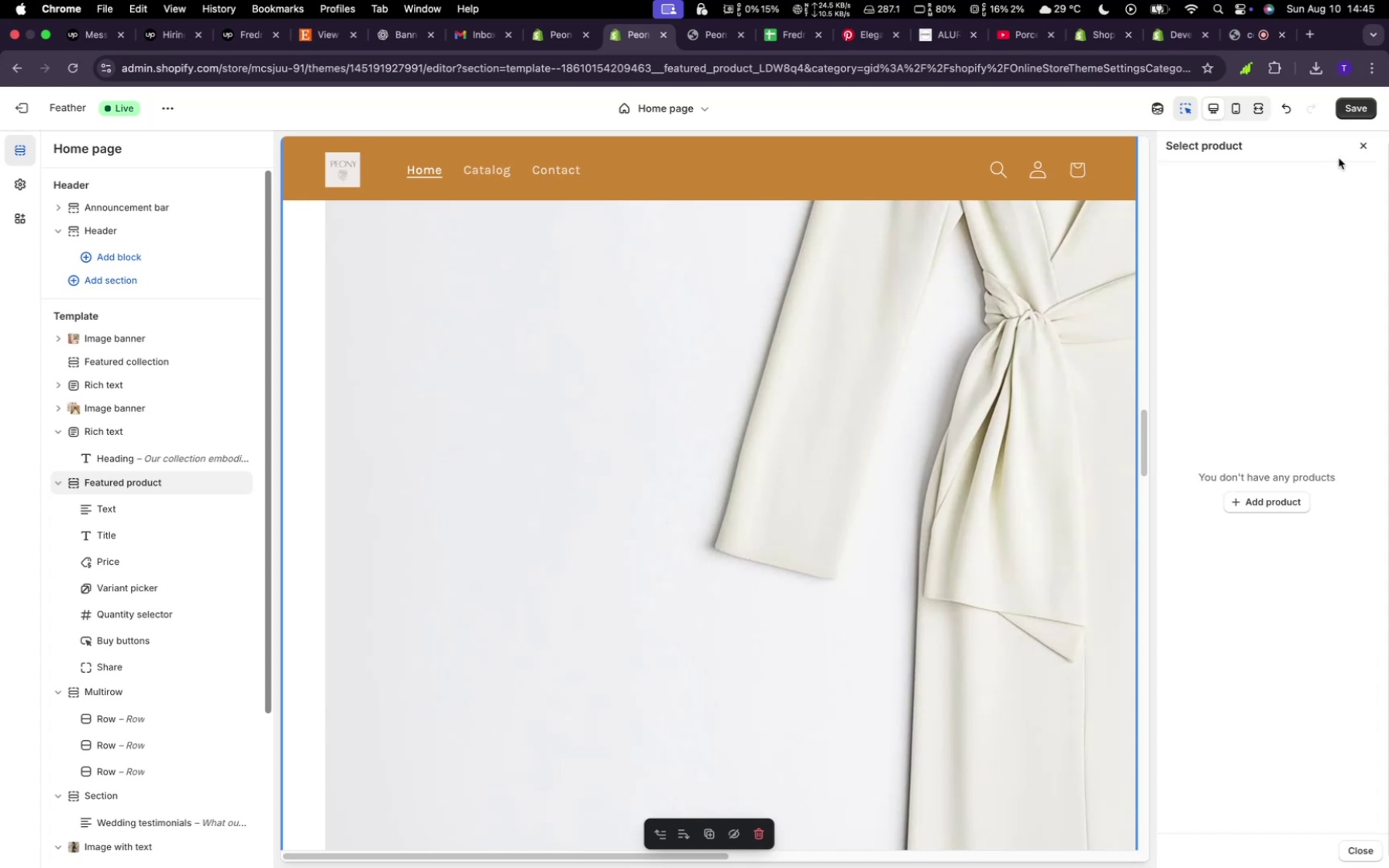 
left_click([1370, 145])
 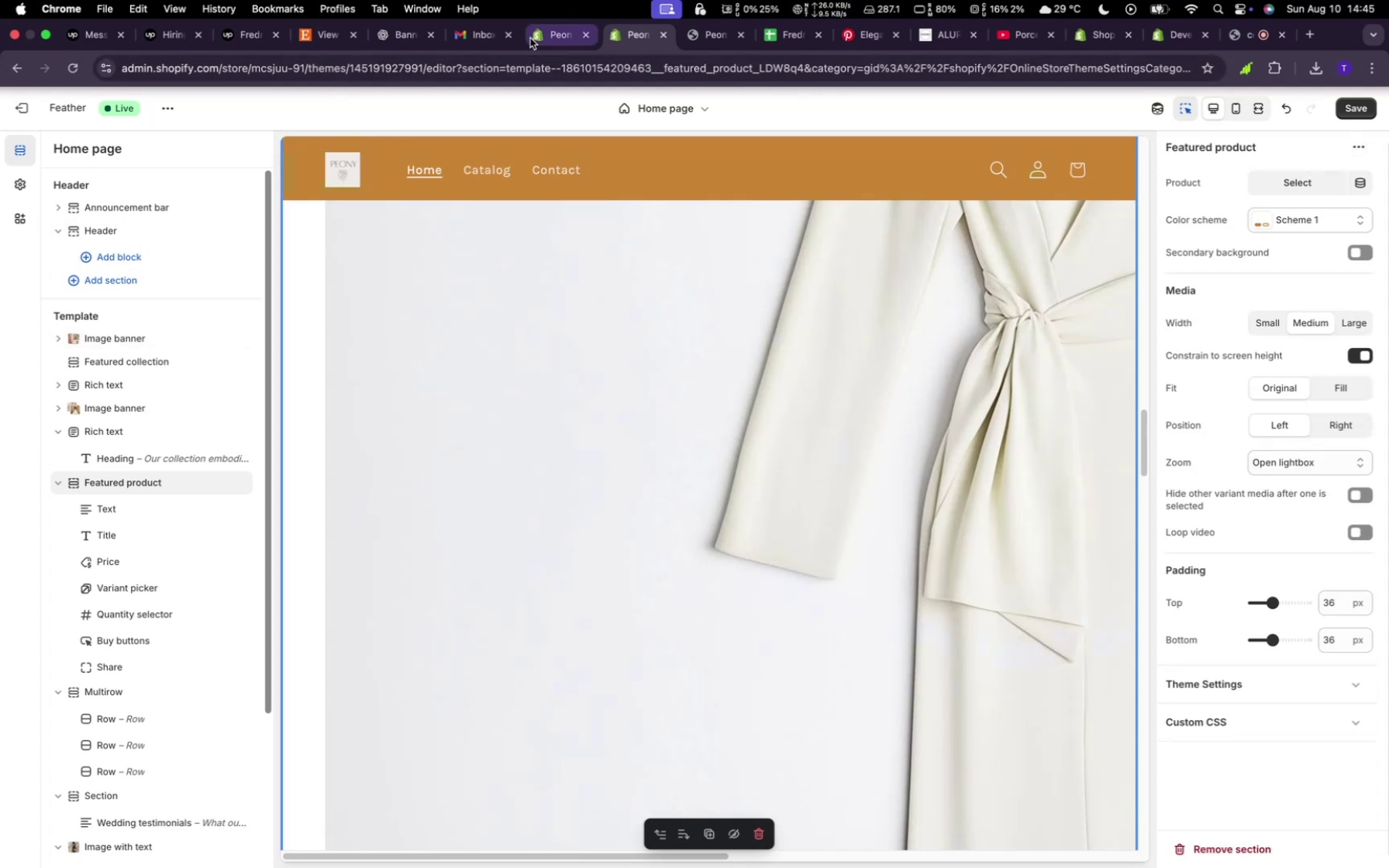 
wait(7.82)
 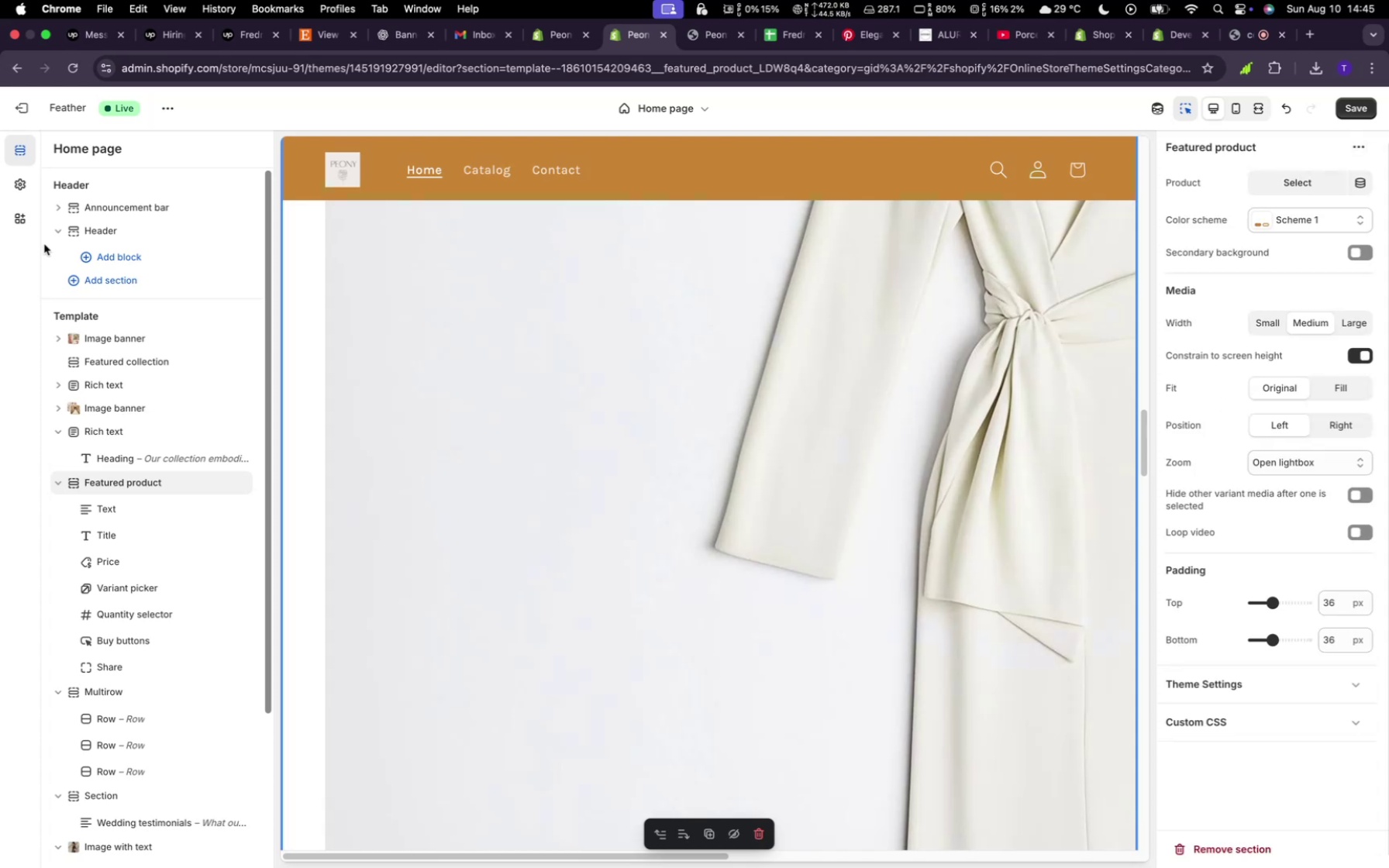 
mouse_move([88, 207])
 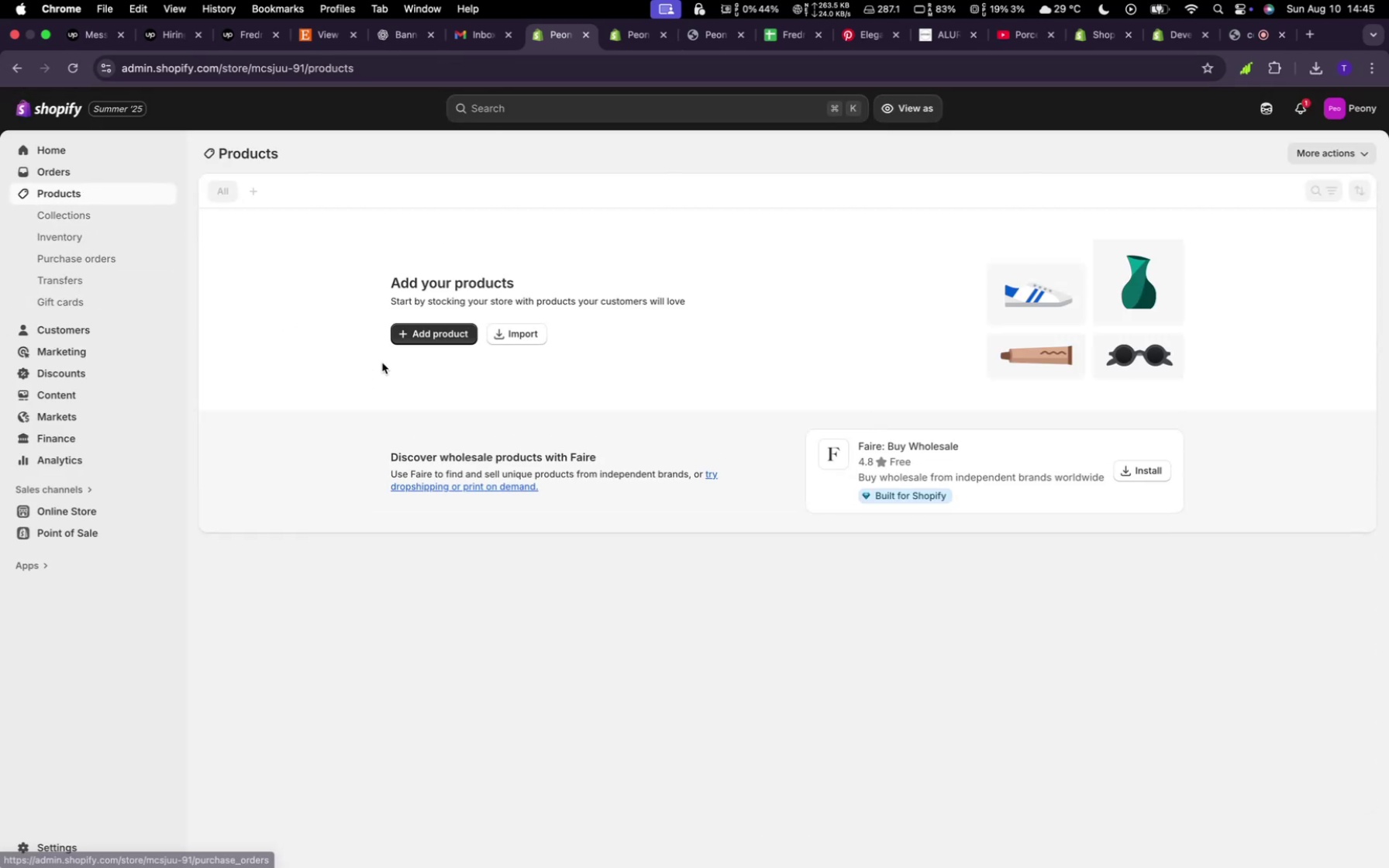 
left_click([429, 336])
 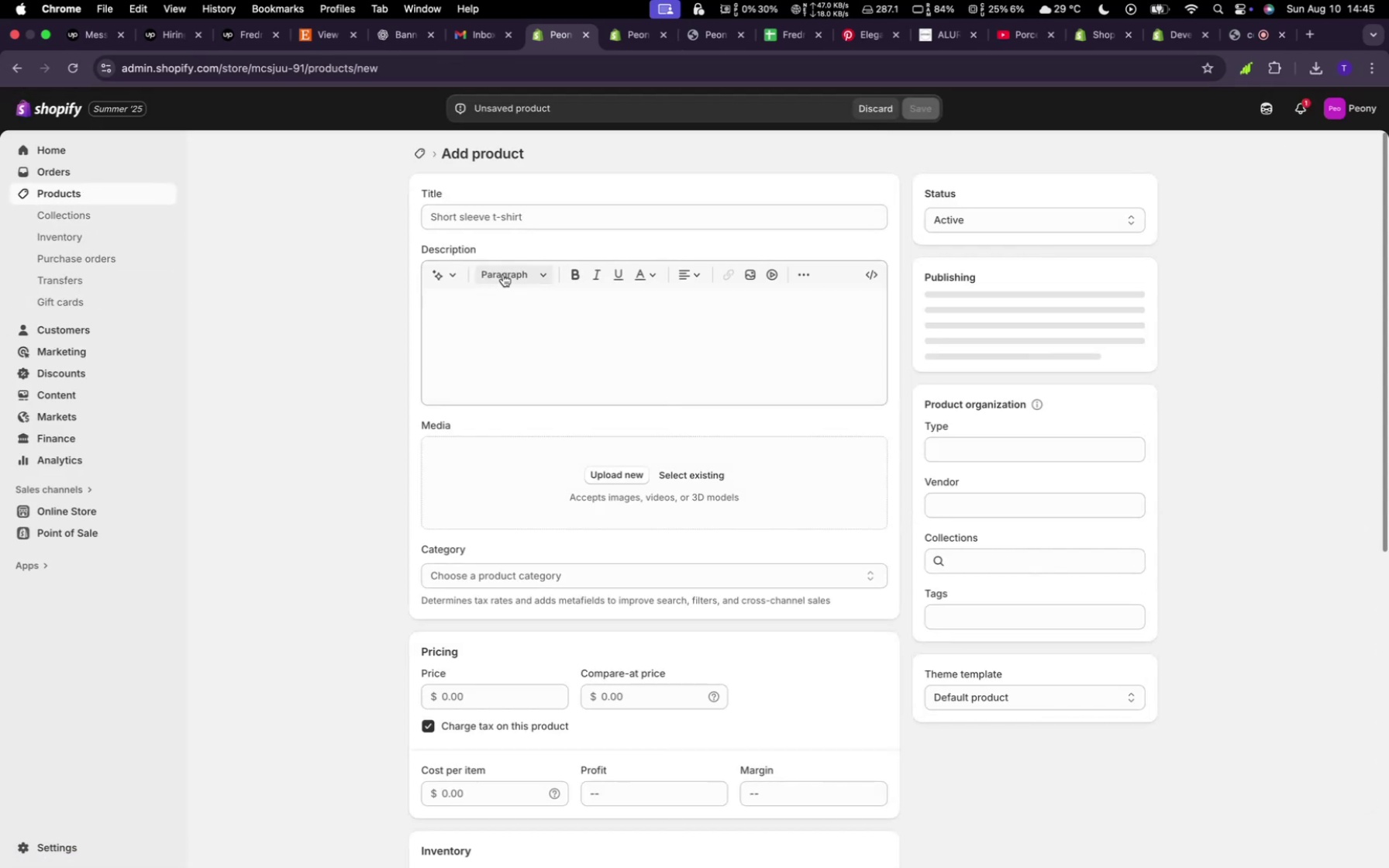 
left_click([507, 208])
 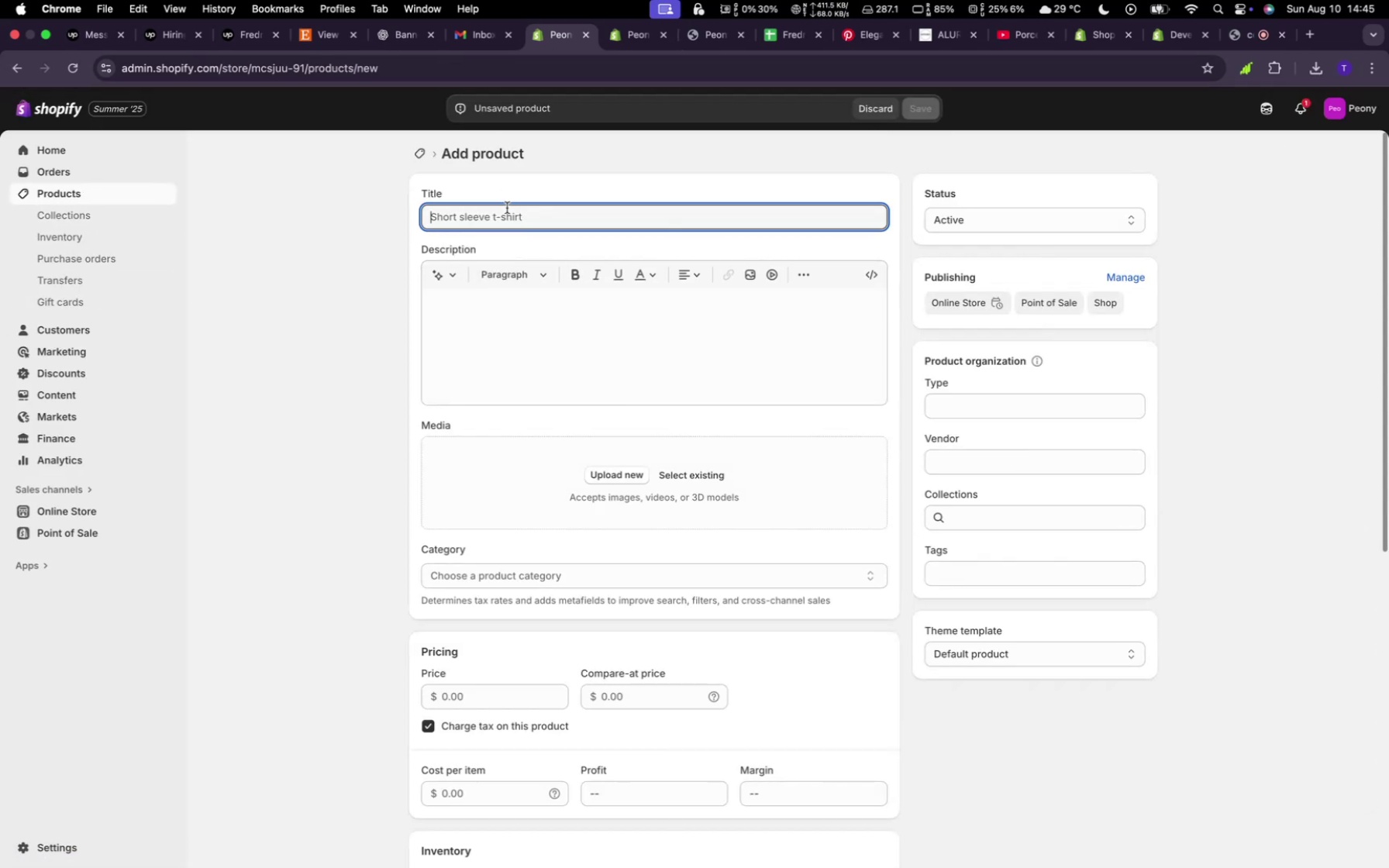 
type(Drop Down weddd)
key(Backspace)
key(Backspace)
key(Backspace)
key(Backspace)
key(Backspace)
key(Backspace)
type(Dress with Elig)
key(Backspace)
key(Backspace)
 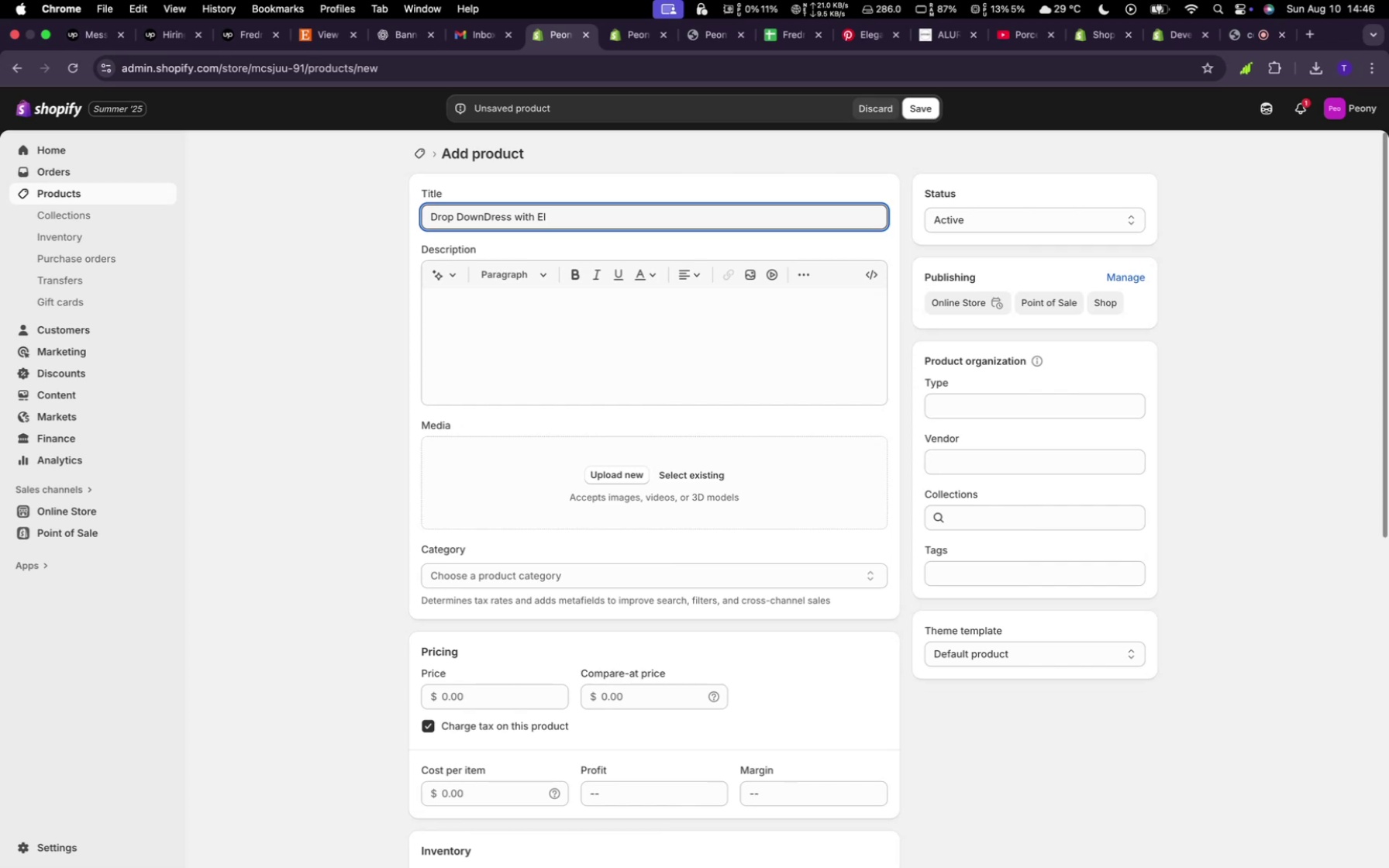 
type(egance)
 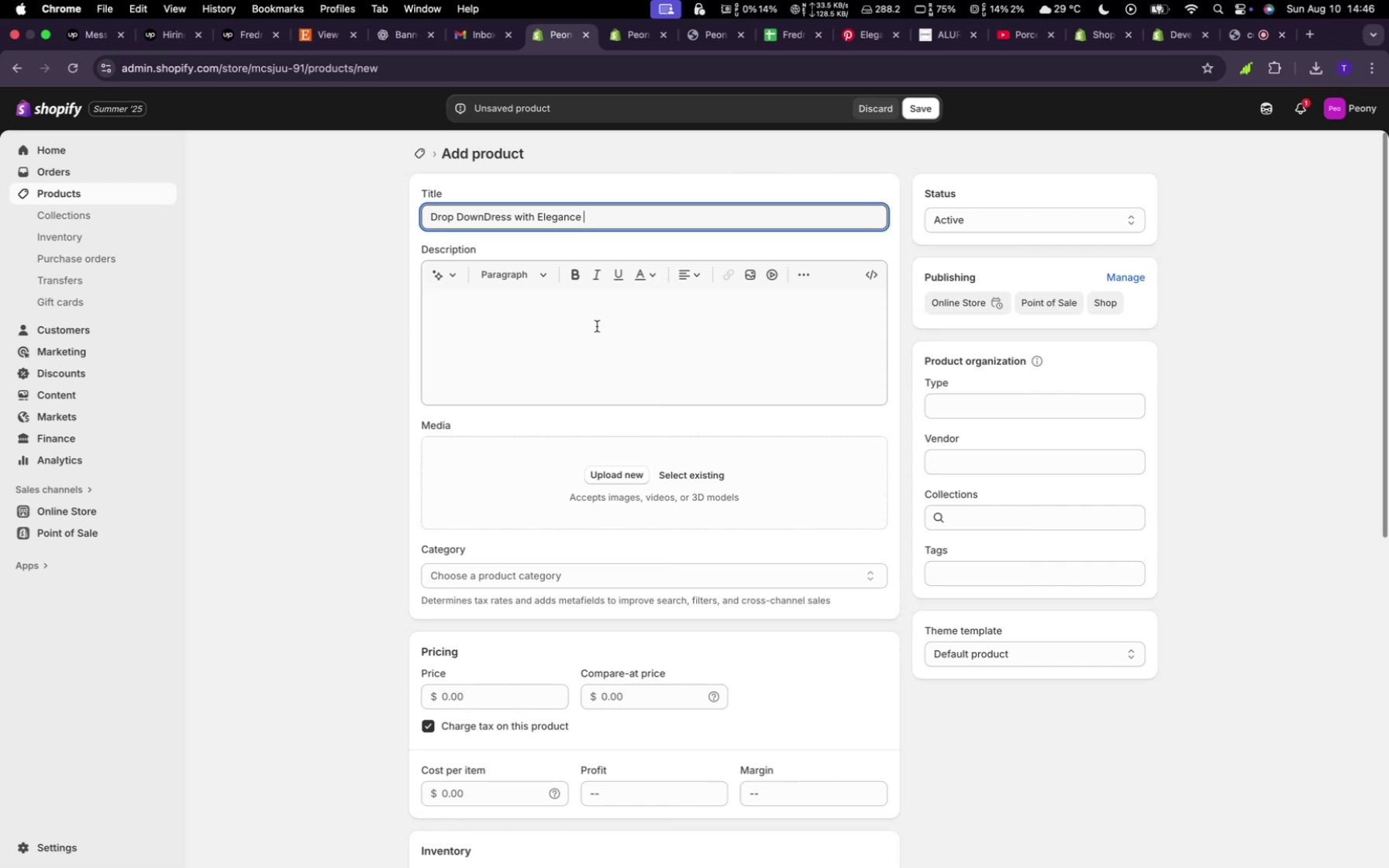 
wait(12.79)
 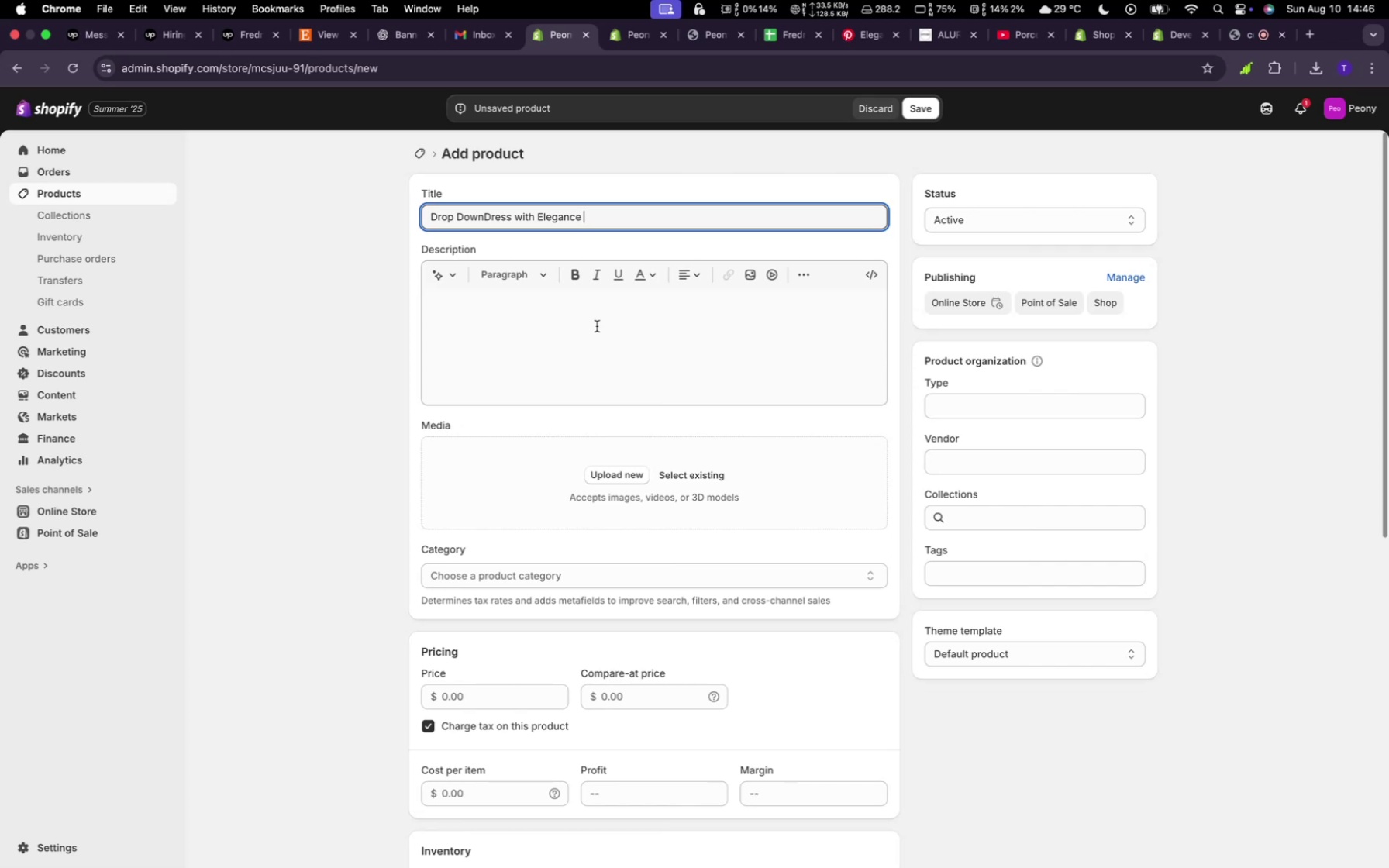 
left_click([454, 274])
 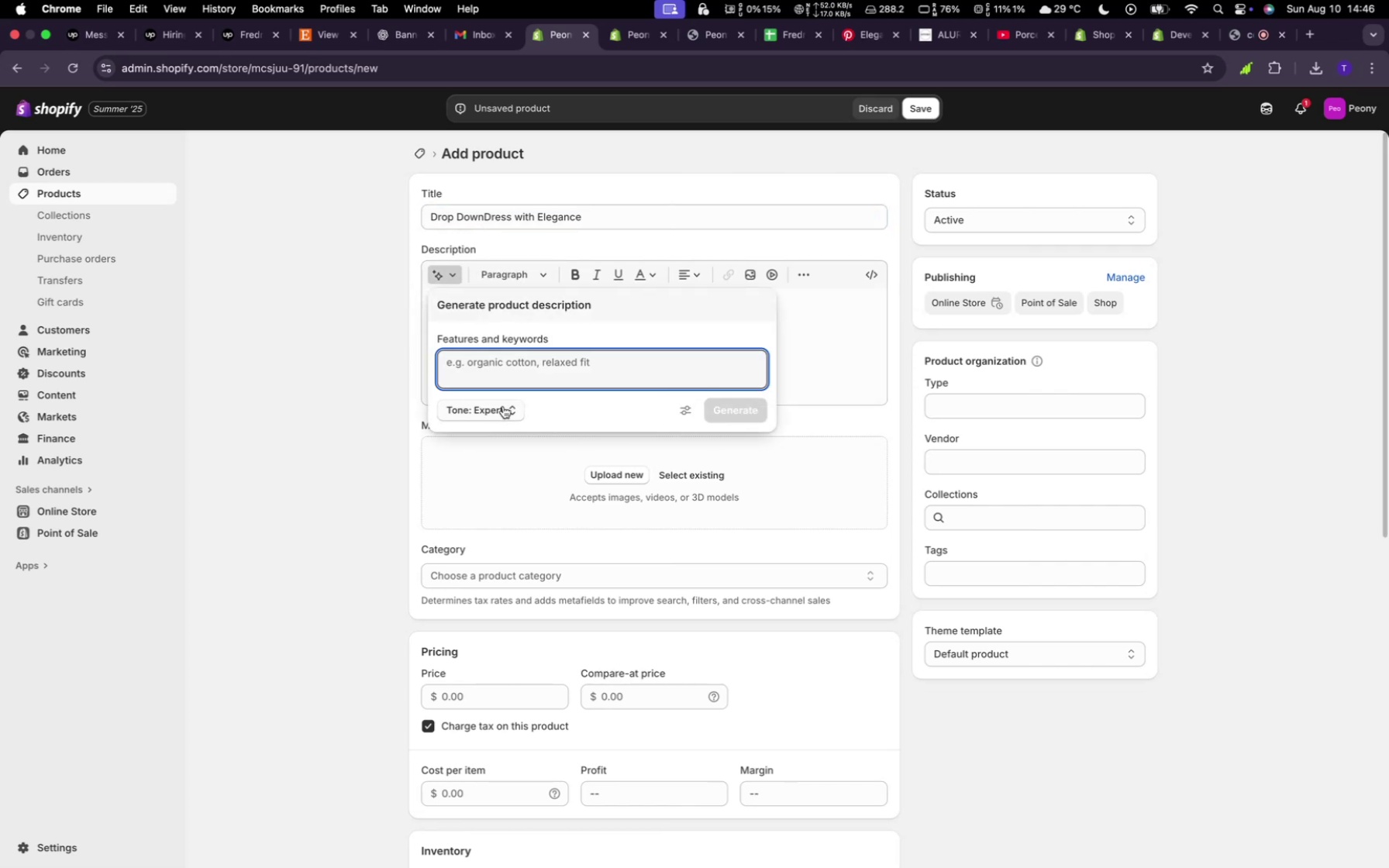 
left_click([505, 382])
 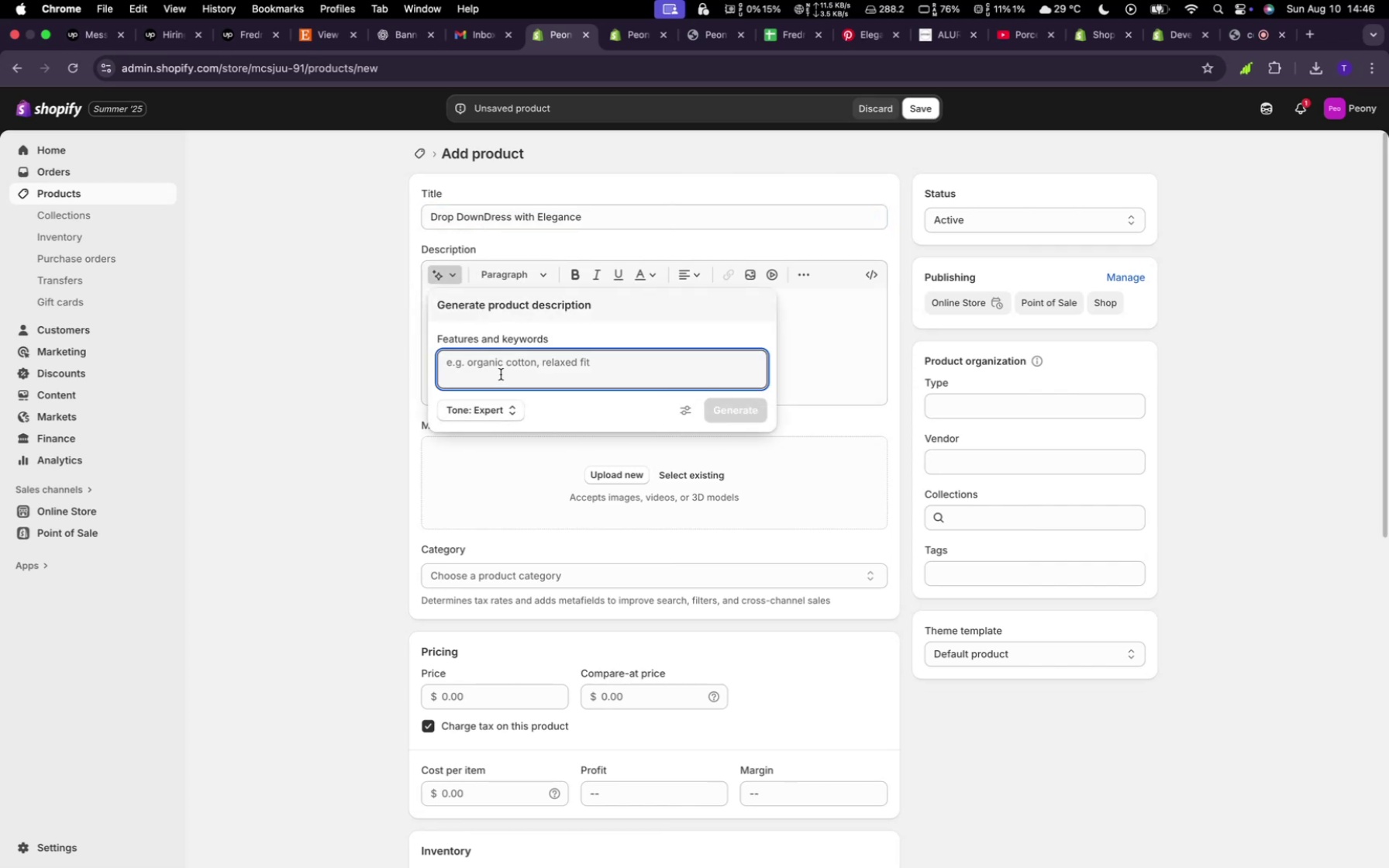 
type(Random)
 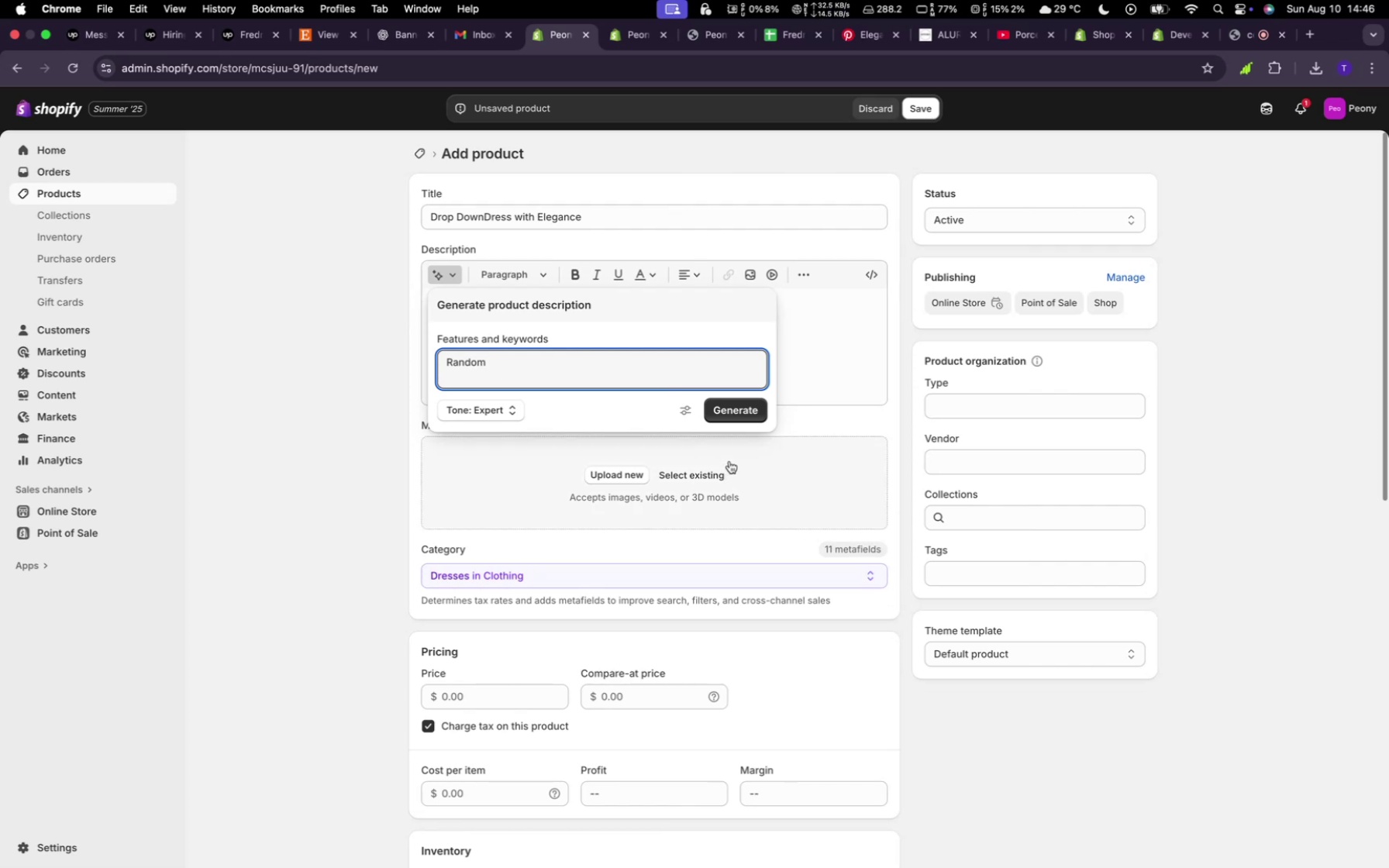 
left_click([732, 408])
 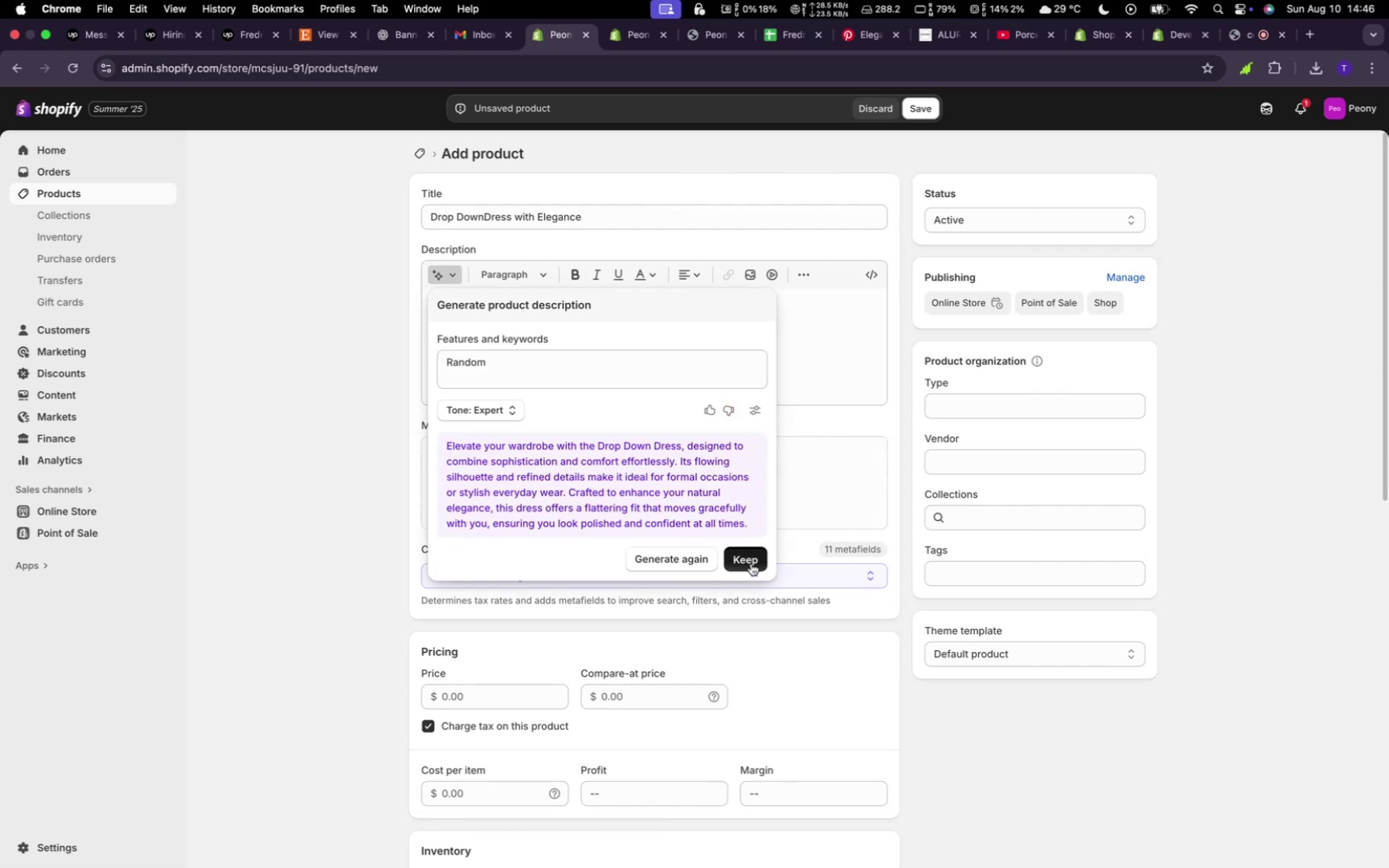 
wait(6.5)
 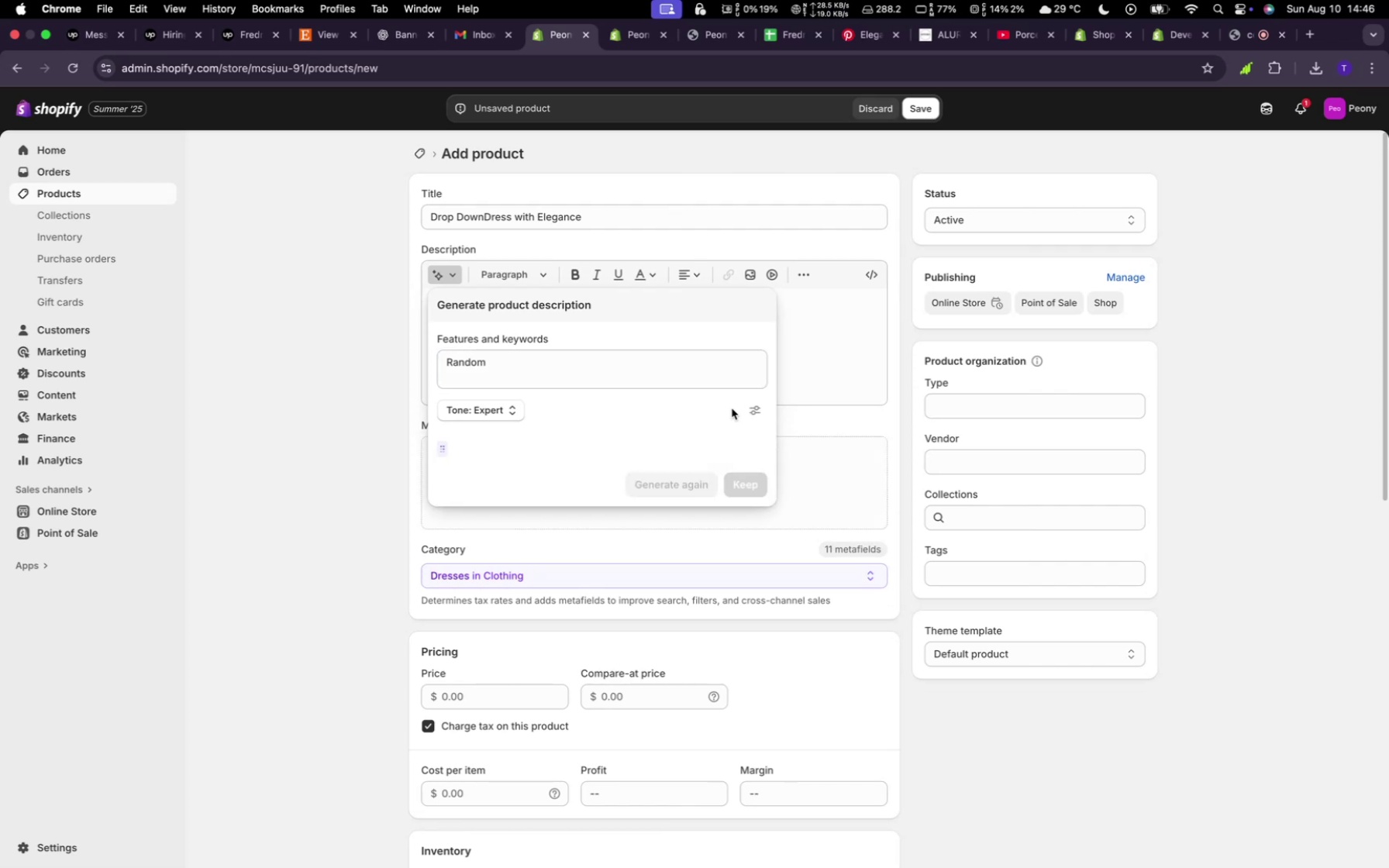 
left_click([637, 474])
 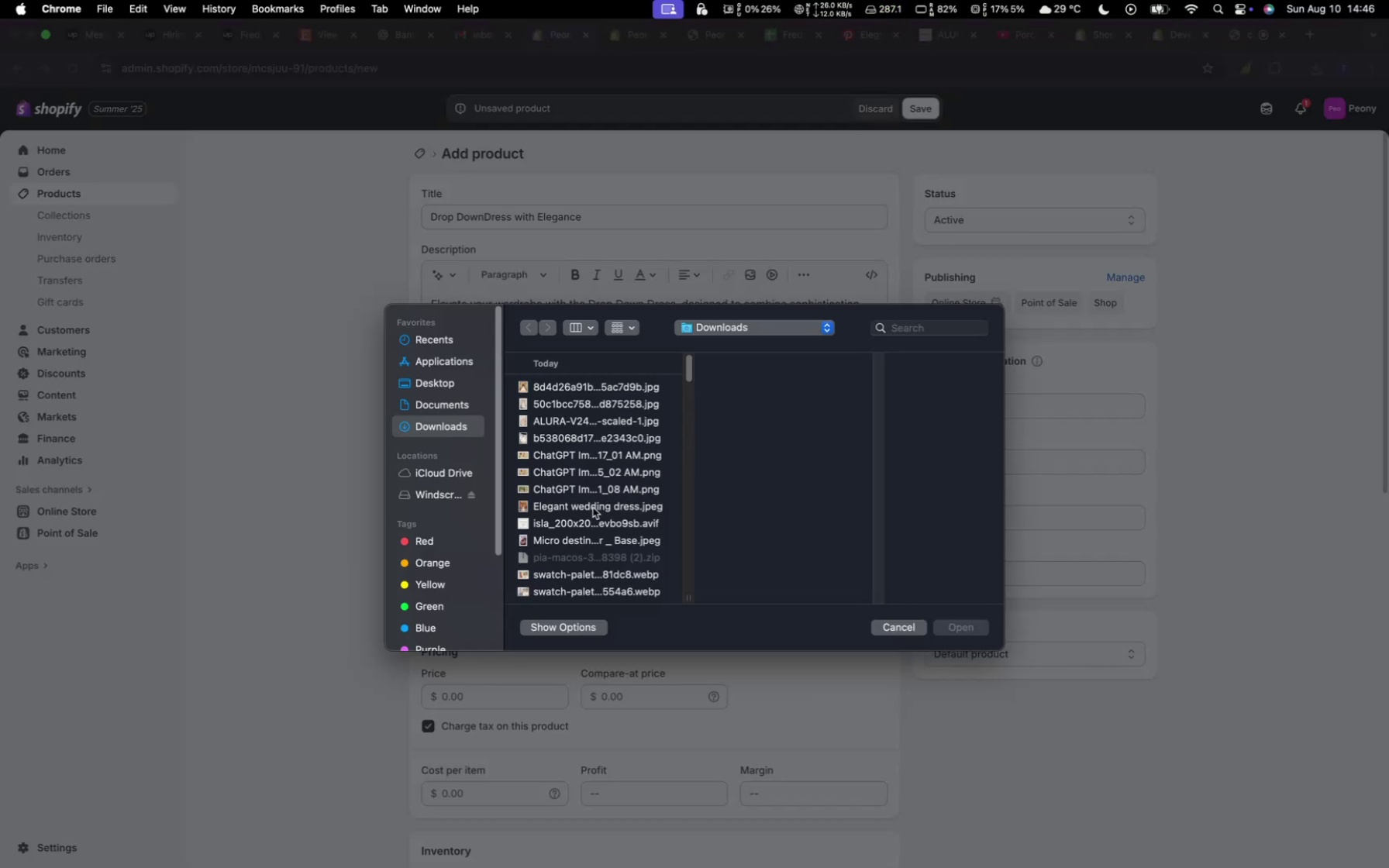 
wait(6.9)
 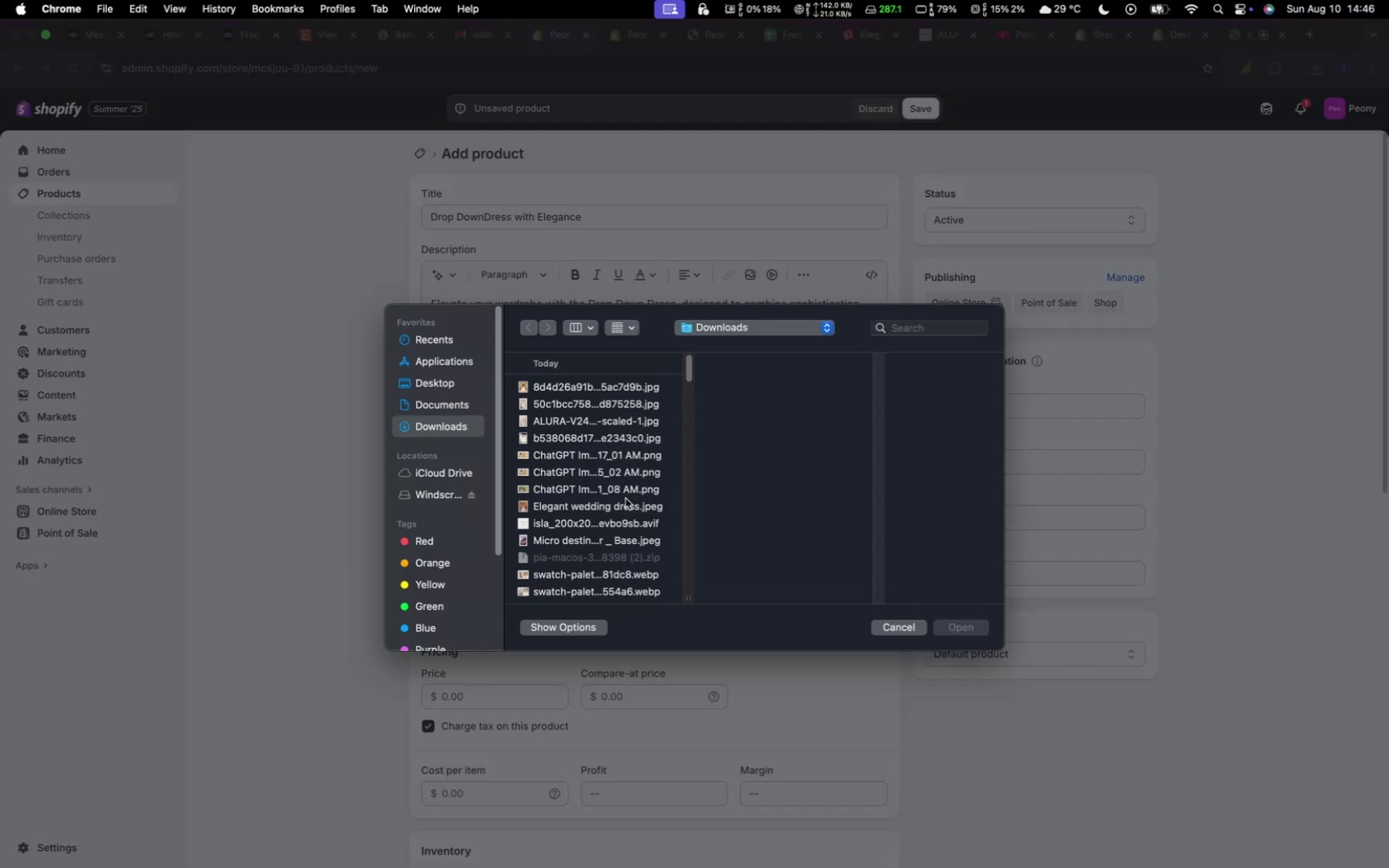 
left_click([554, 391])
 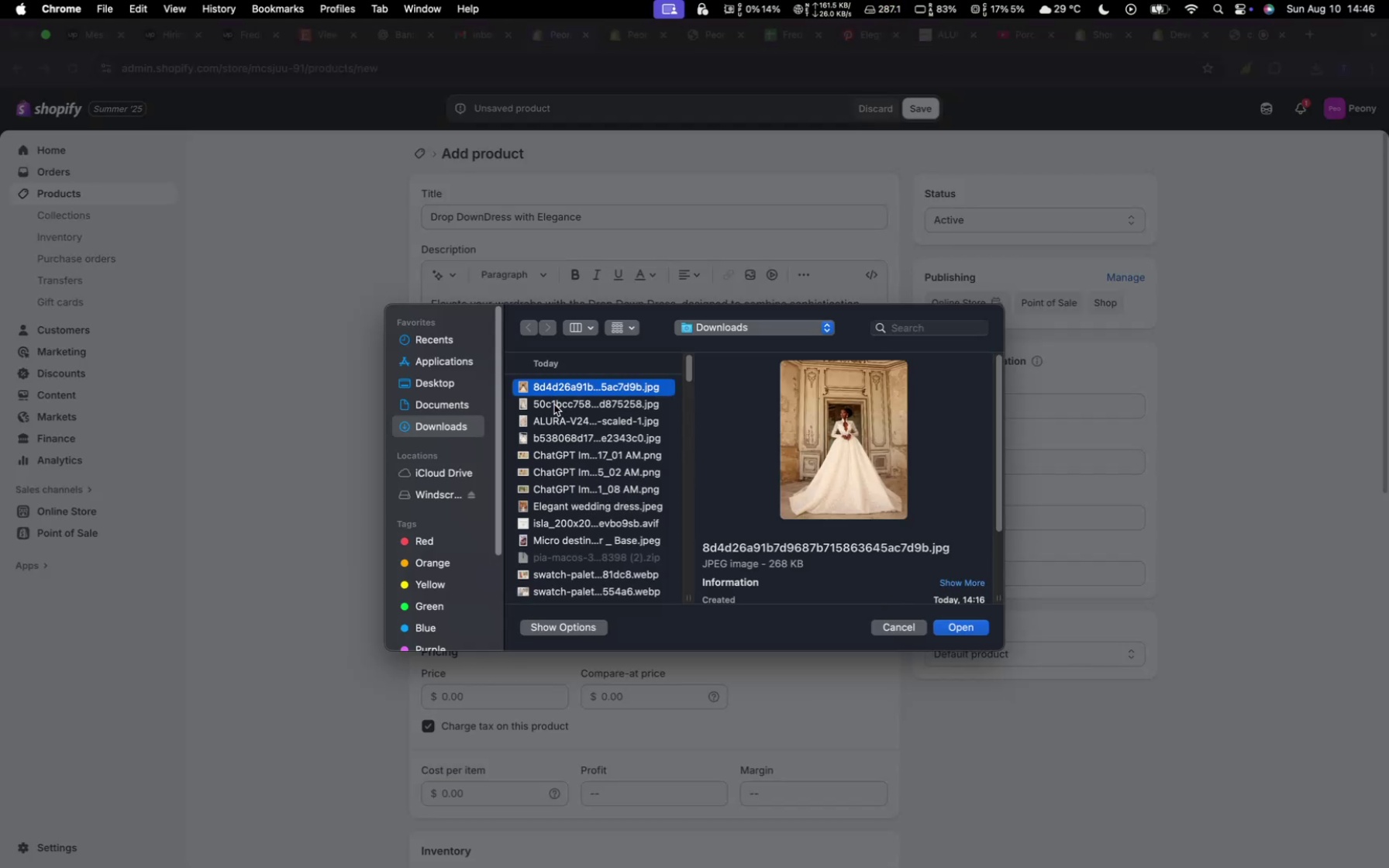 
left_click([554, 406])
 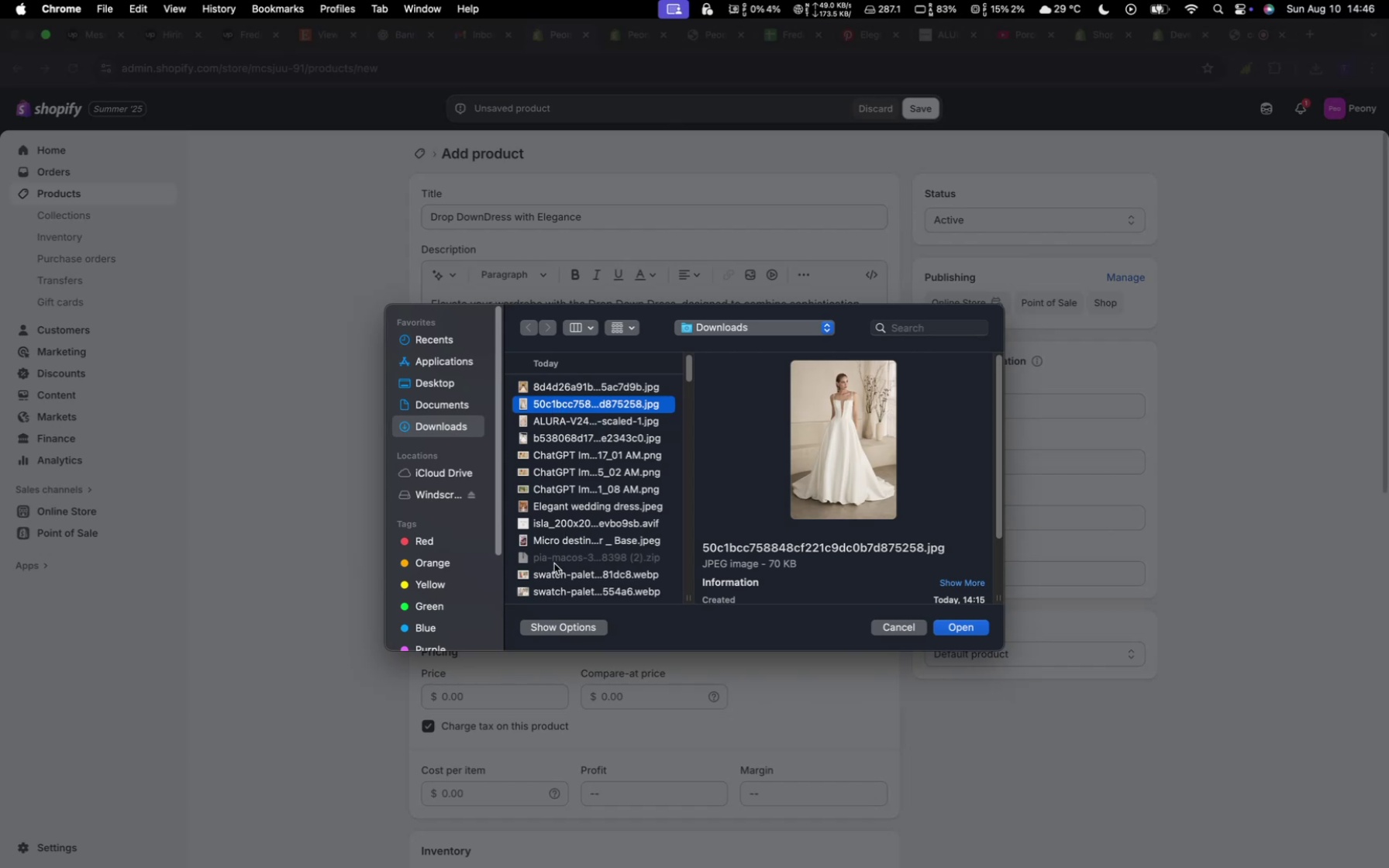 
scroll: coordinate [553, 580], scroll_direction: down, amount: 3.0
 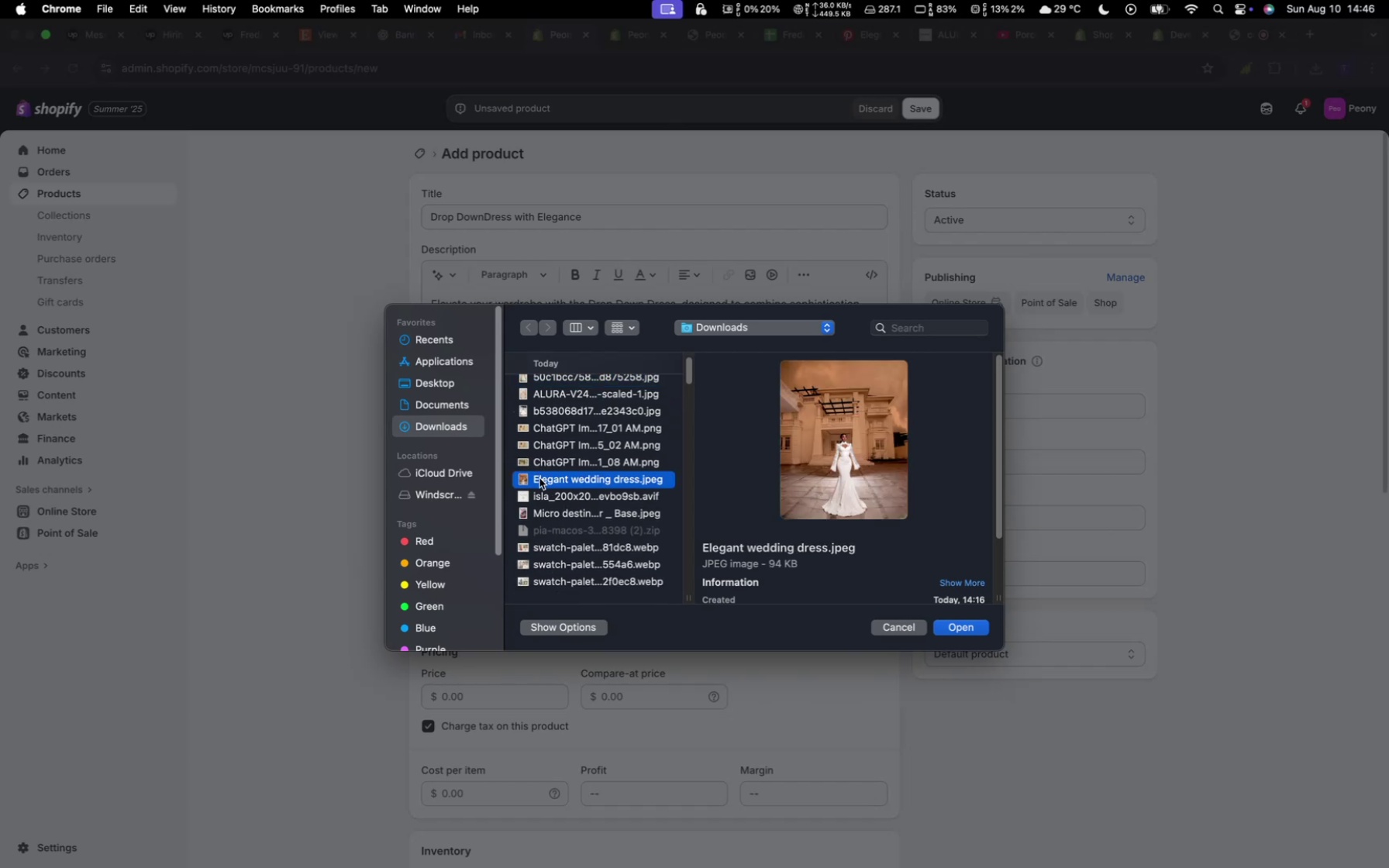 
wait(5.65)
 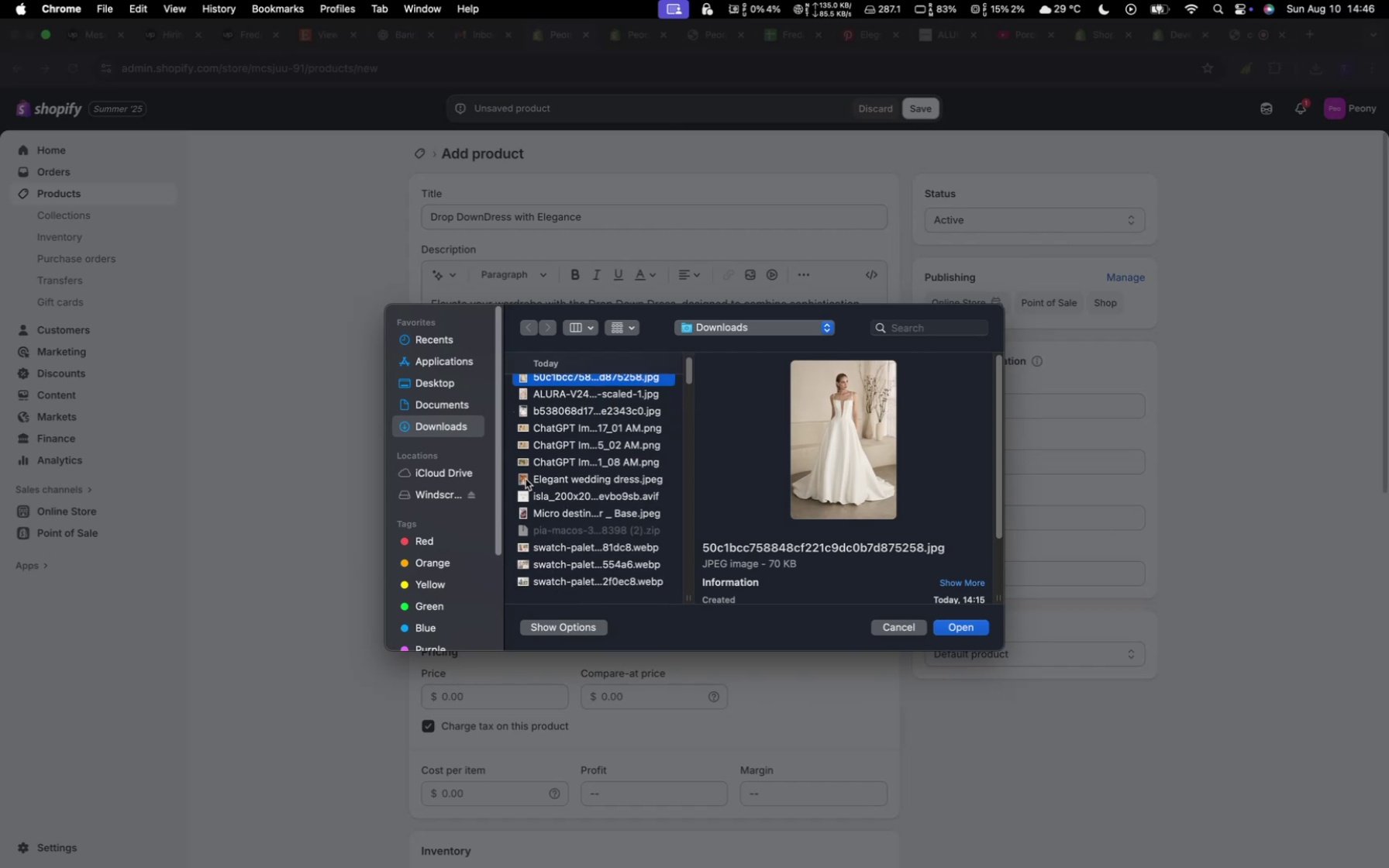 
left_click([544, 415])
 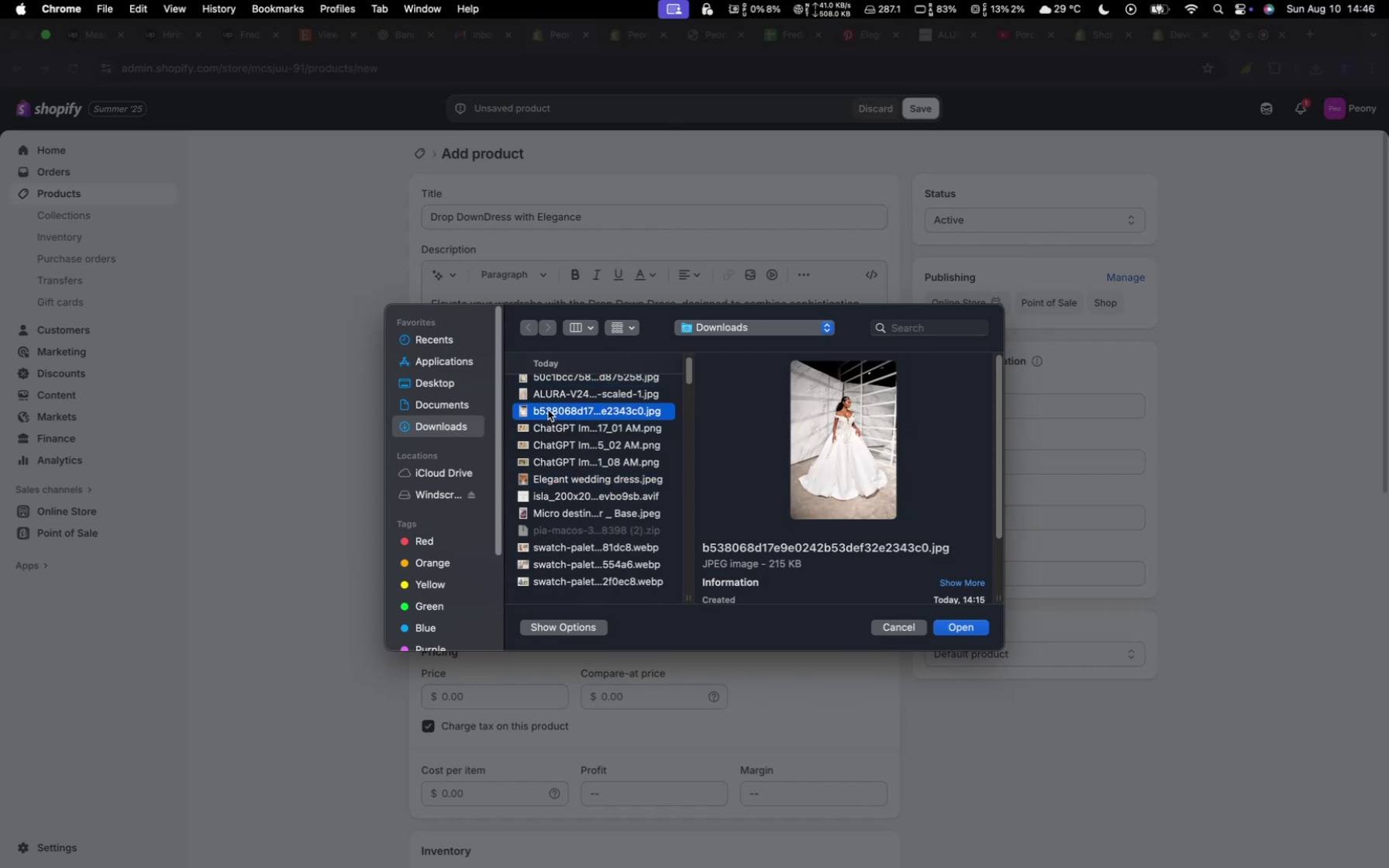 
left_click([553, 397])
 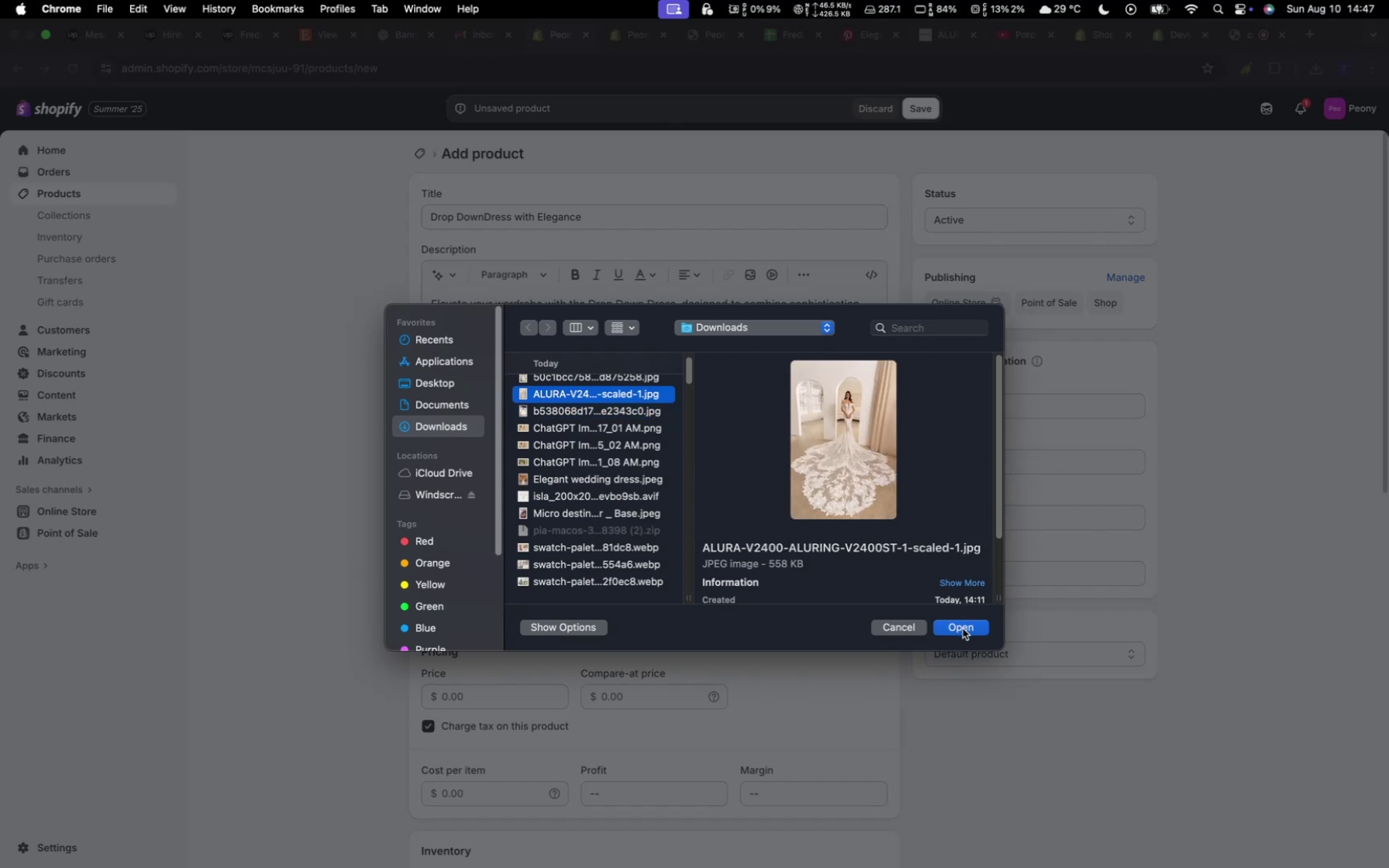 
left_click([970, 626])
 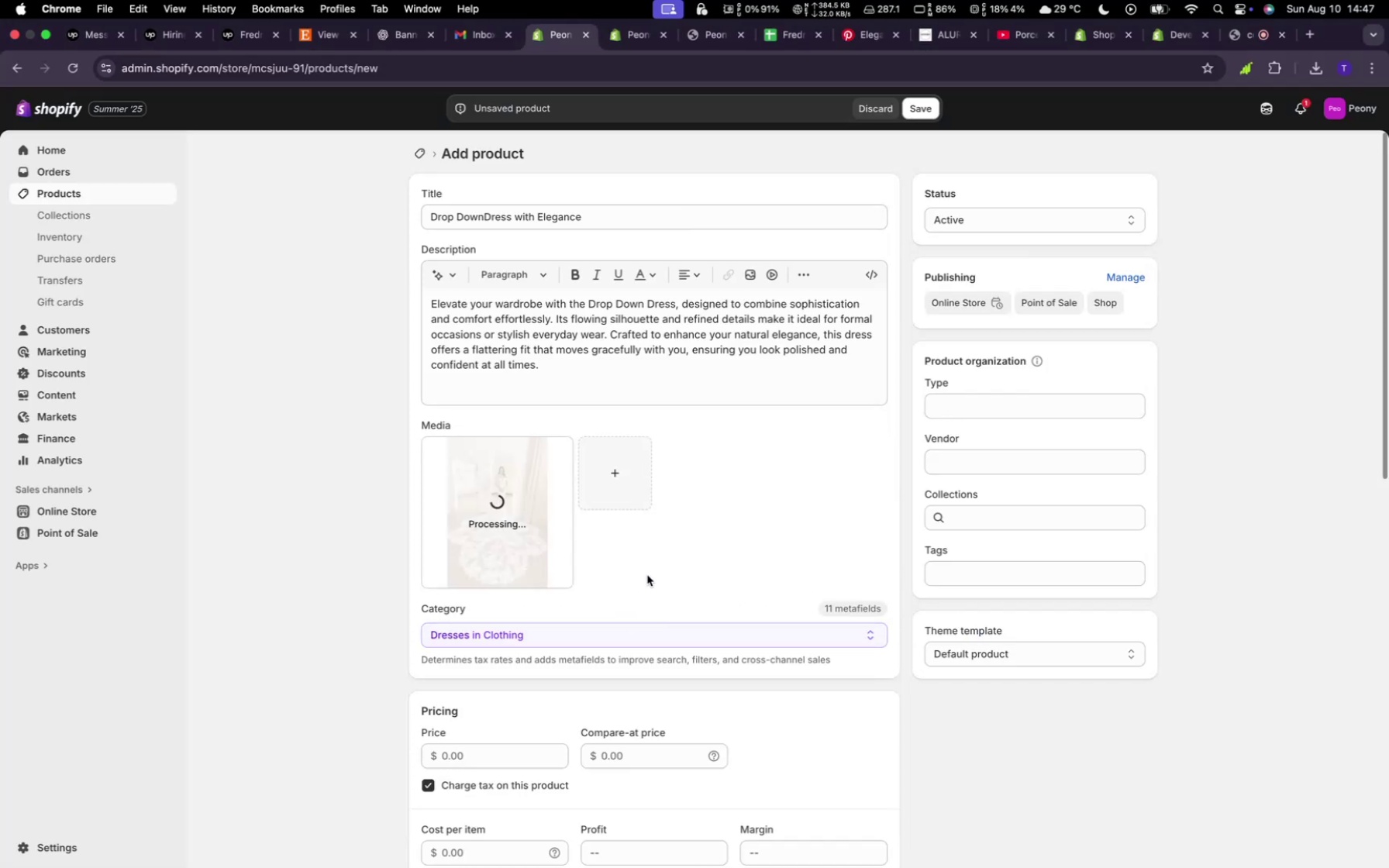 
wait(7.71)
 